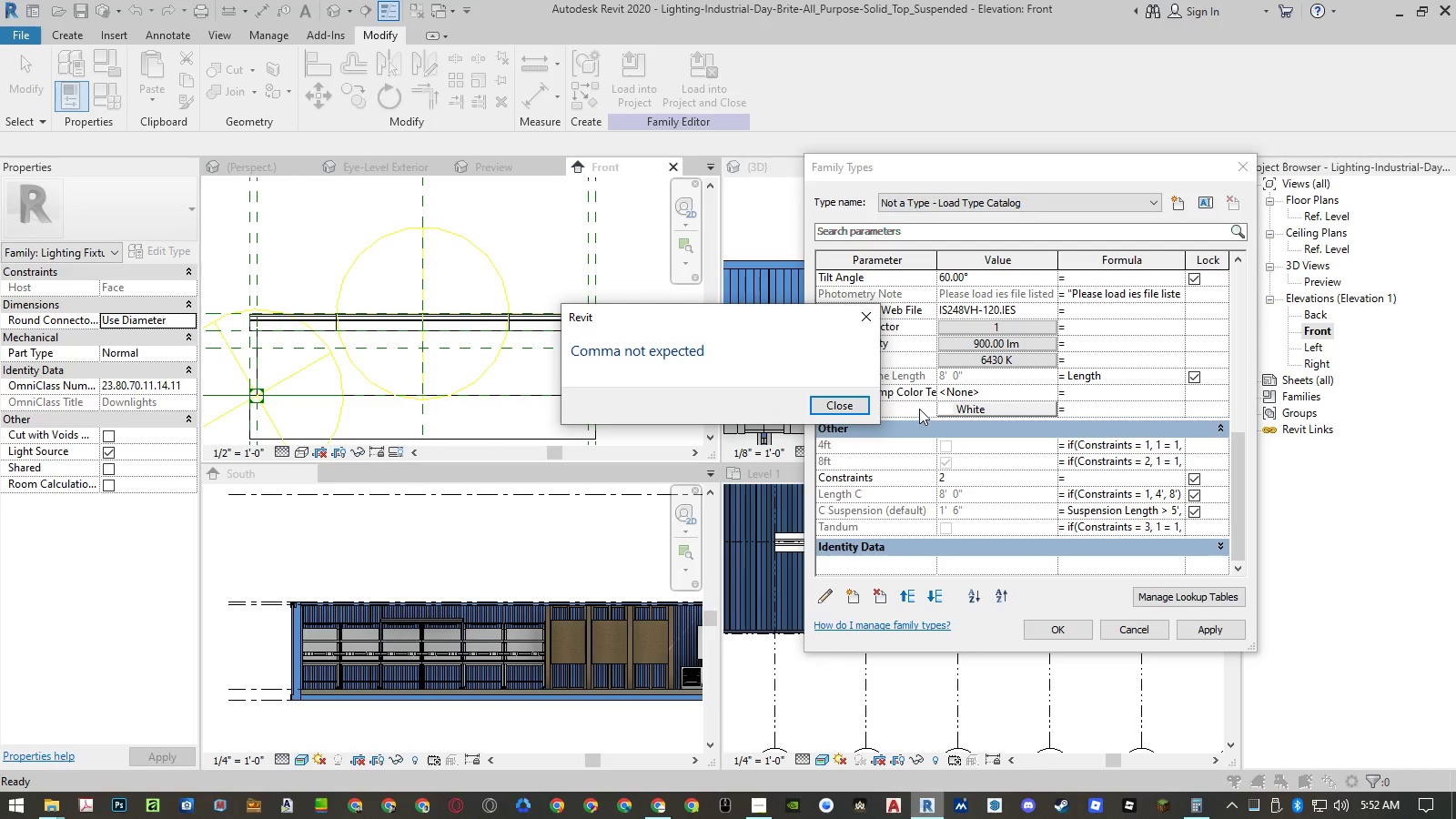 
left_click([854, 413])
 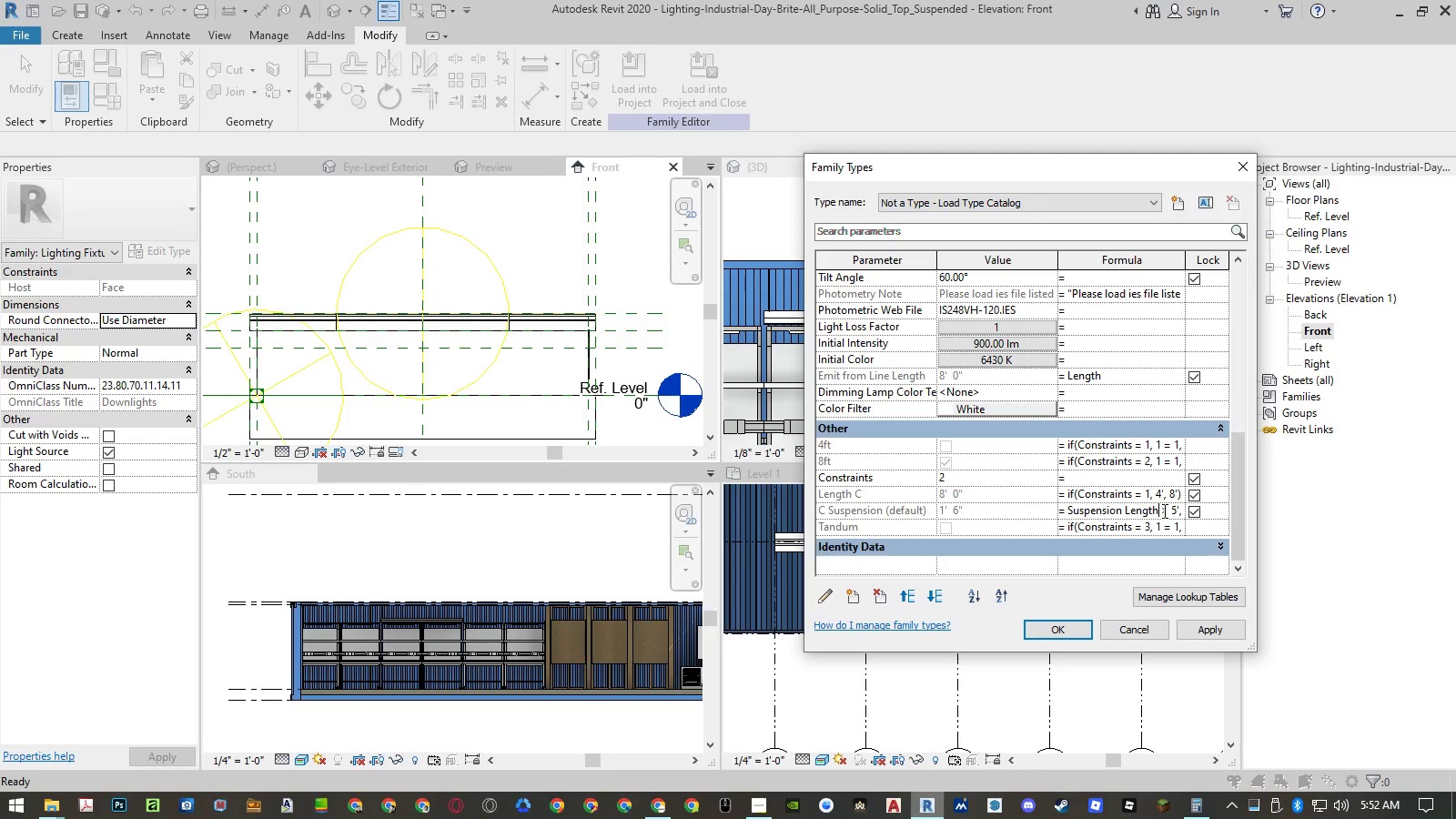 
hold_key(key=ShiftRight, duration=4.12)
 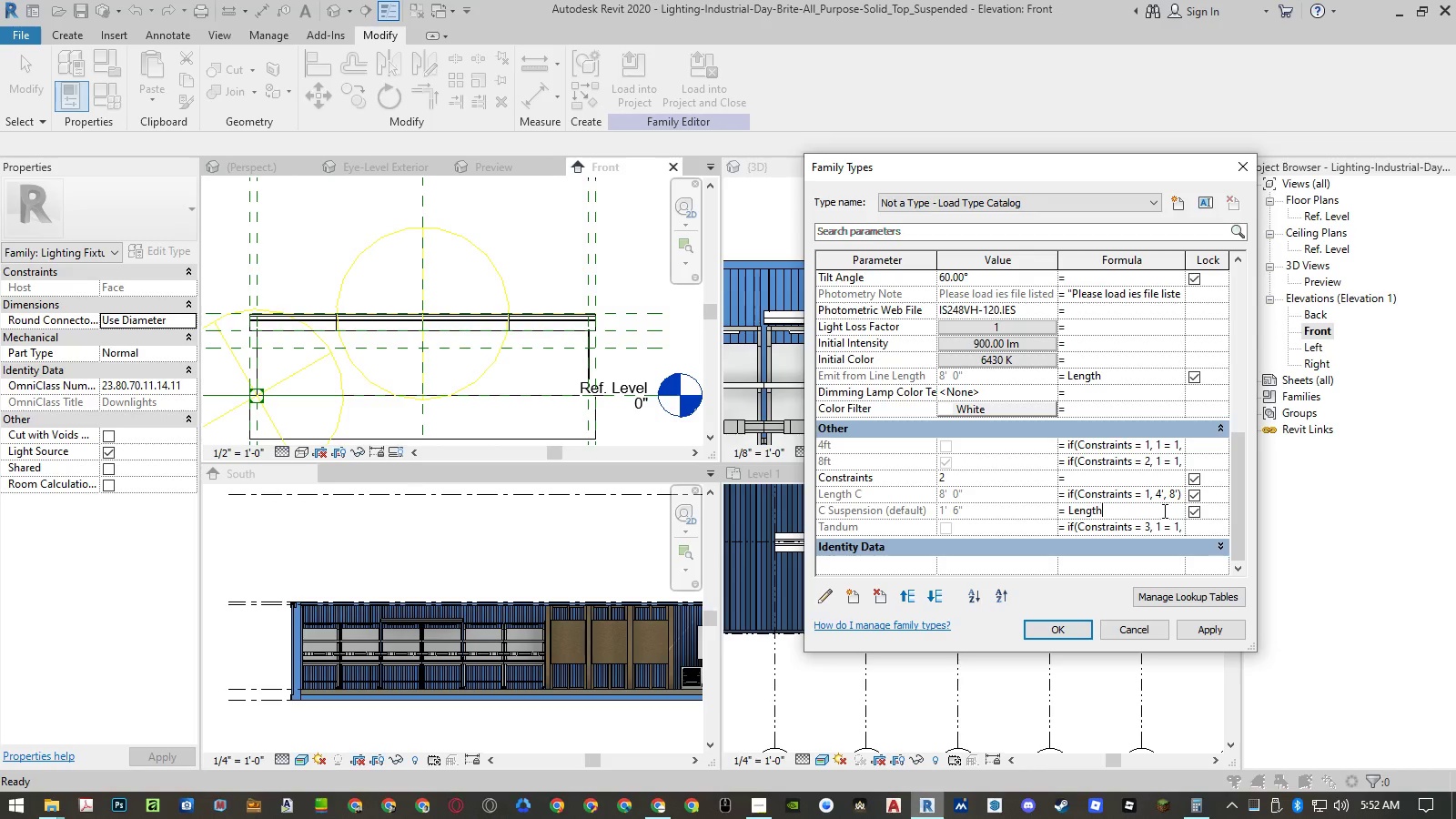 
hold_key(key=ArrowRight, duration=1.5)
 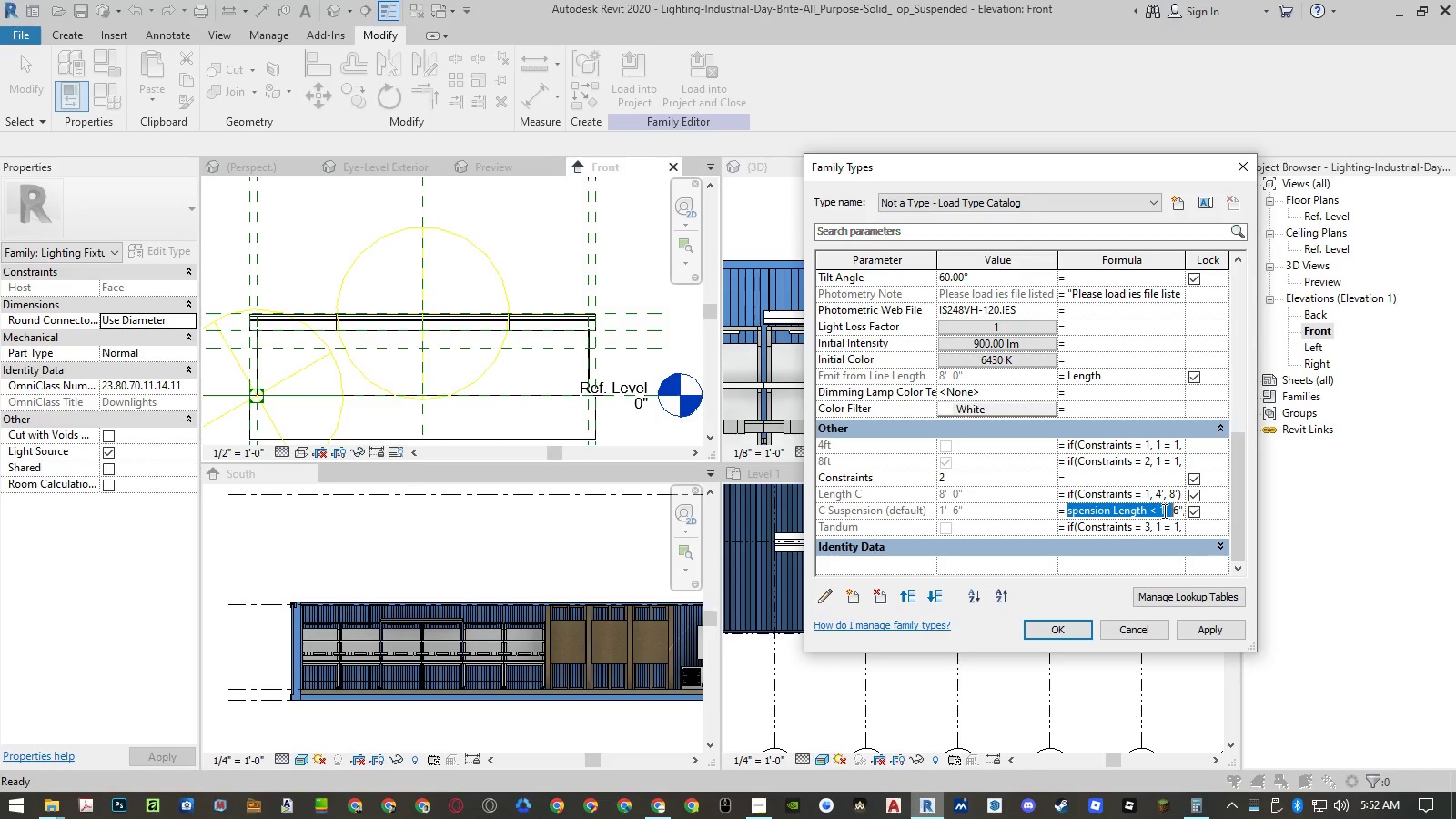 
hold_key(key=ArrowRight, duration=1.52)
 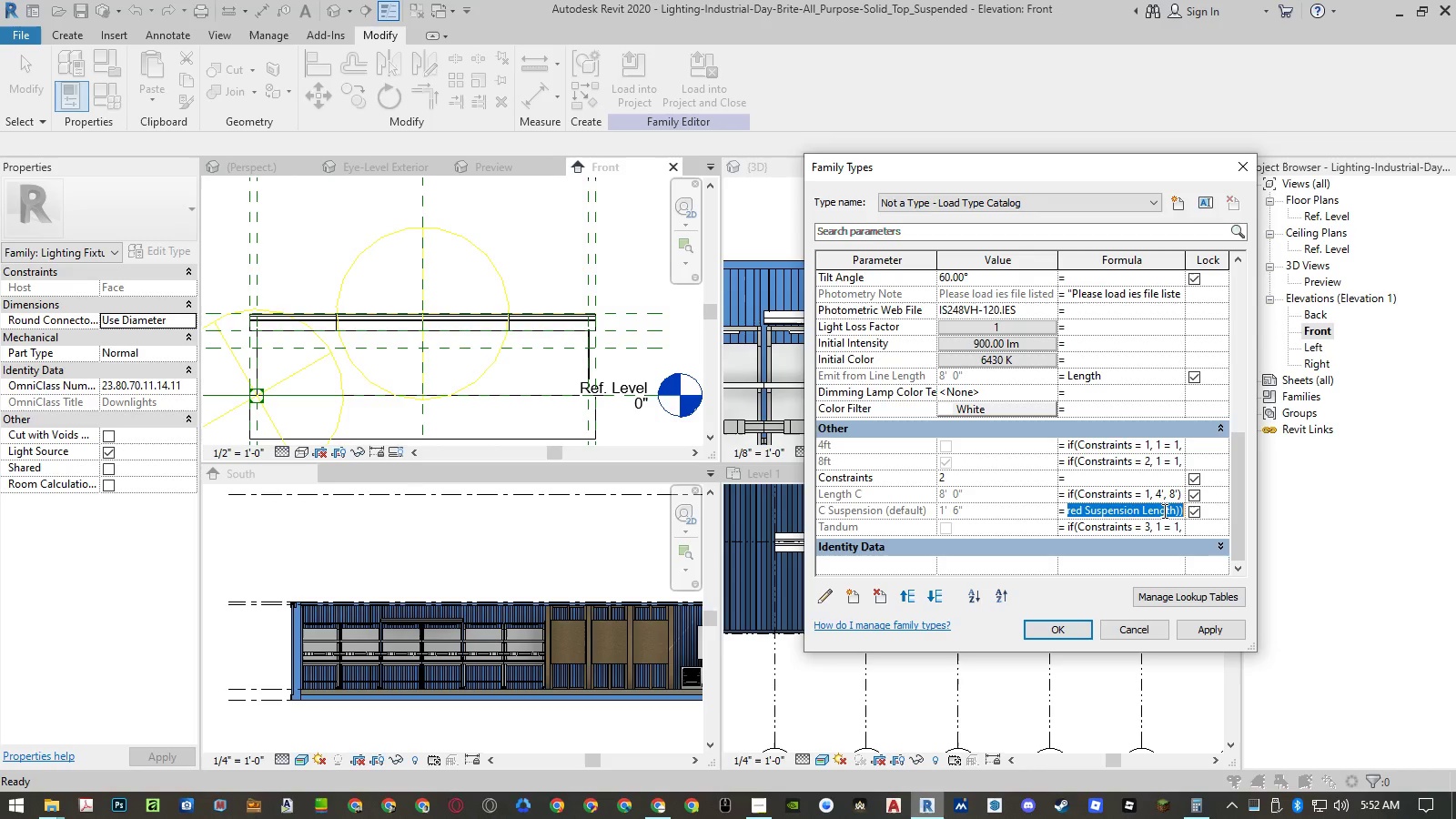 
hold_key(key=ArrowRight, duration=0.81)
 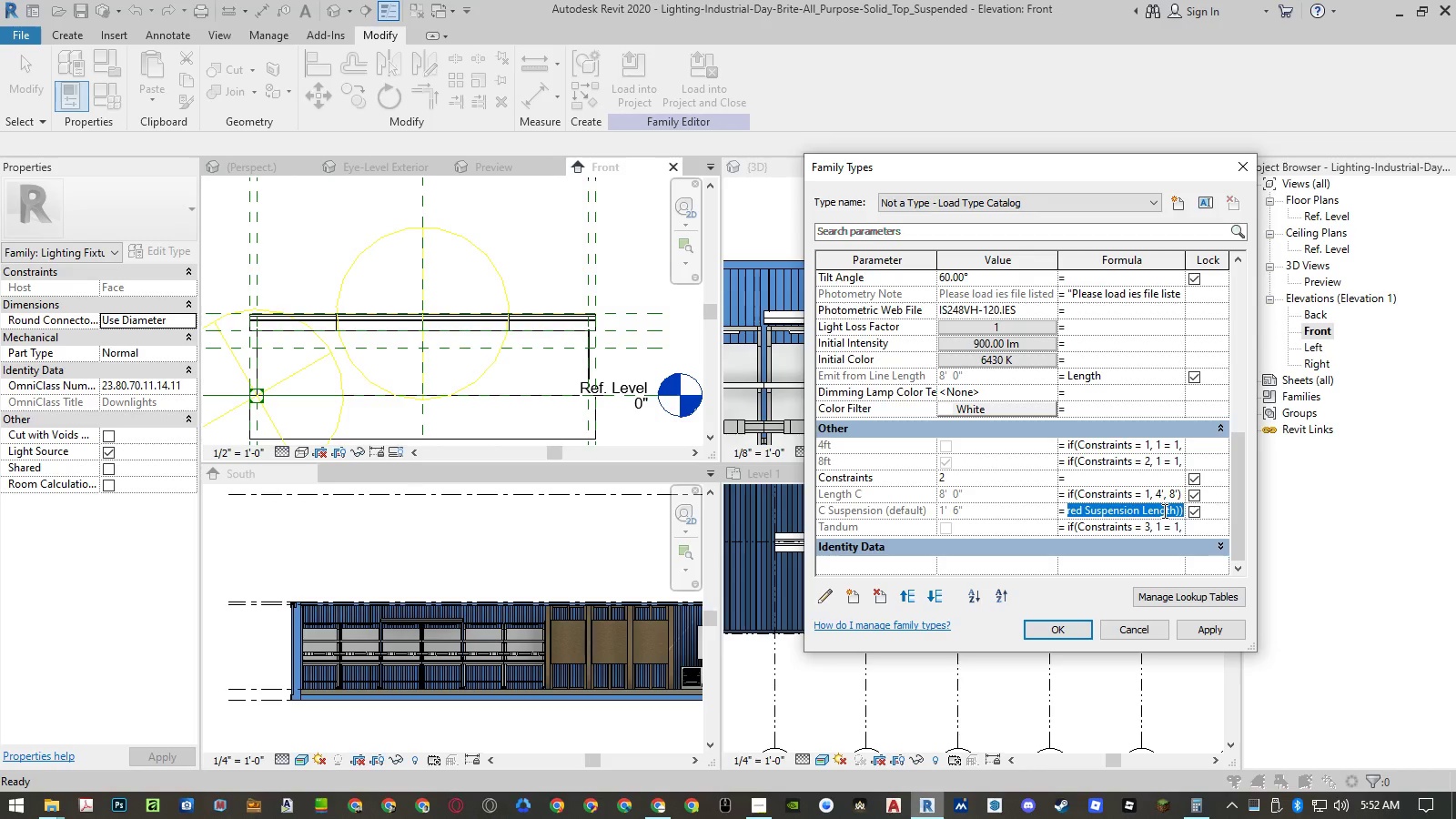 
key(Backspace)
 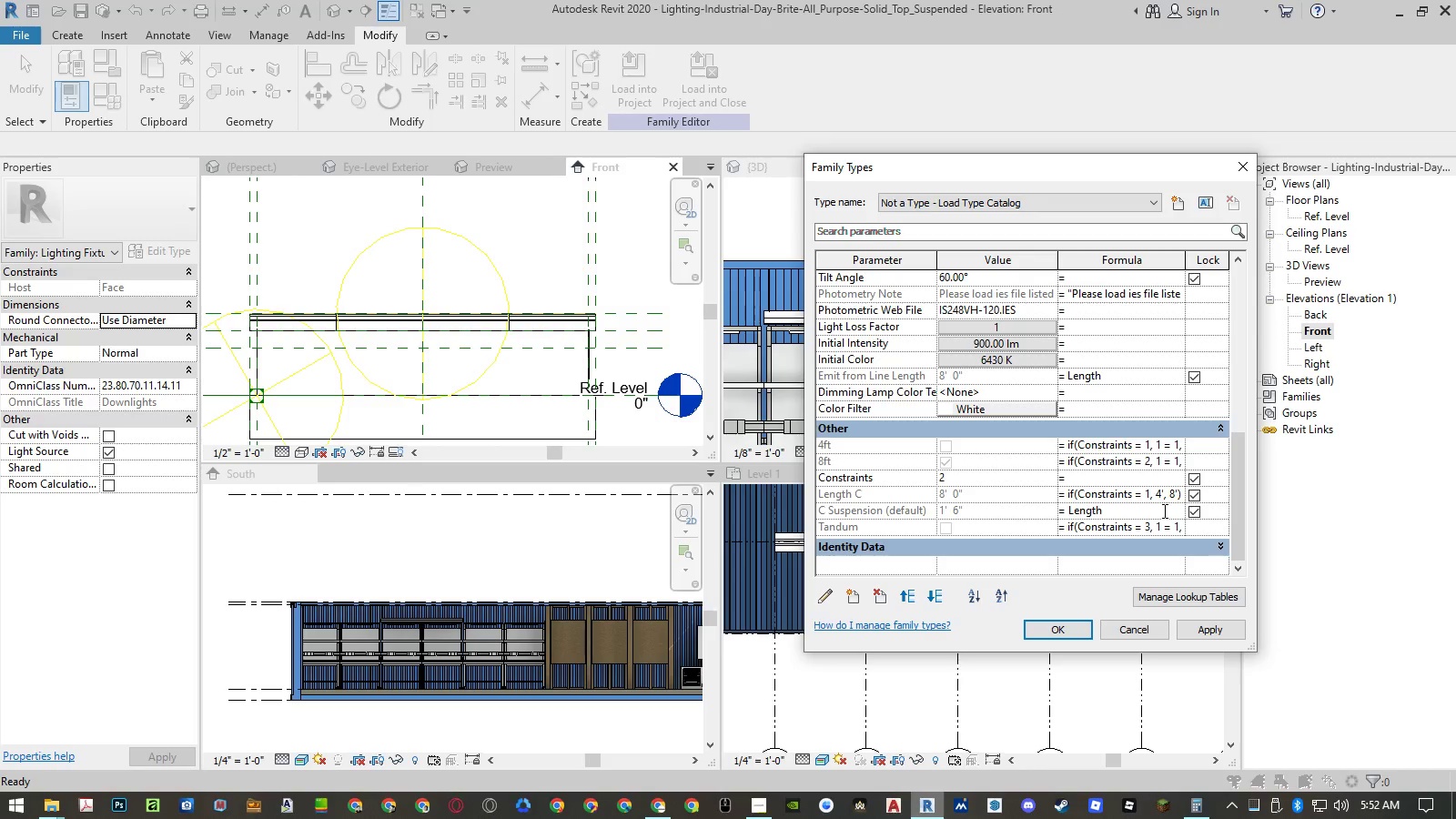 
key(Enter)
 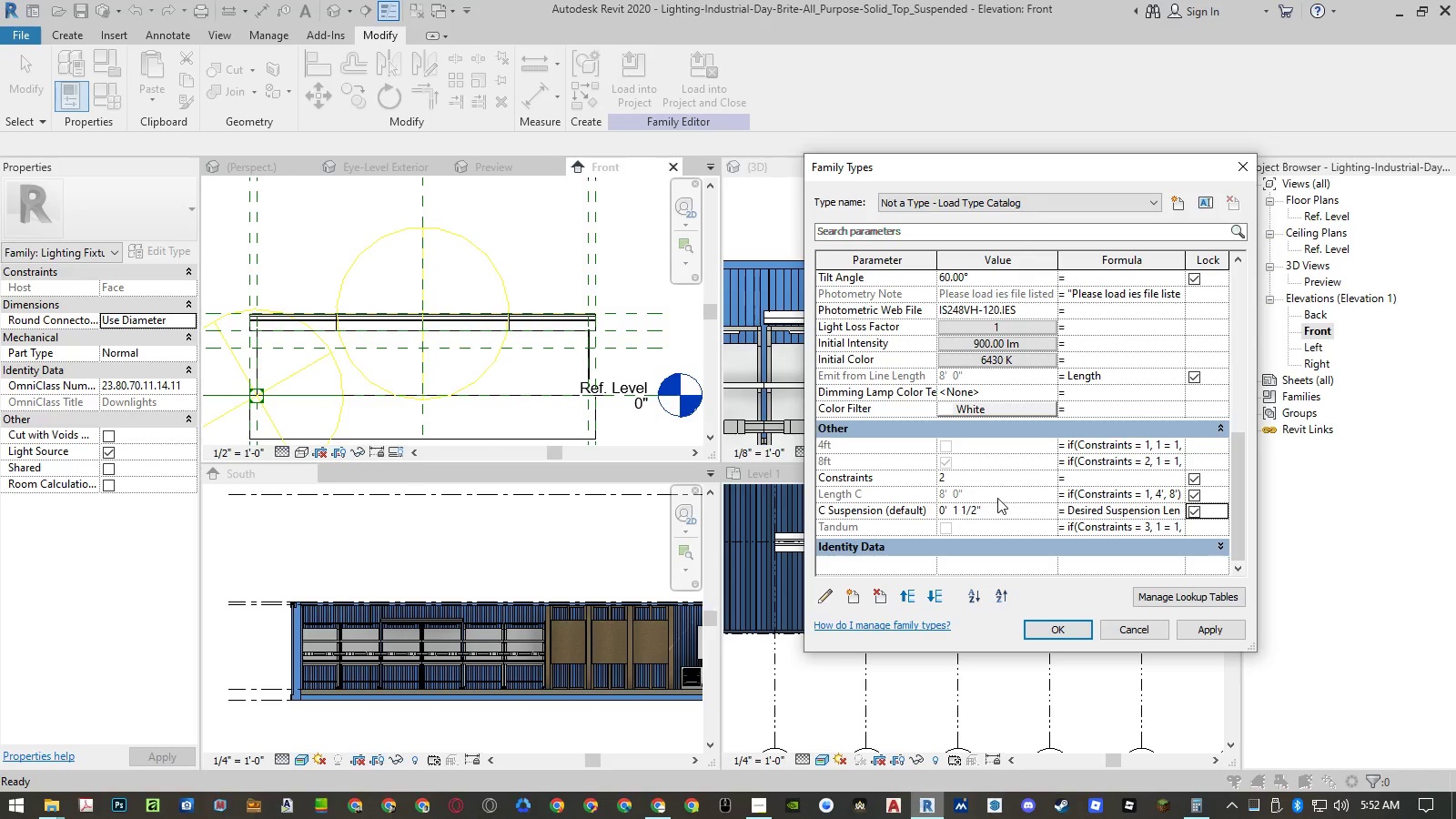 
scroll: coordinate [1006, 490], scroll_direction: up, amount: 7.0
 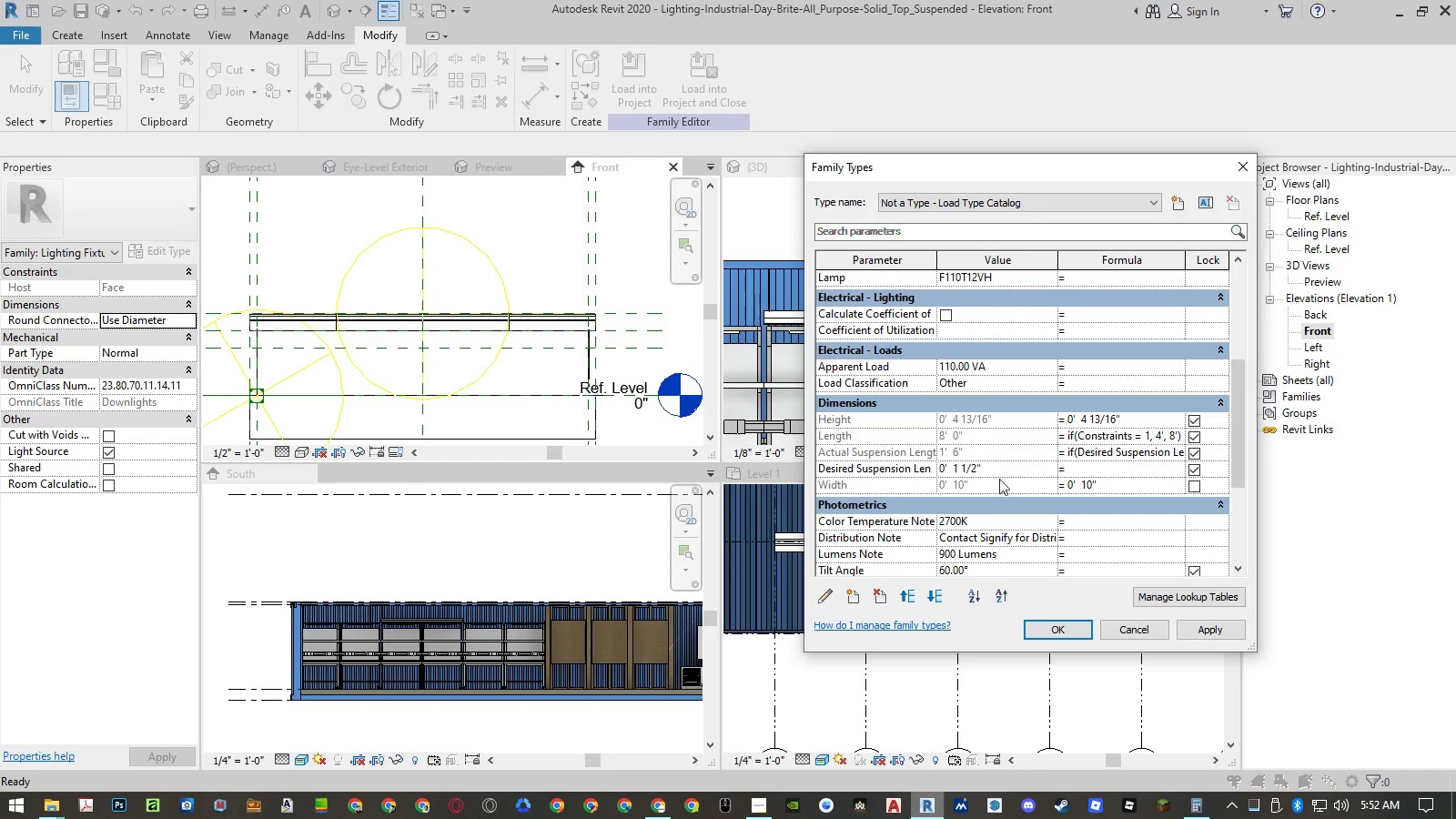 
left_click([994, 468])
 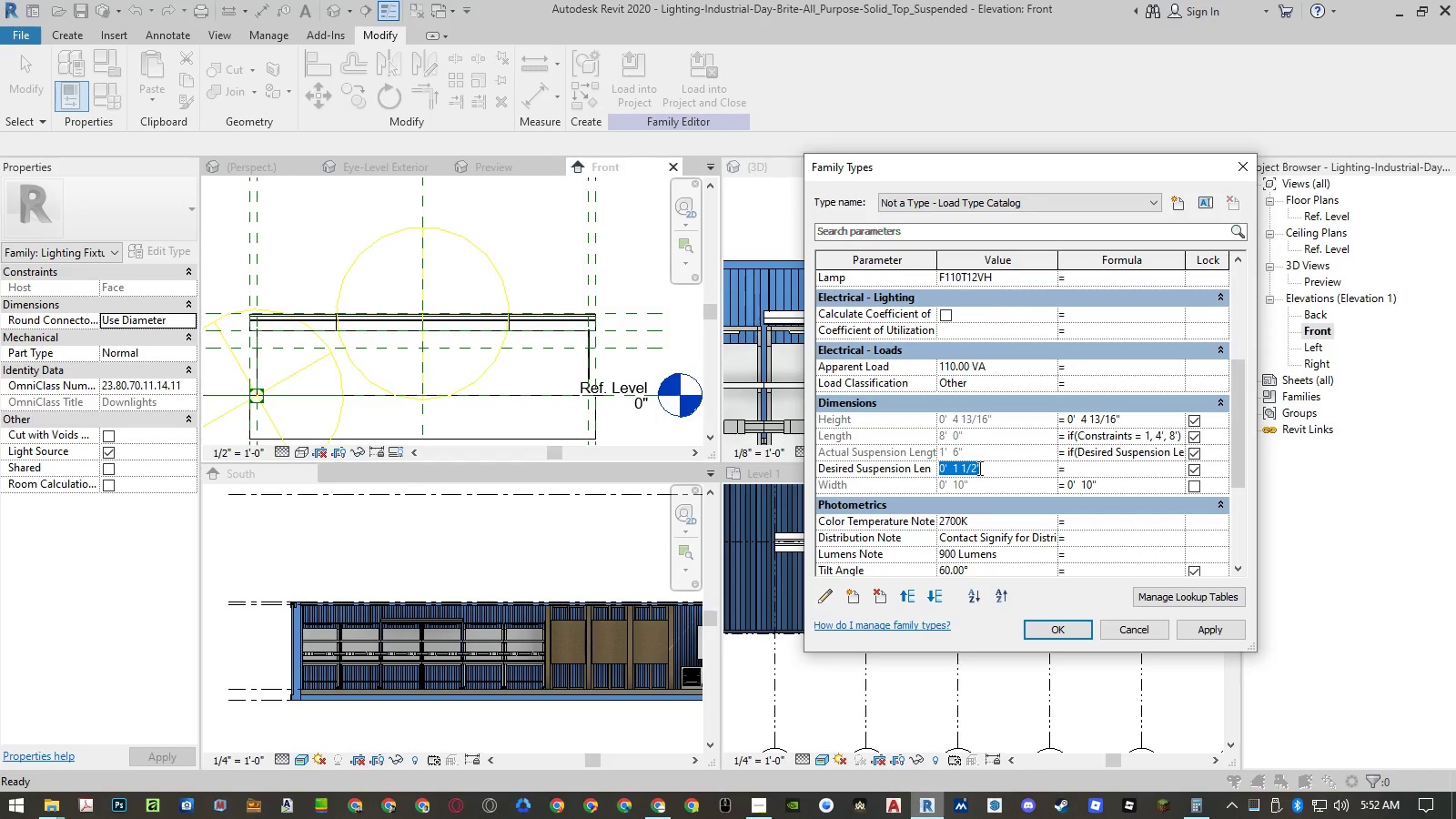 
left_click([976, 469])
 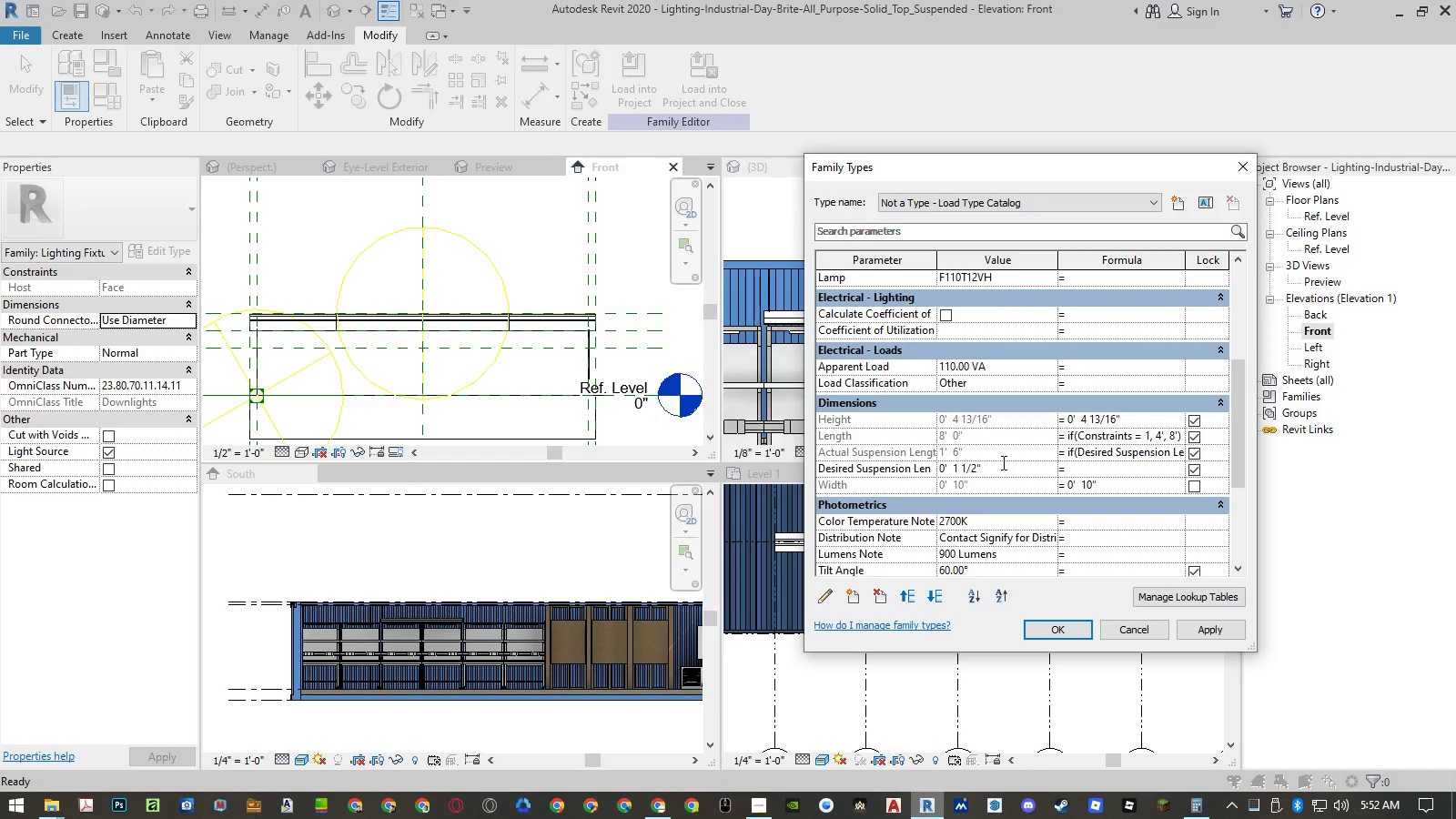 
key(Backspace)
 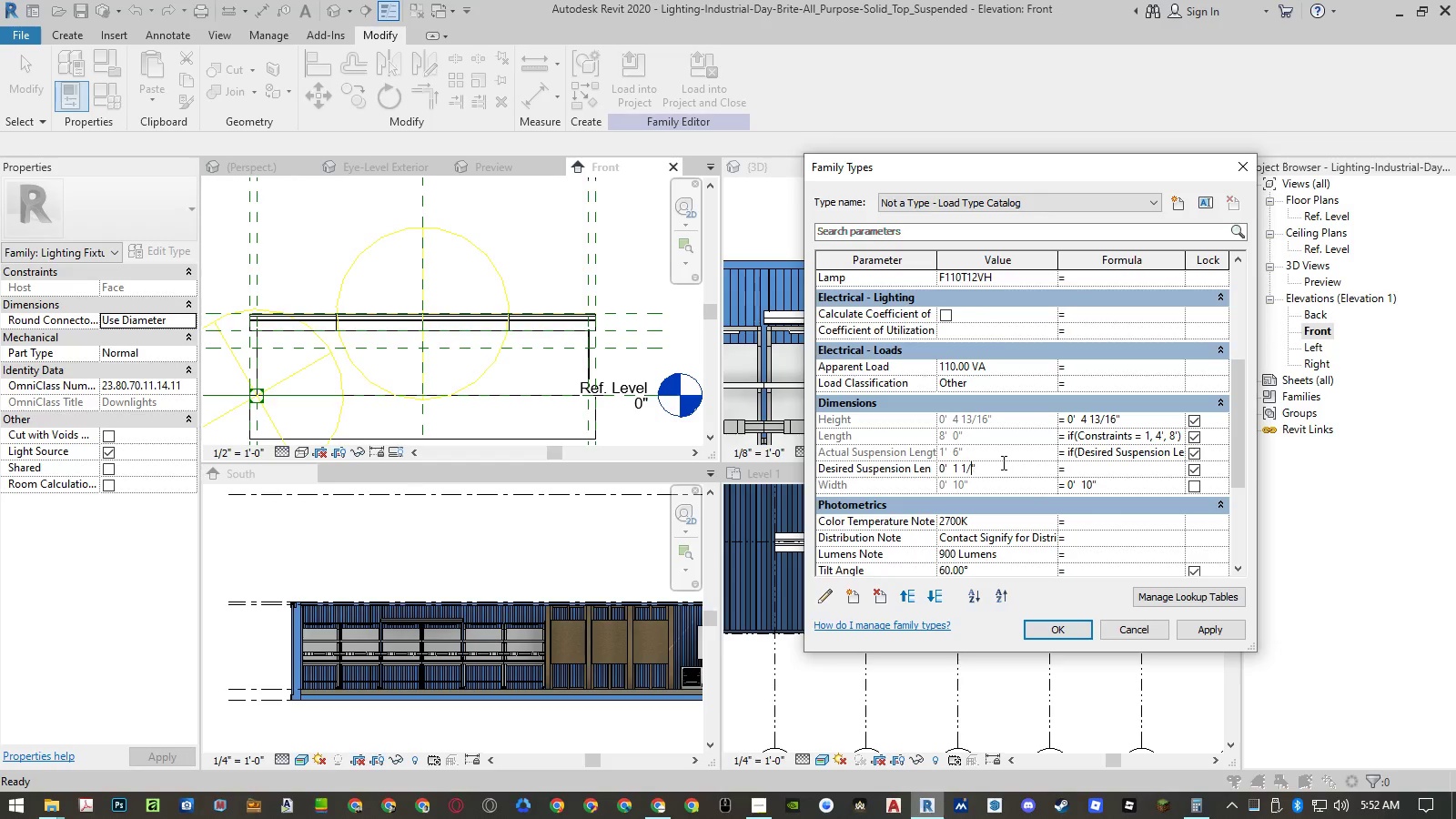 
key(Backspace)
 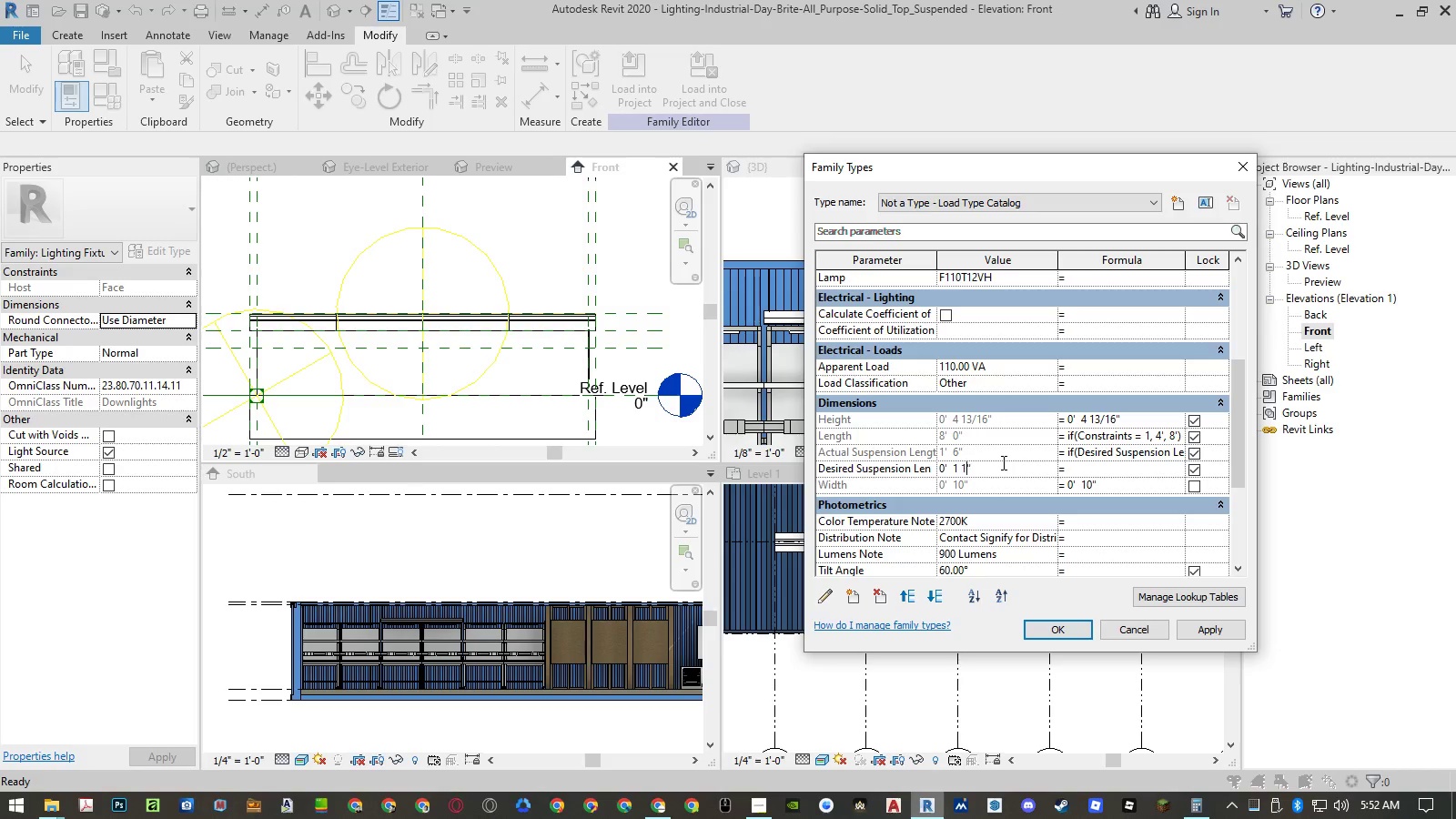 
key(Backspace)
 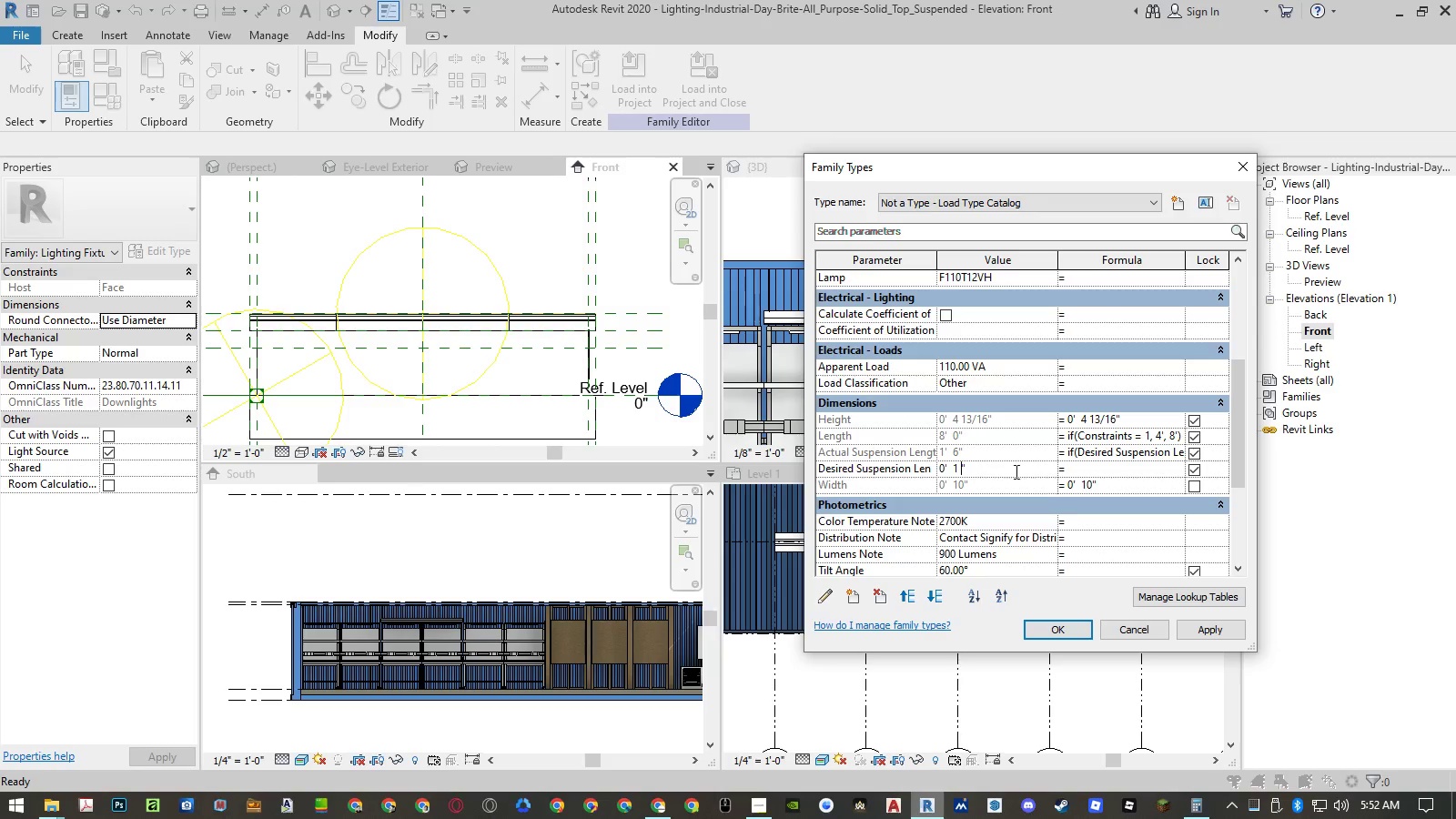 
key(Backspace)
 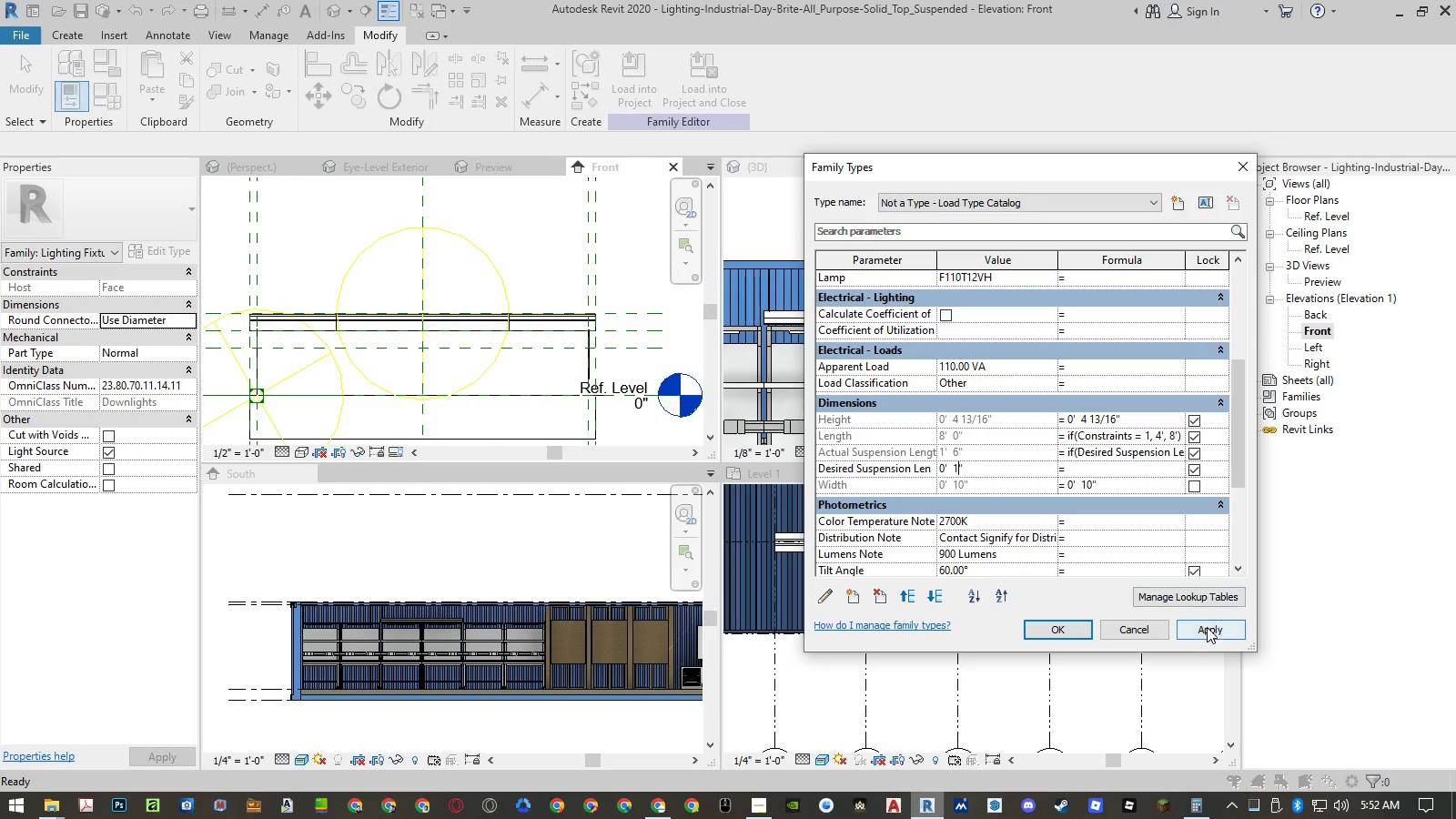 
left_click([1208, 627])
 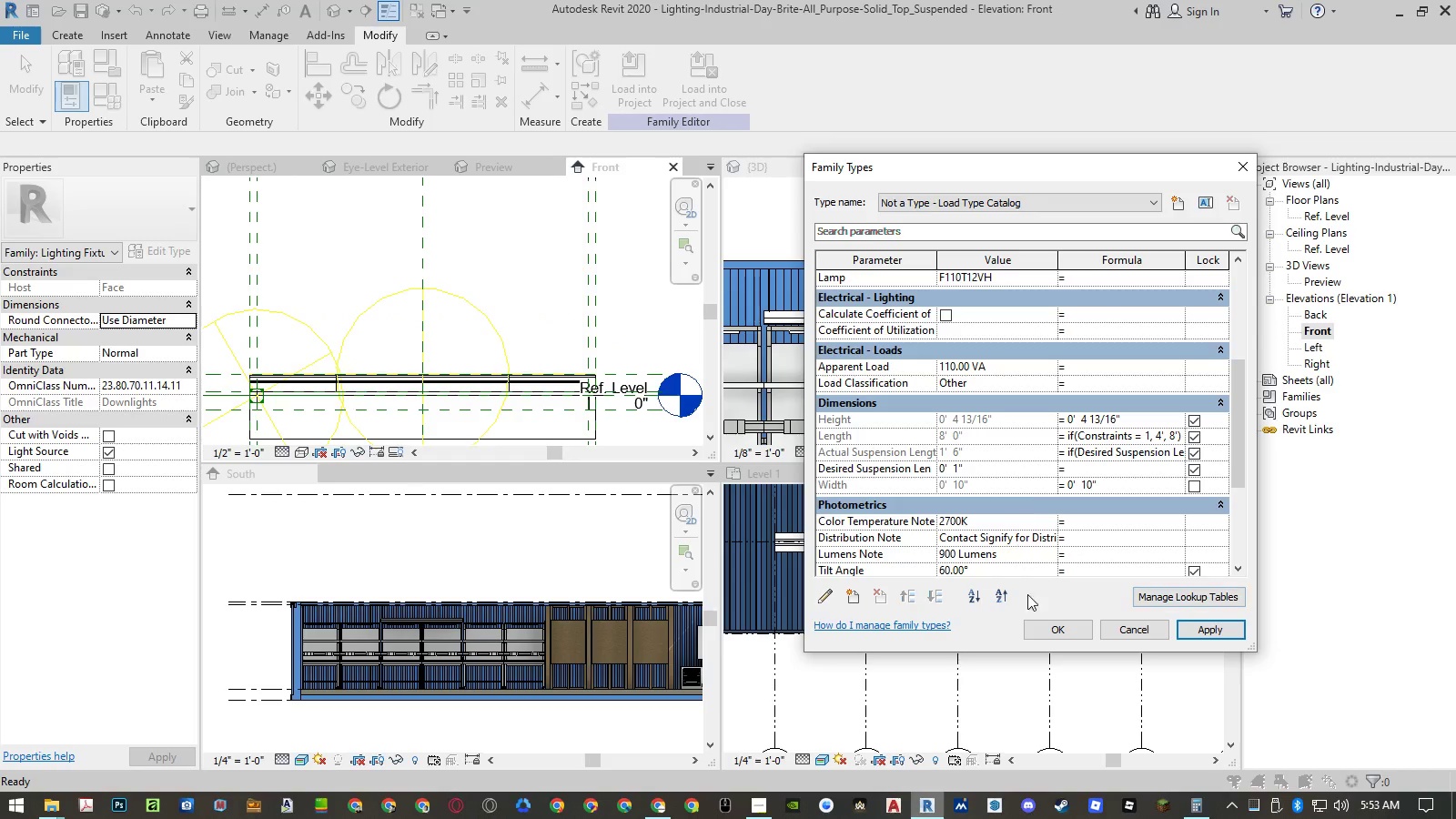 
wait(6.45)
 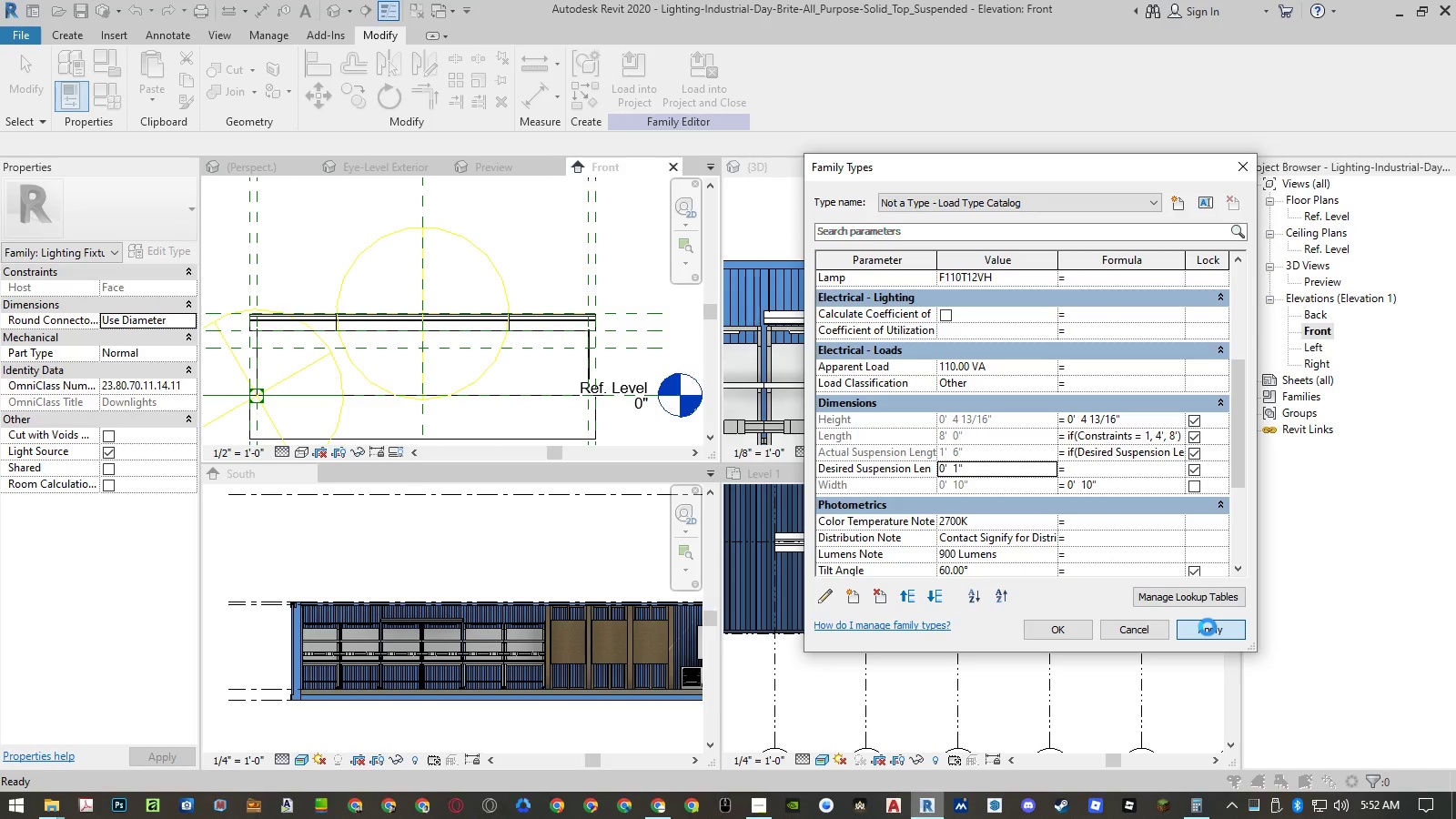 
left_click([973, 473])
 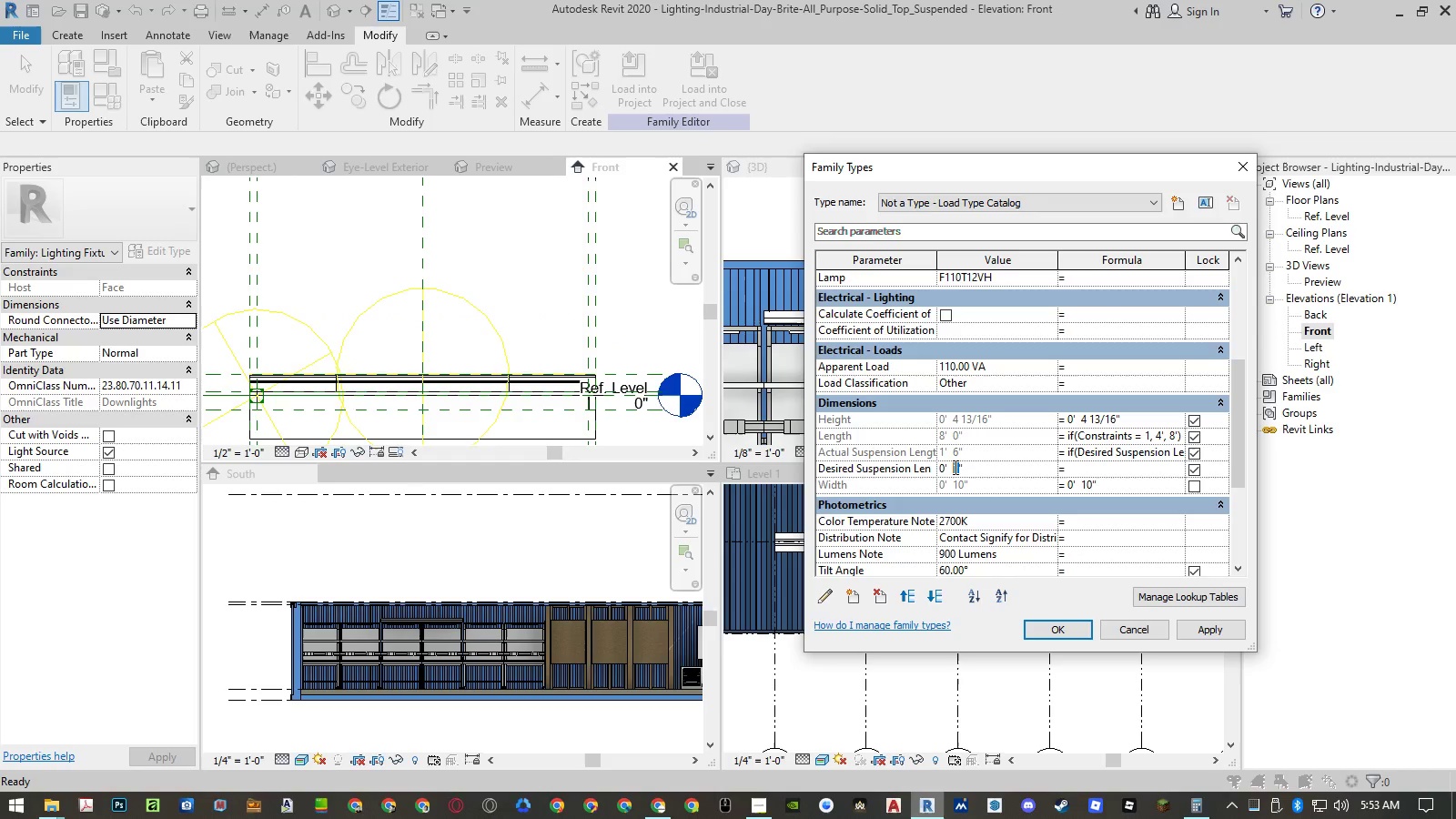 
key(Numpad6)
 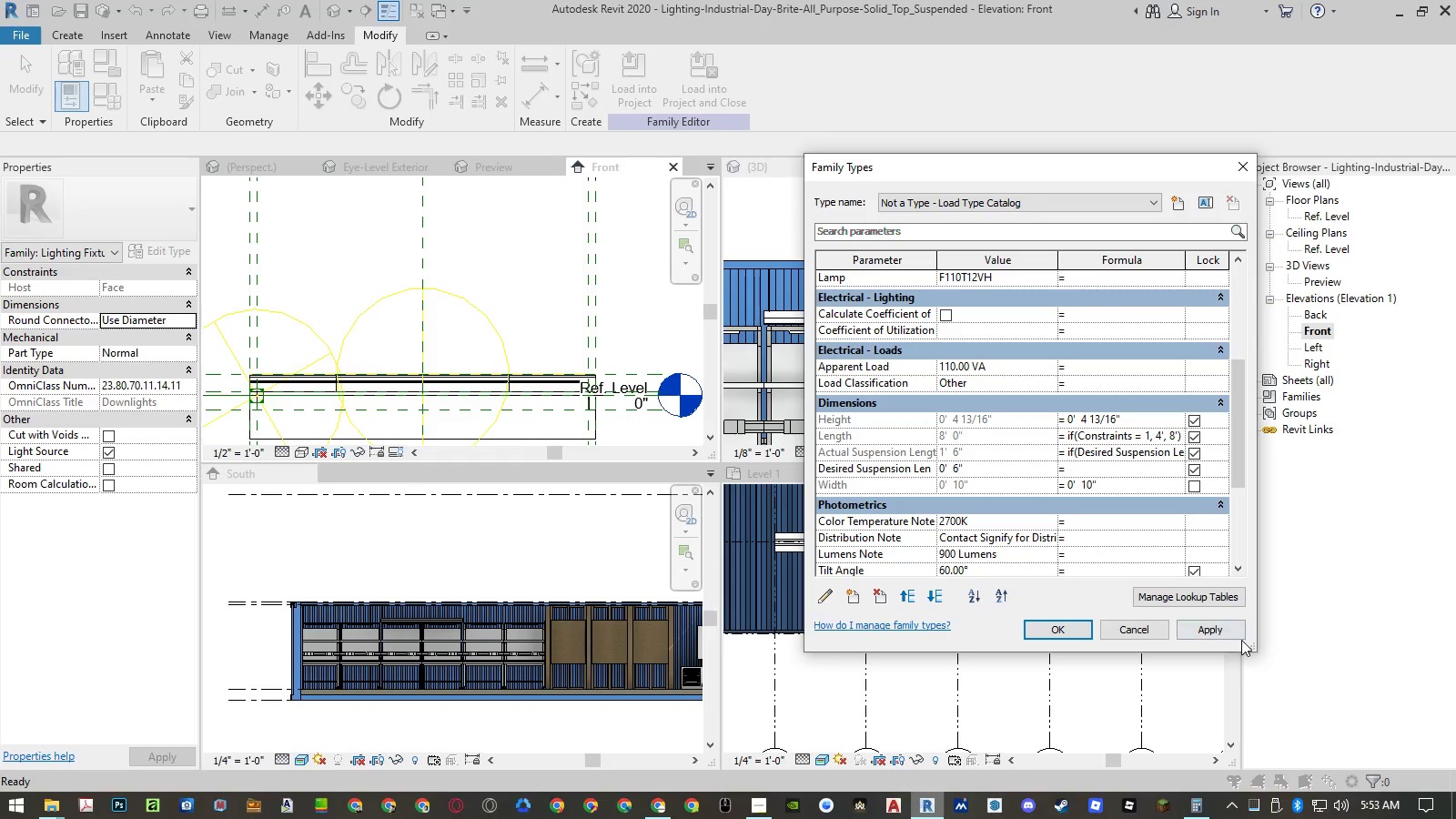 
left_click([1236, 634])
 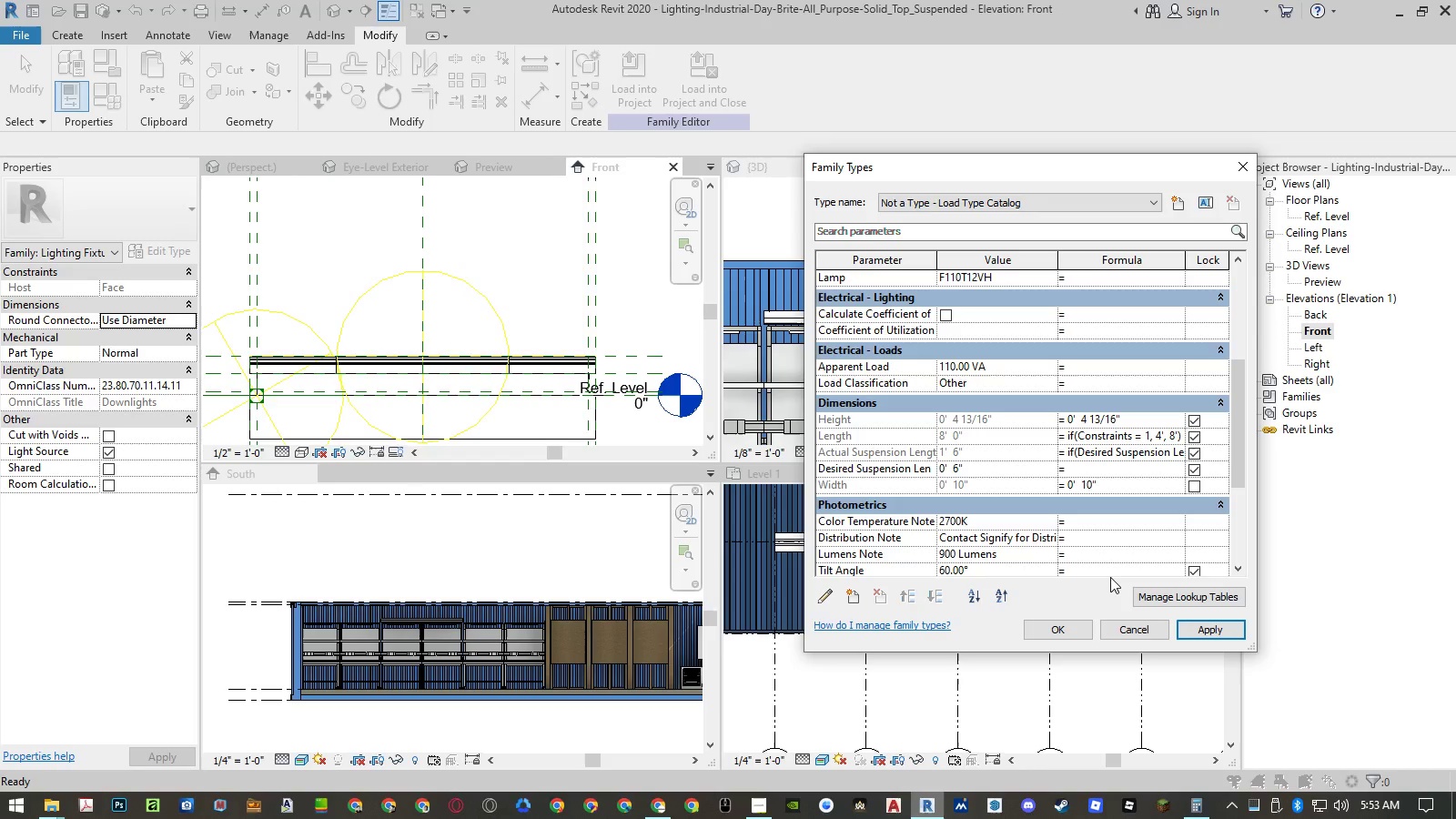 
left_click([1066, 628])
 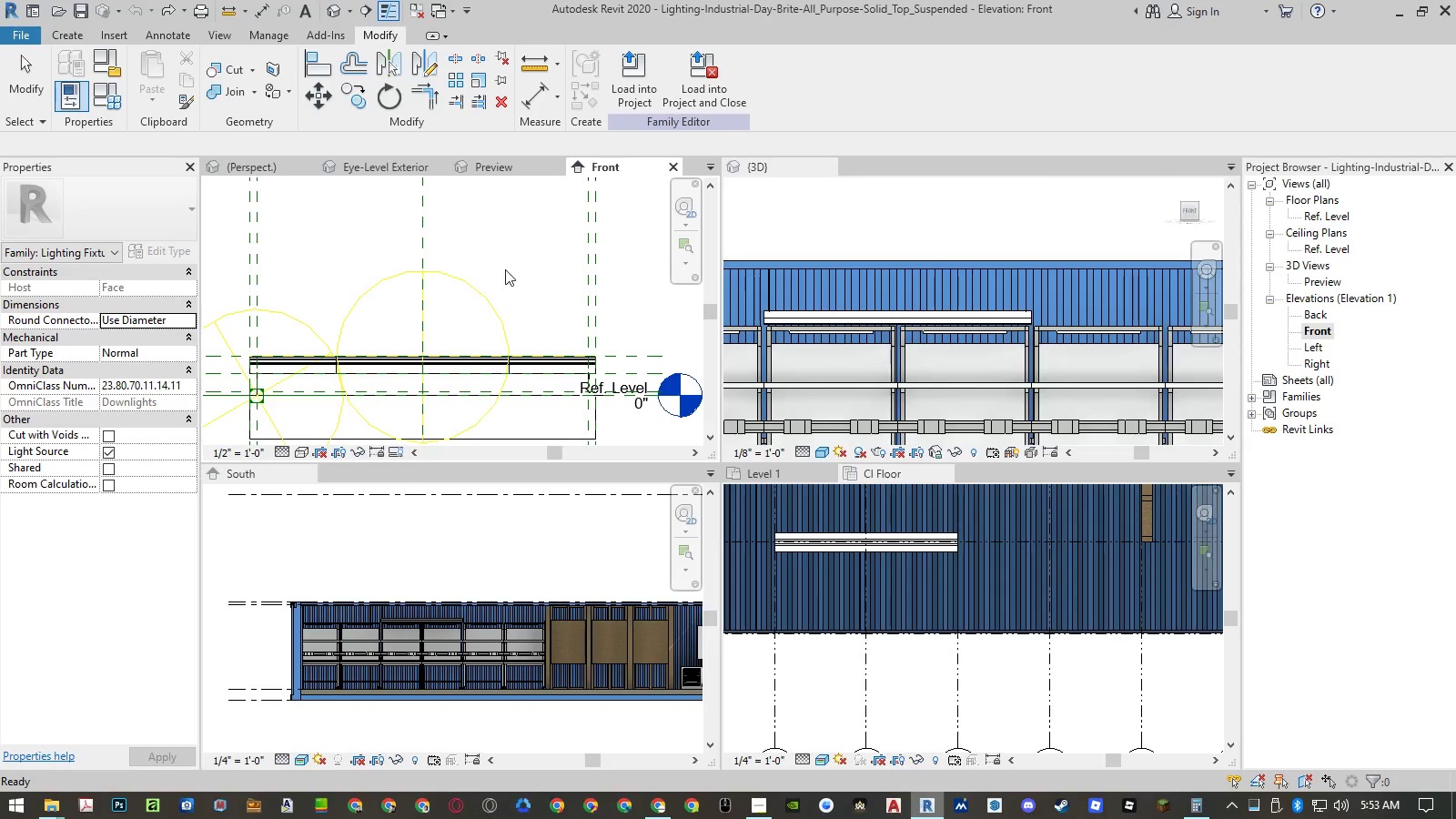 
left_click([521, 238])
 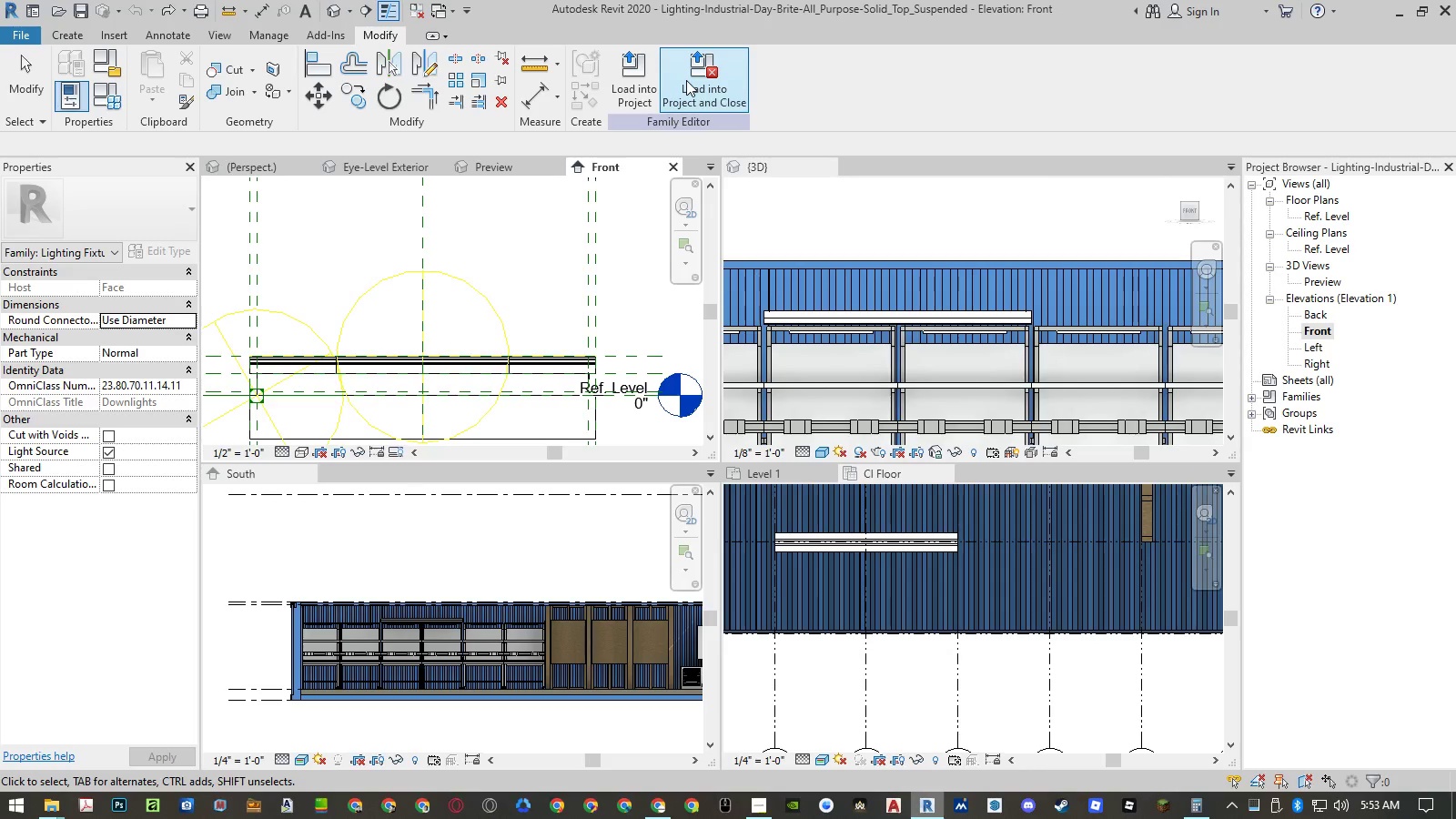 
left_click([686, 80])
 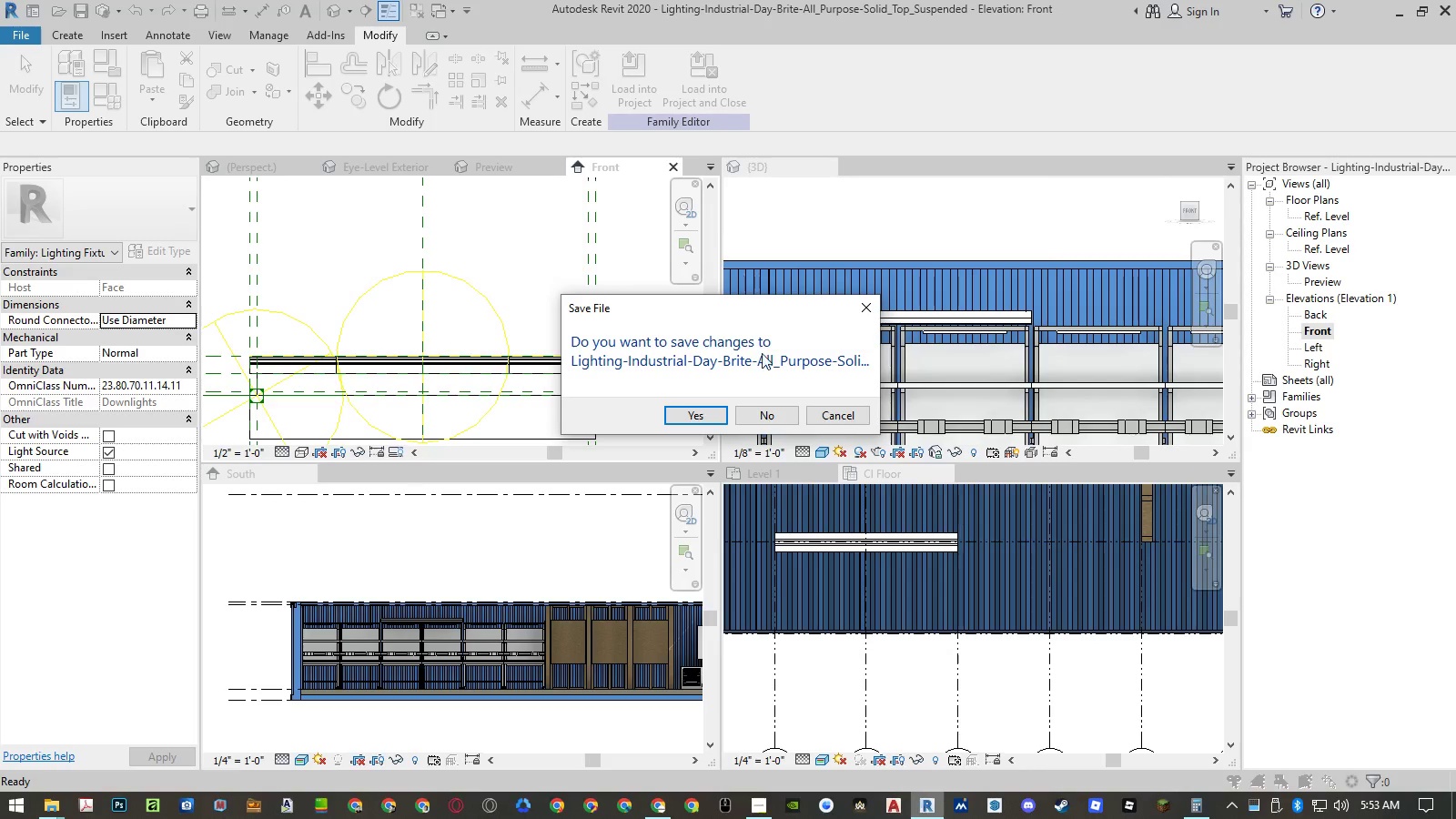 
left_click([757, 415])
 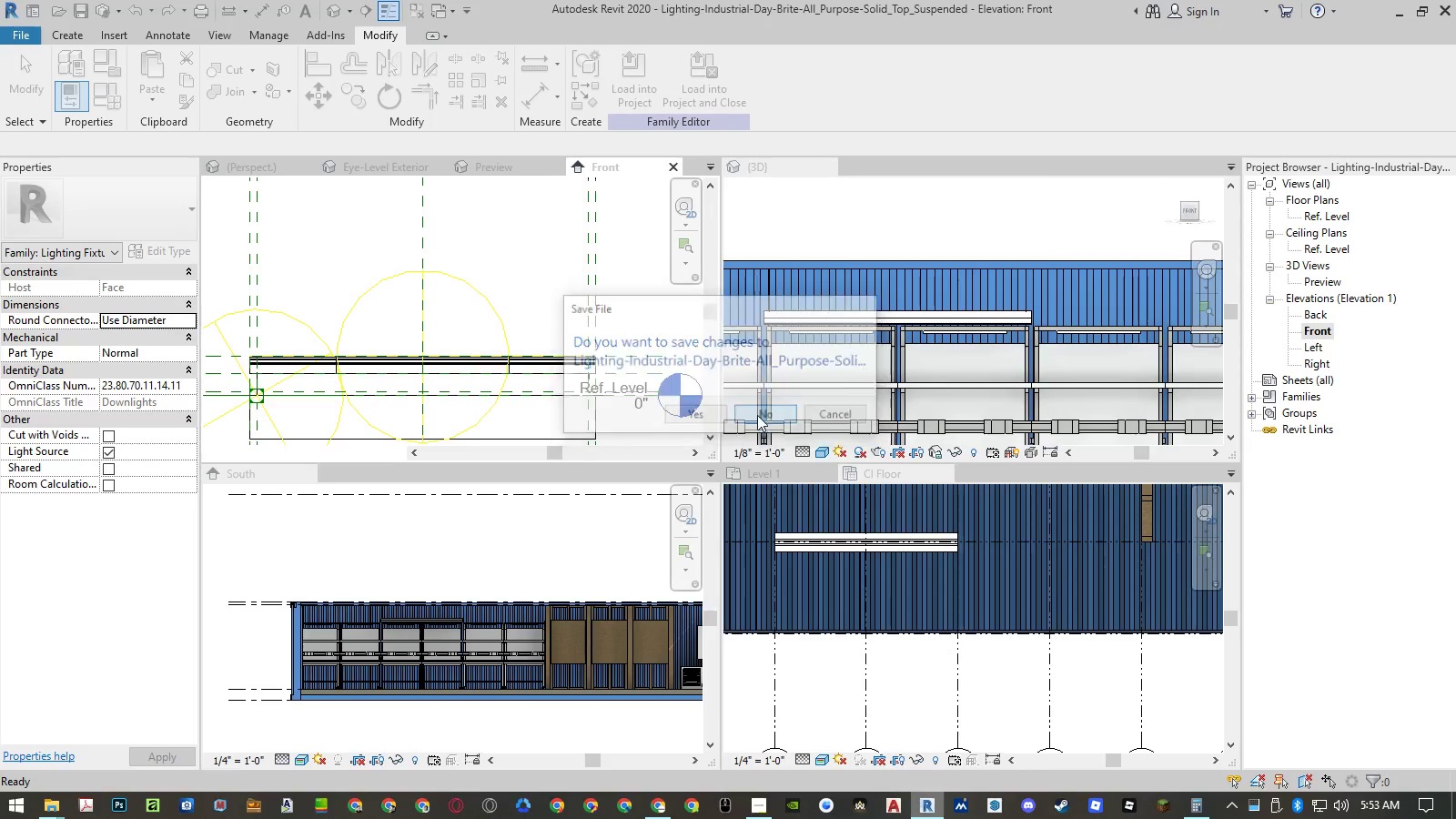 
mouse_move([266, 671])
 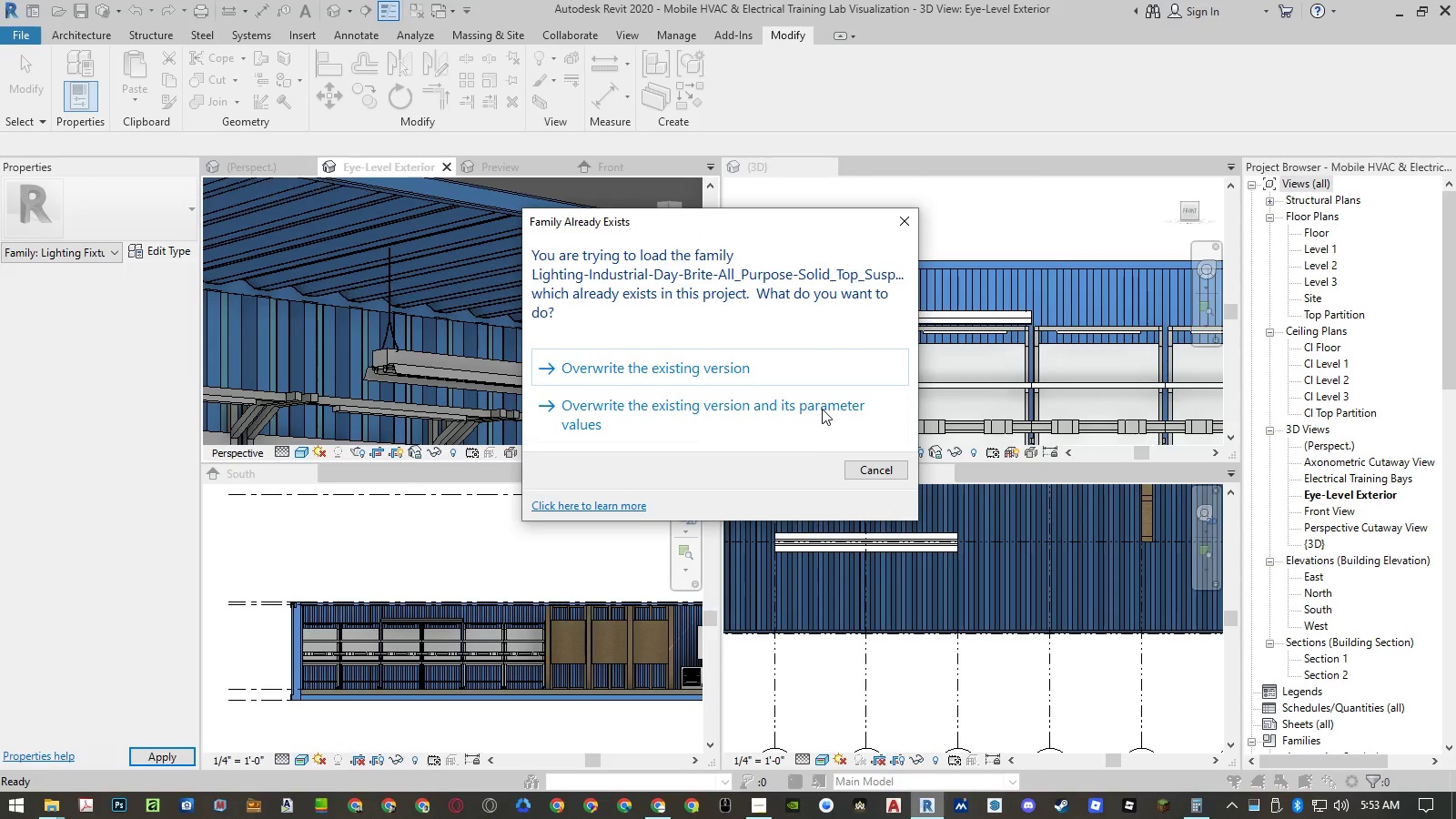 
left_click([820, 408])
 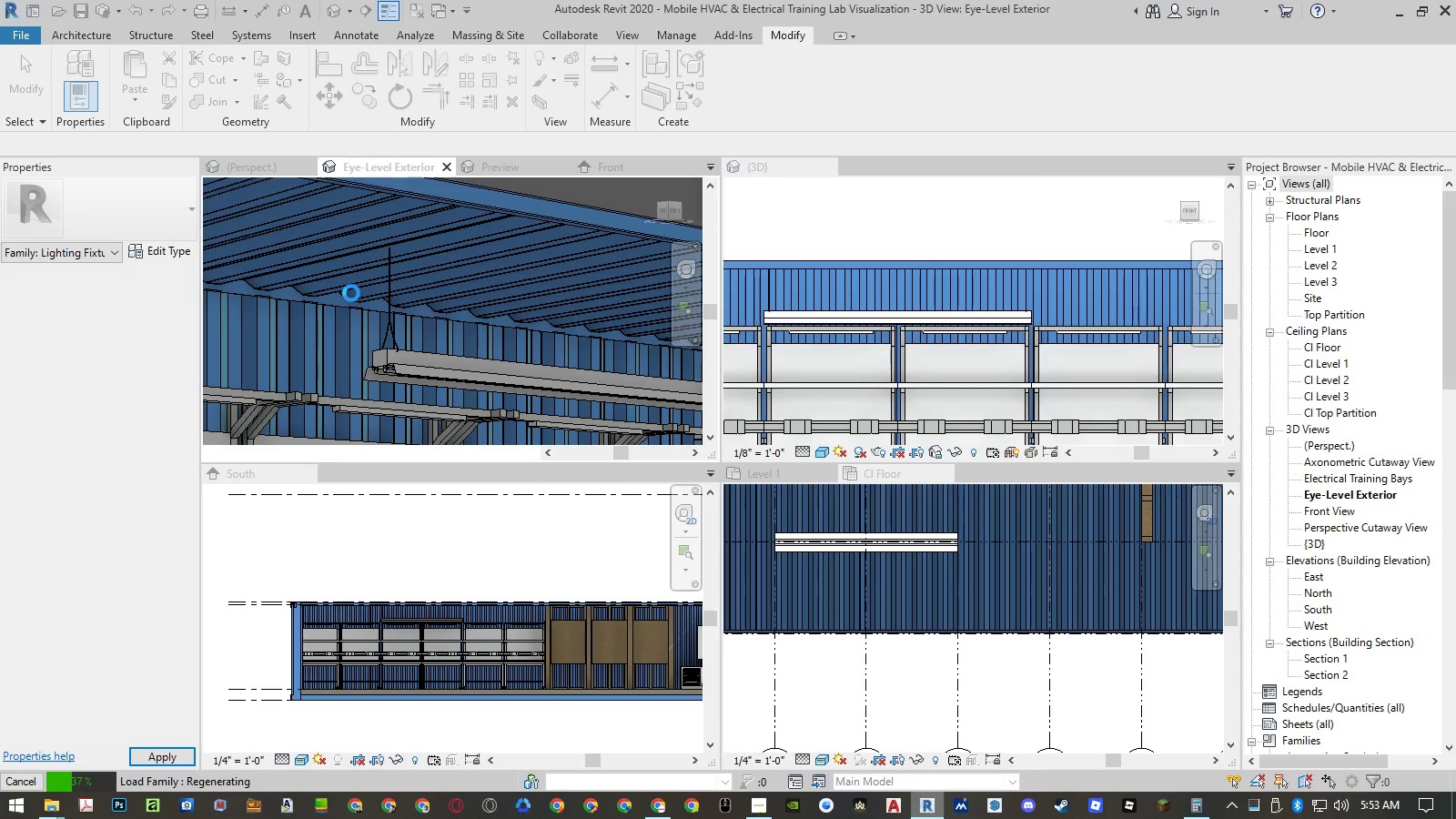 
wait(13.58)
 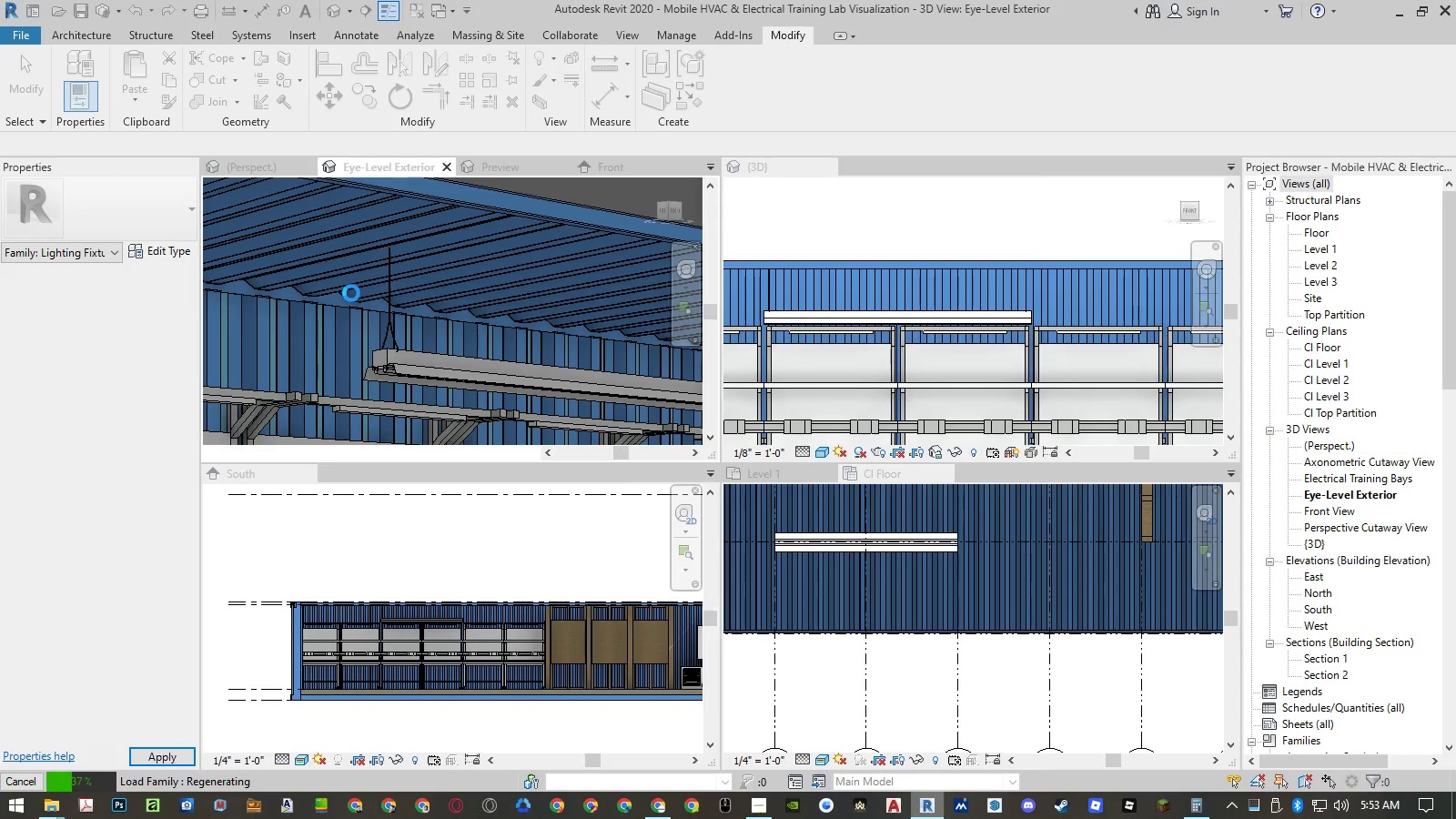 
scroll: coordinate [512, 342], scroll_direction: down, amount: 4.0
 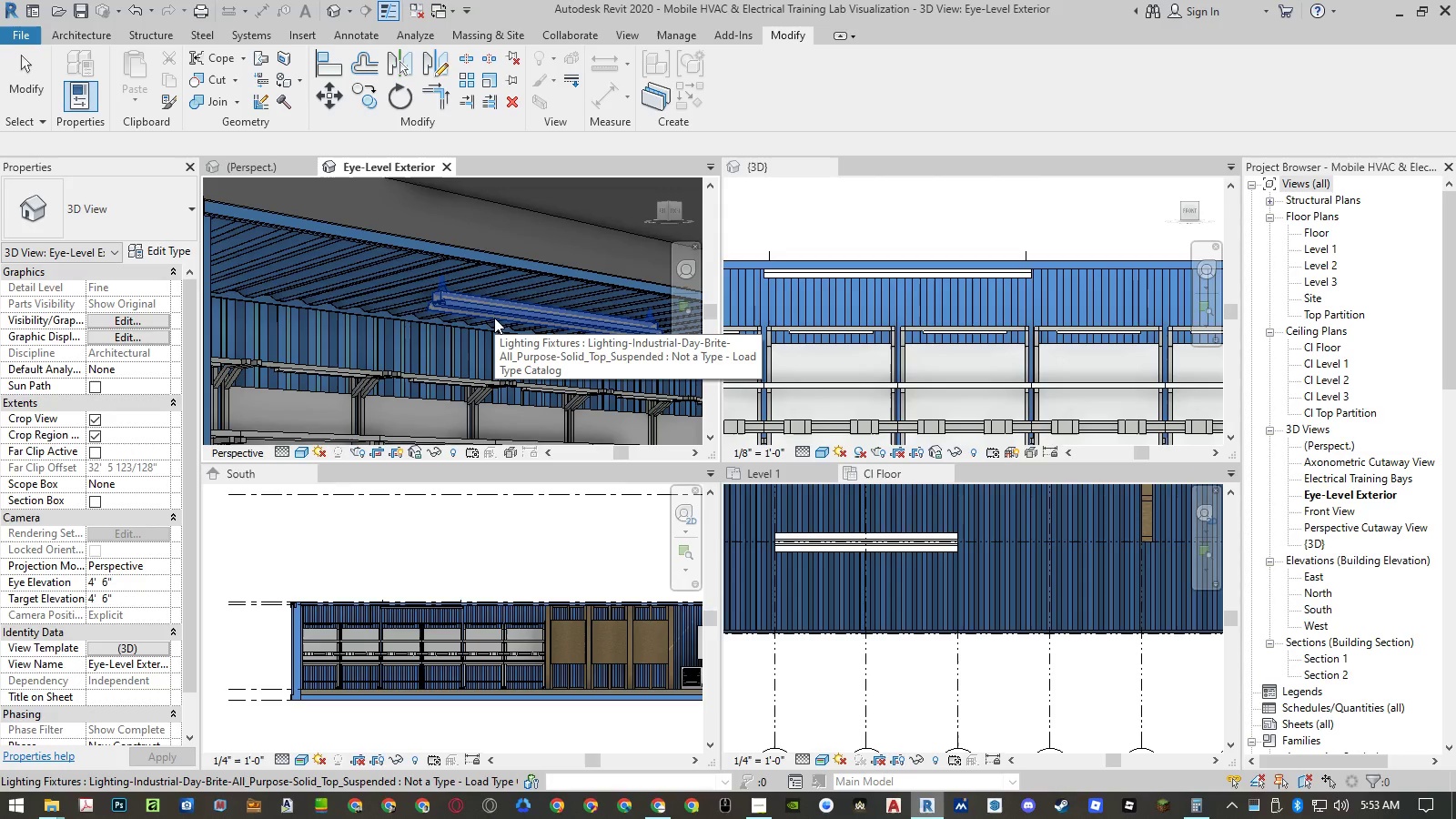 
left_click([494, 318])
 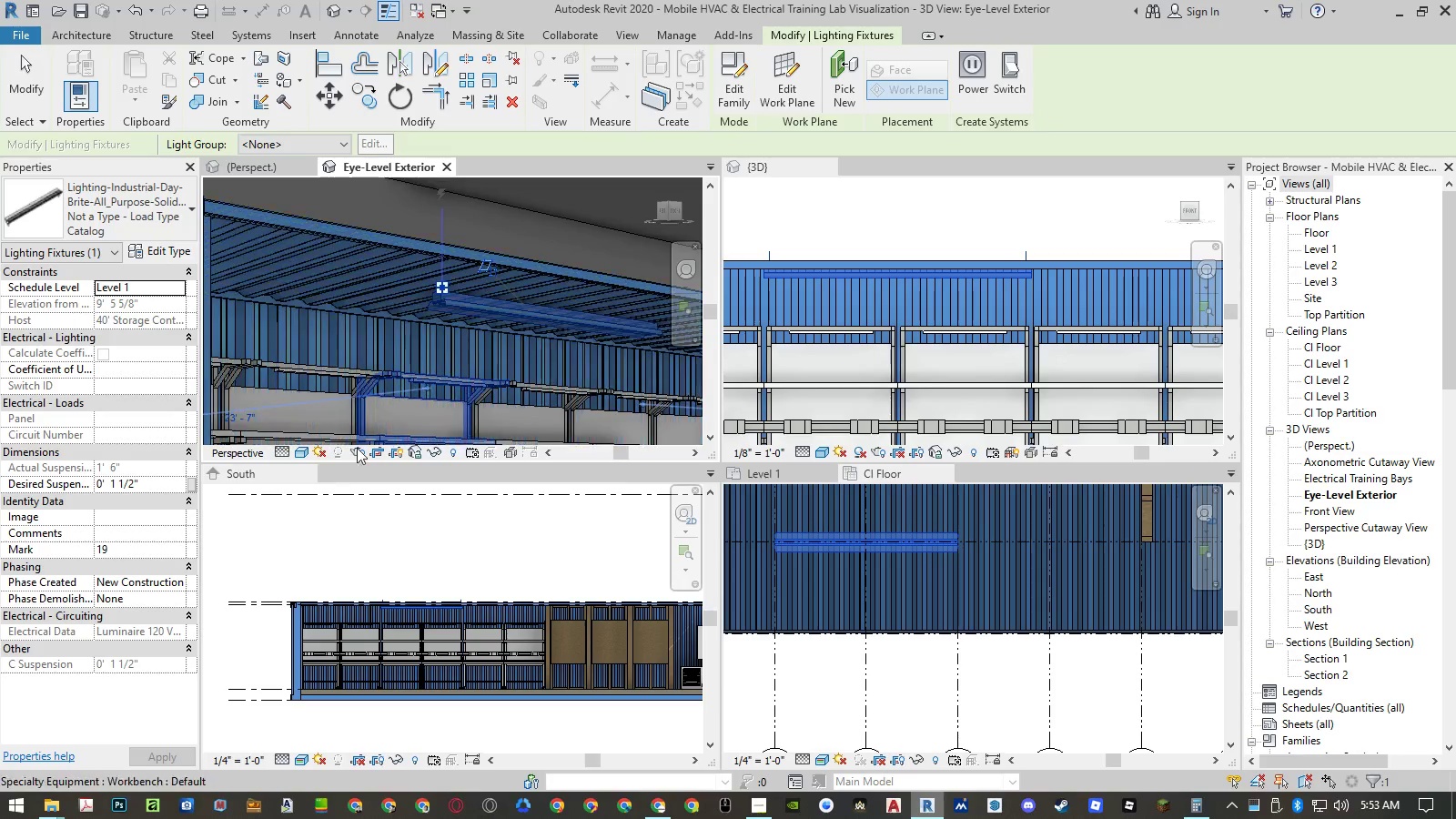 
left_click([148, 481])
 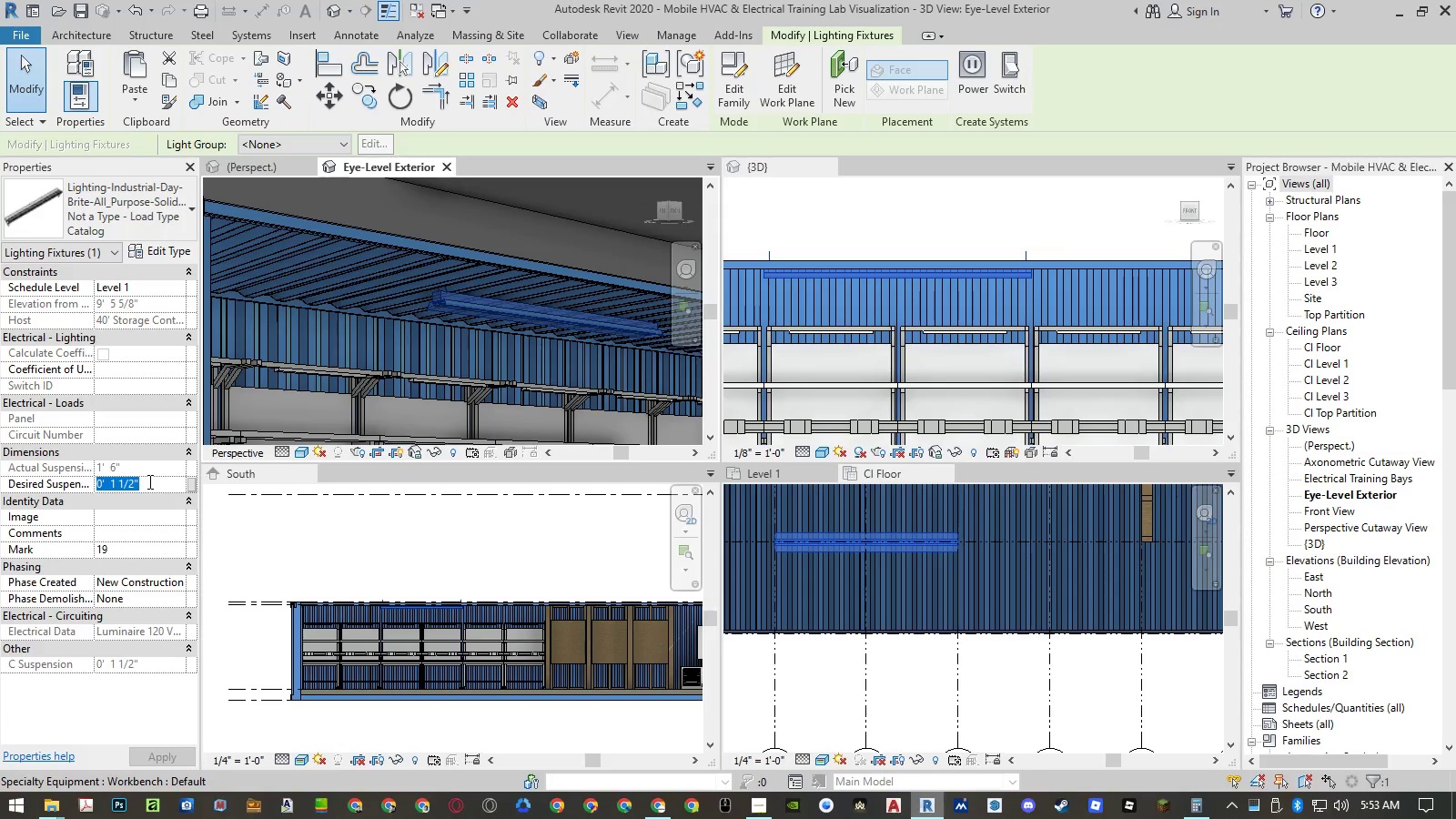 
key(Numpad1)
 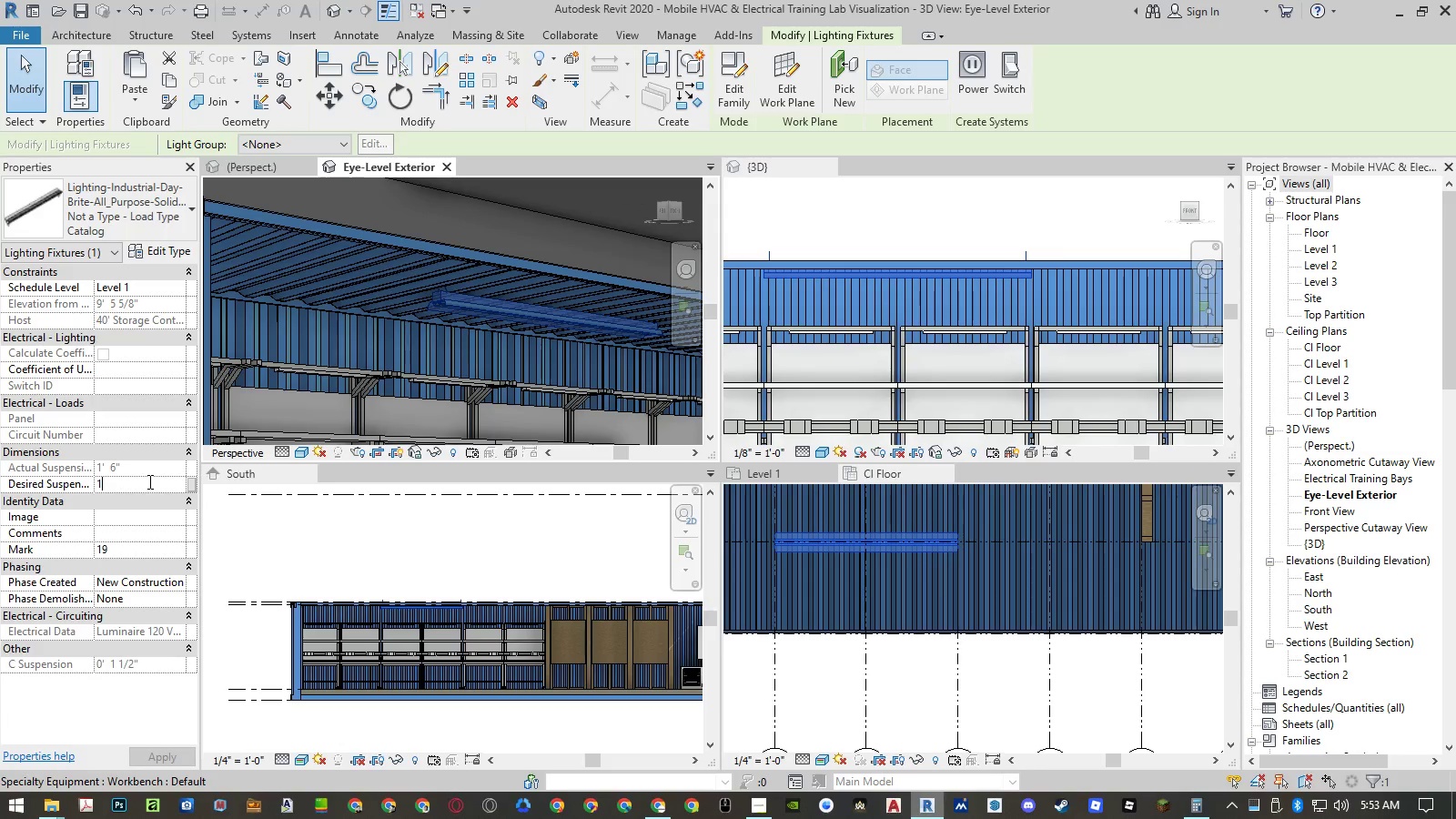 
key(NumpadEnter)
 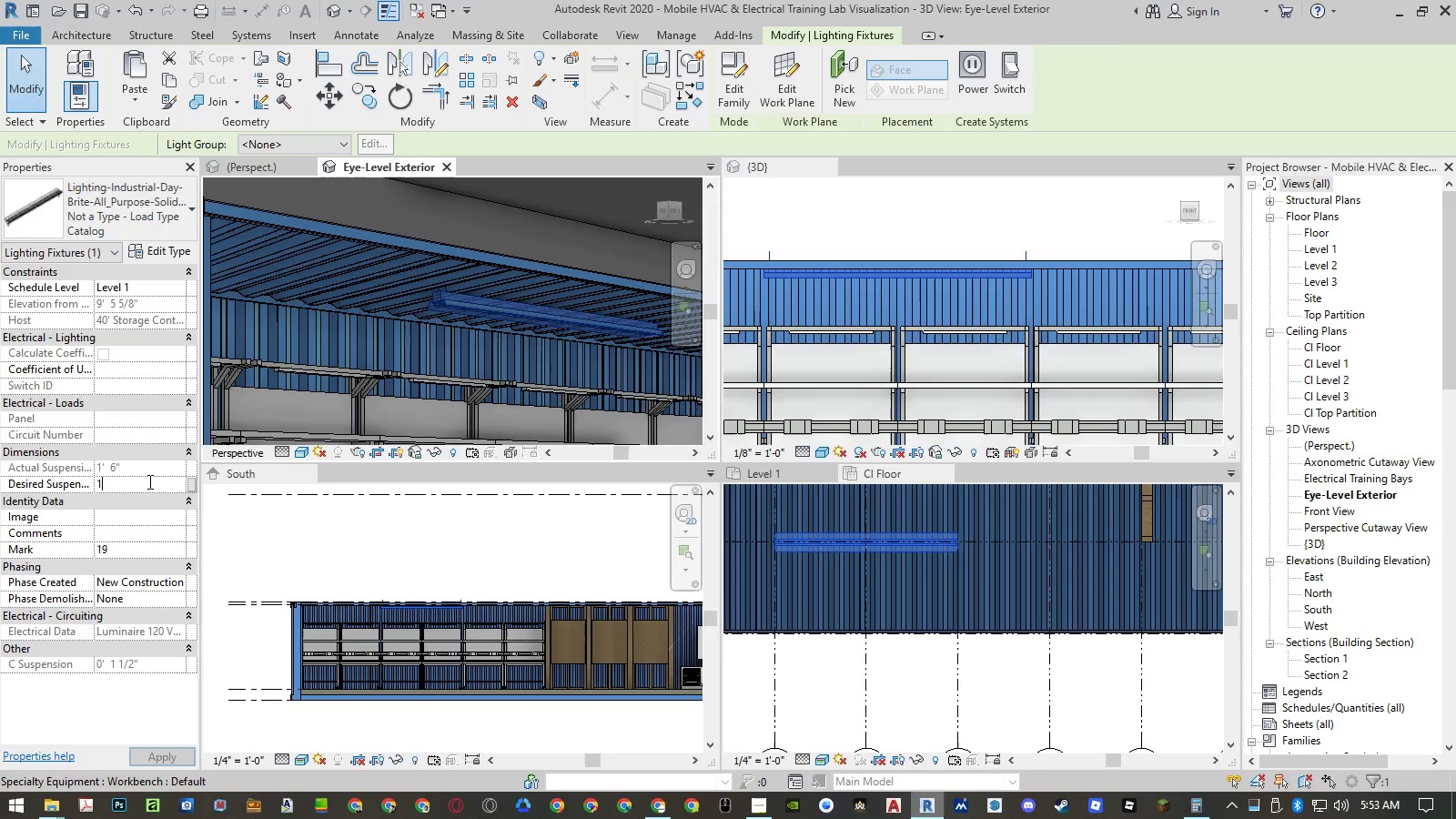 
key(NumpadEnter)
 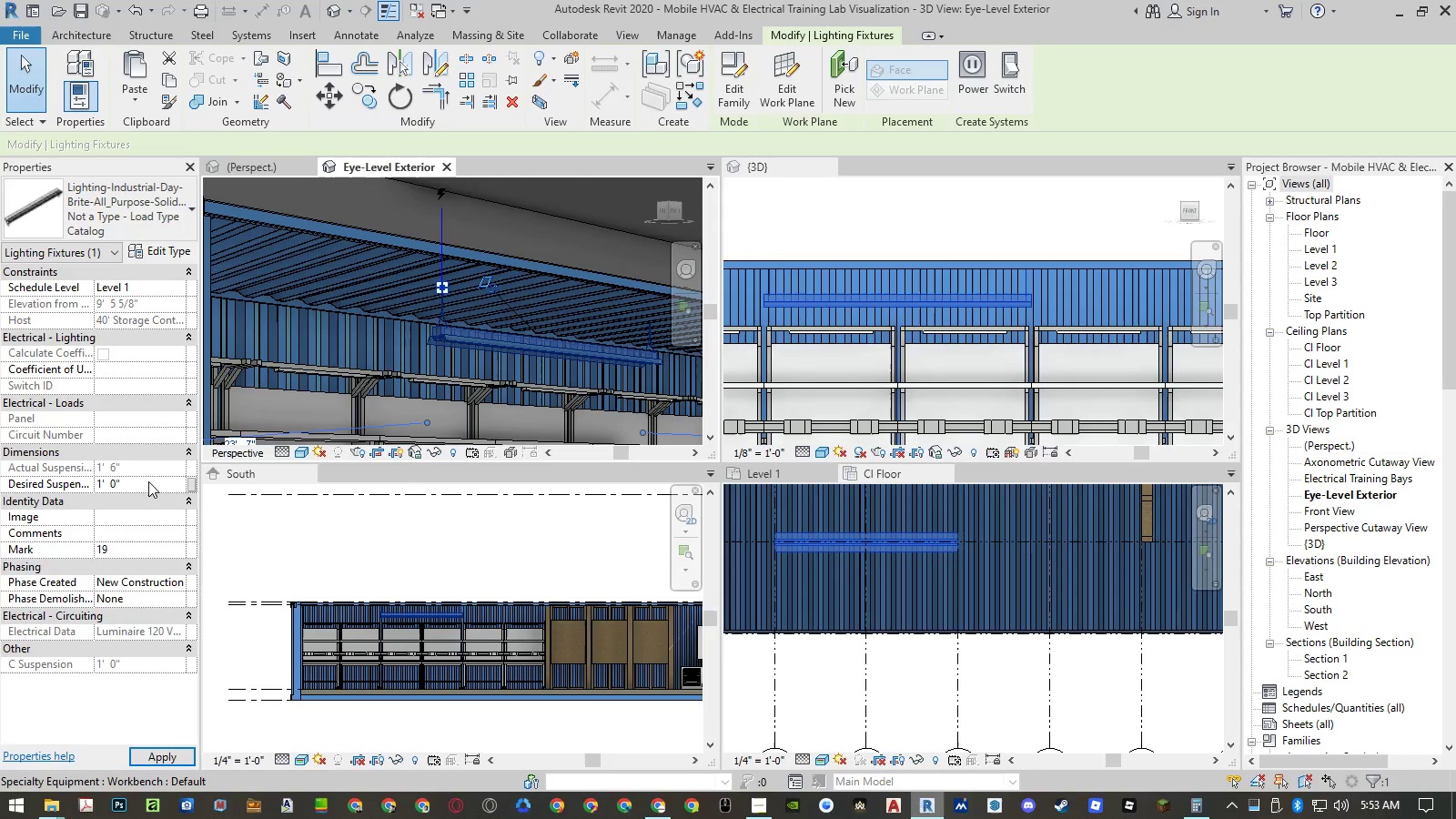 
wait(5.81)
 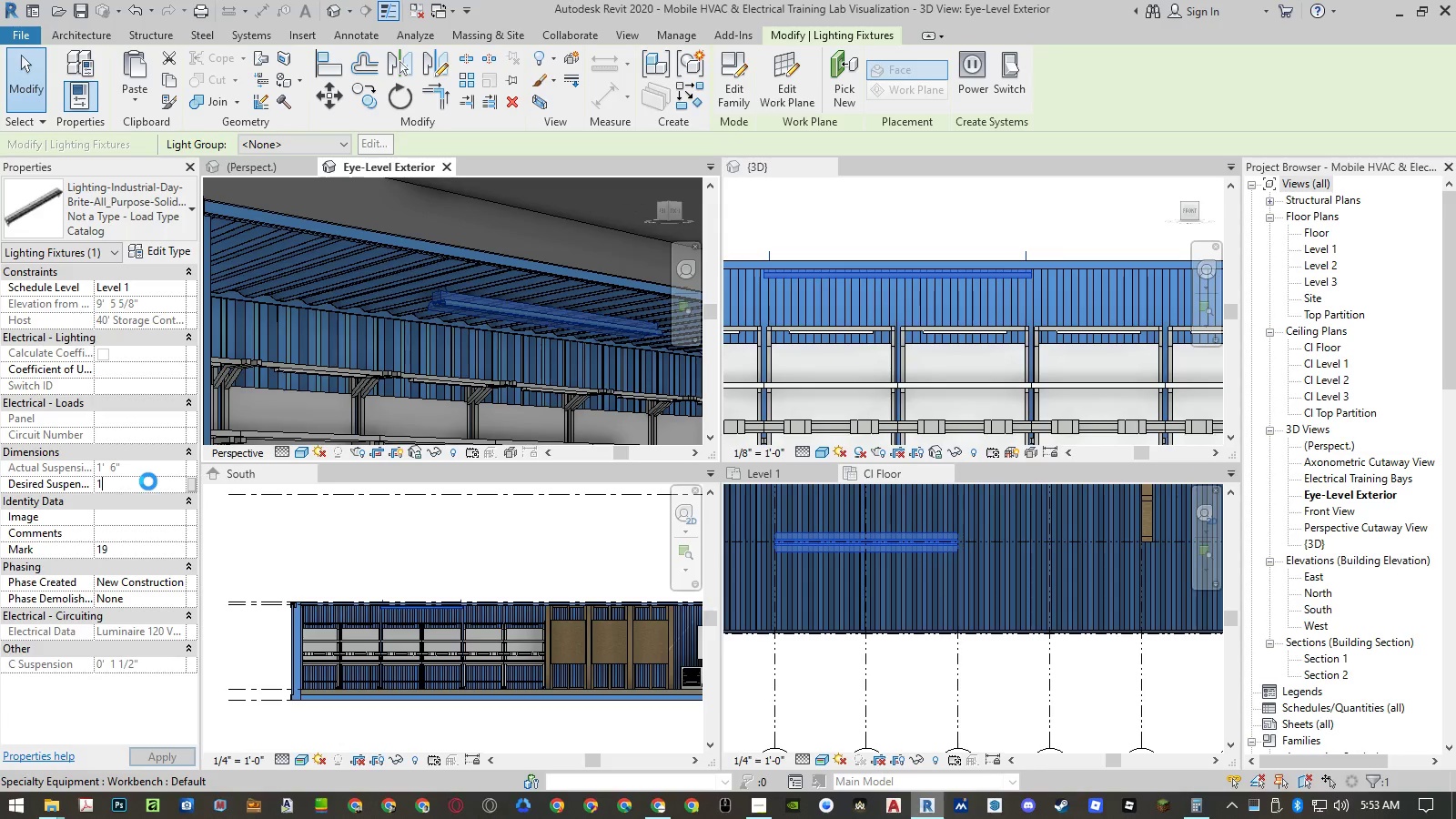 
scroll: coordinate [435, 303], scroll_direction: down, amount: 3.0
 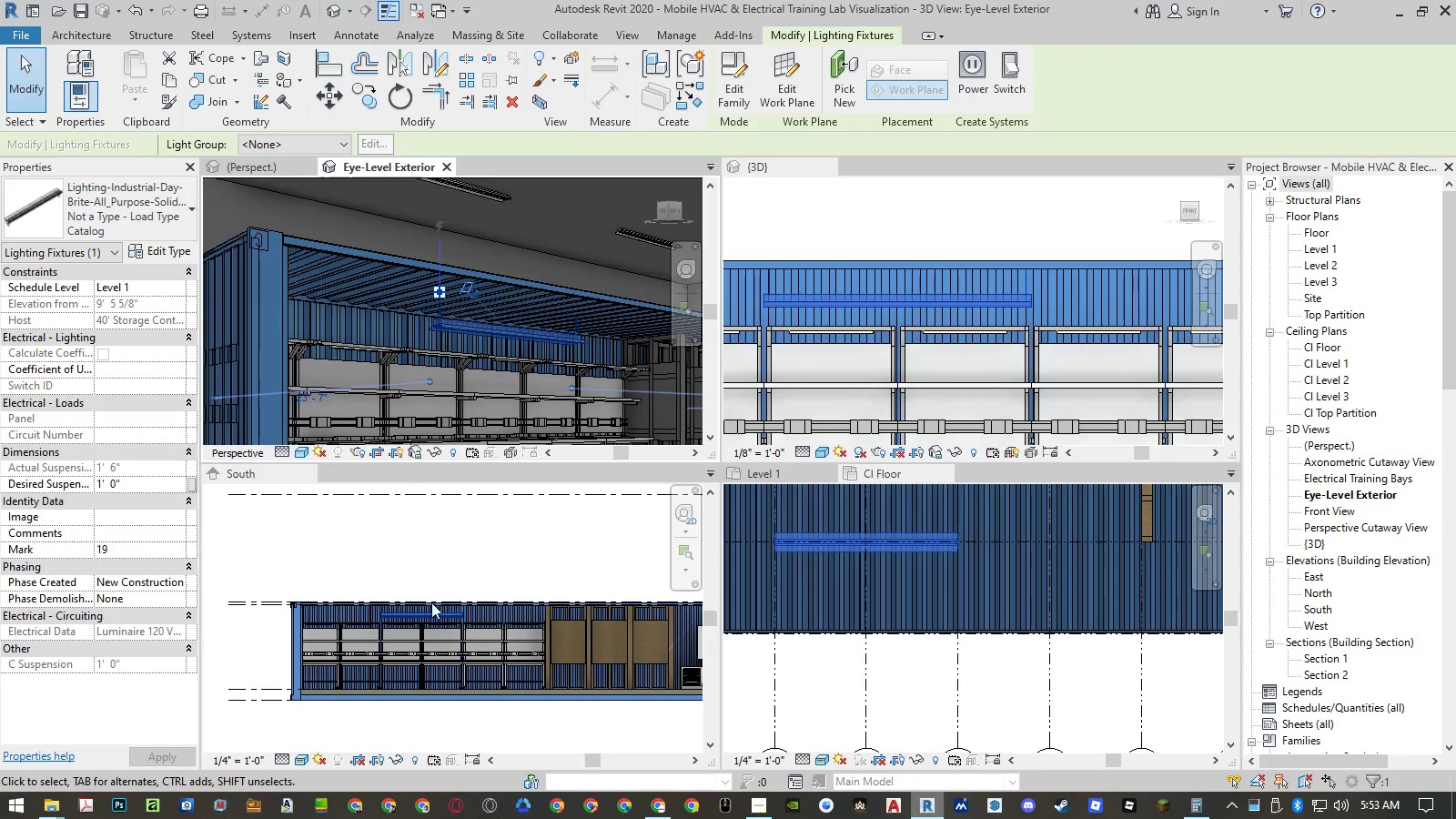 
left_click([442, 564])
 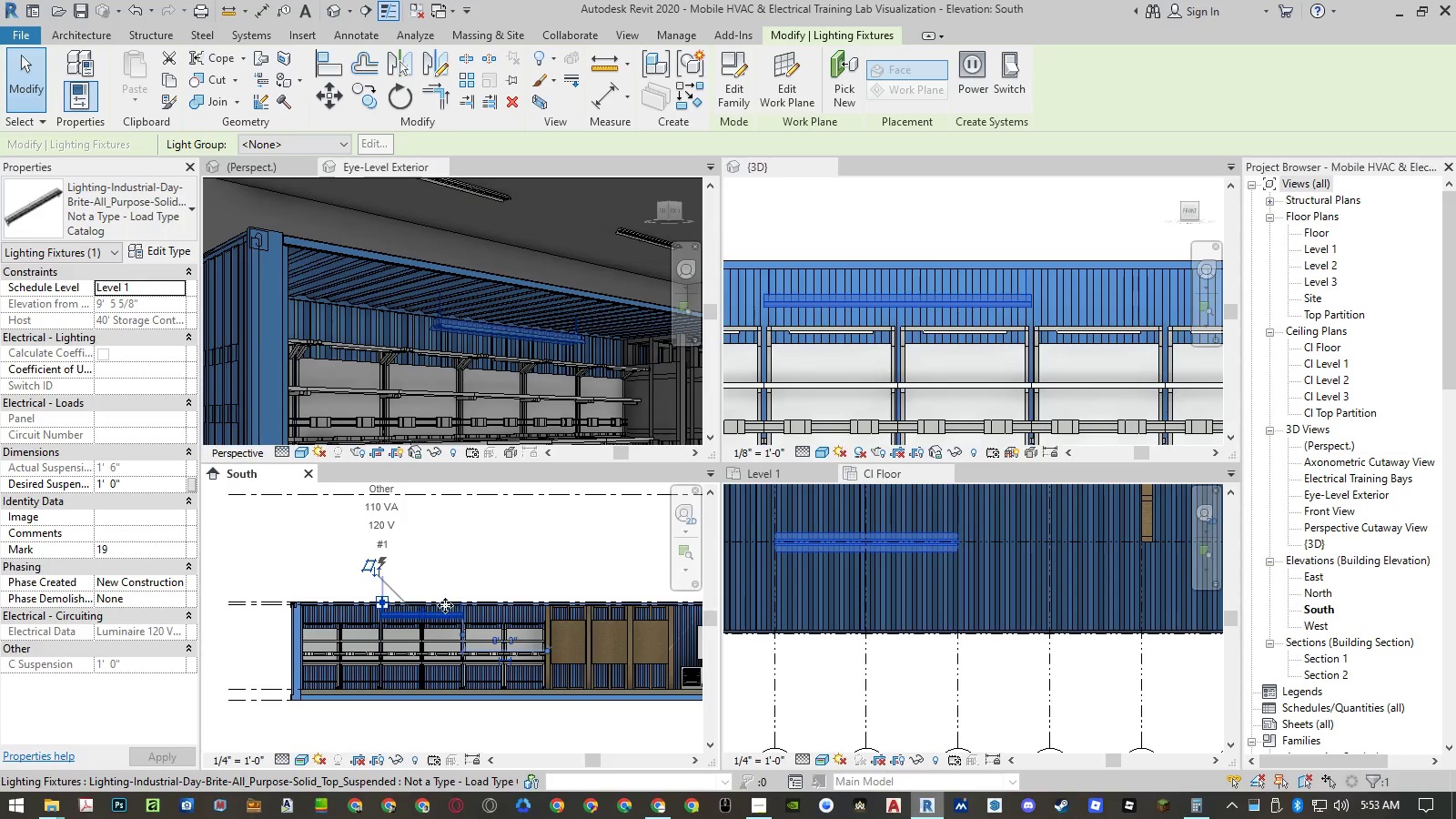 
left_click([746, 83])
 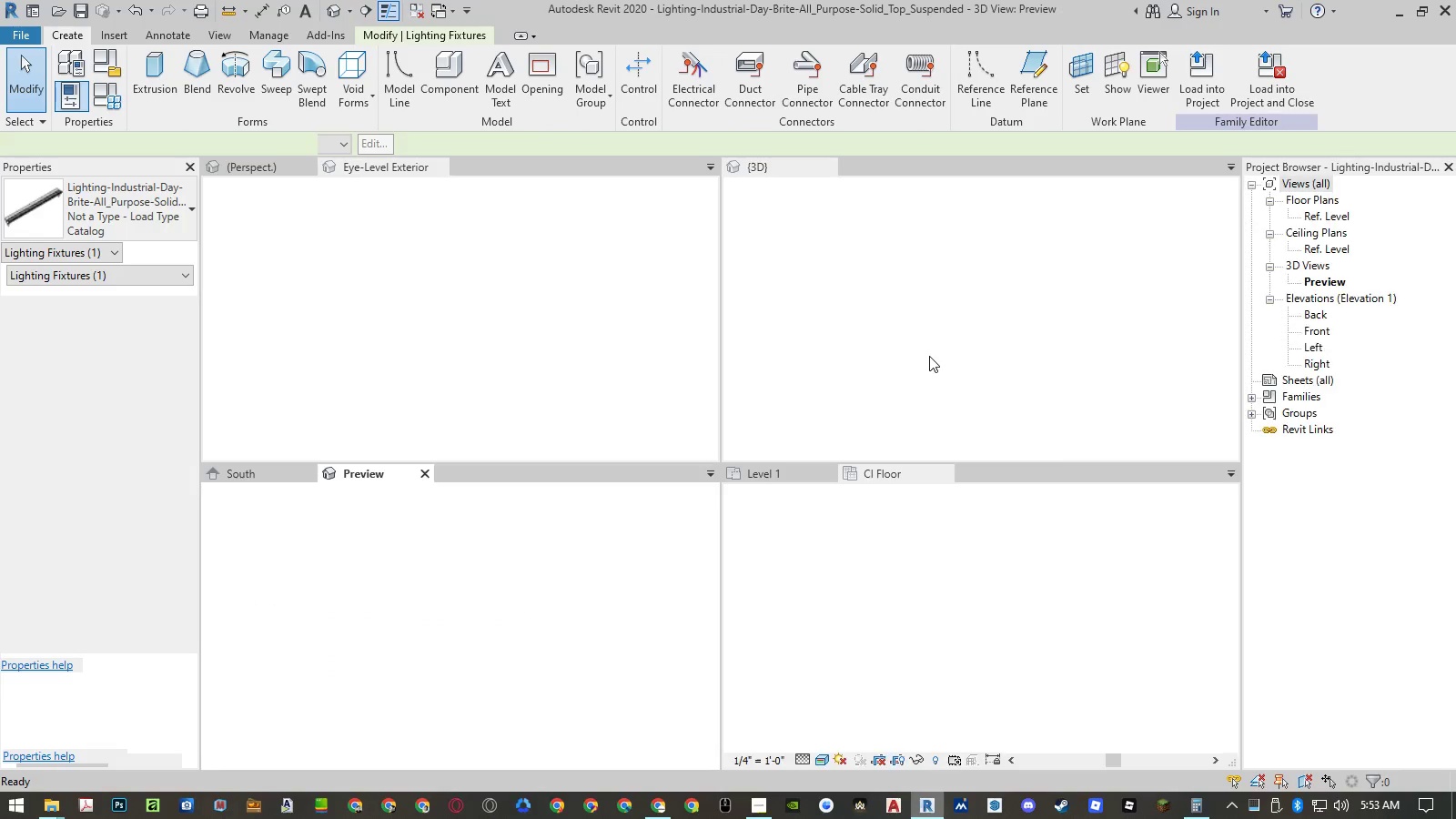 
wait(7.41)
 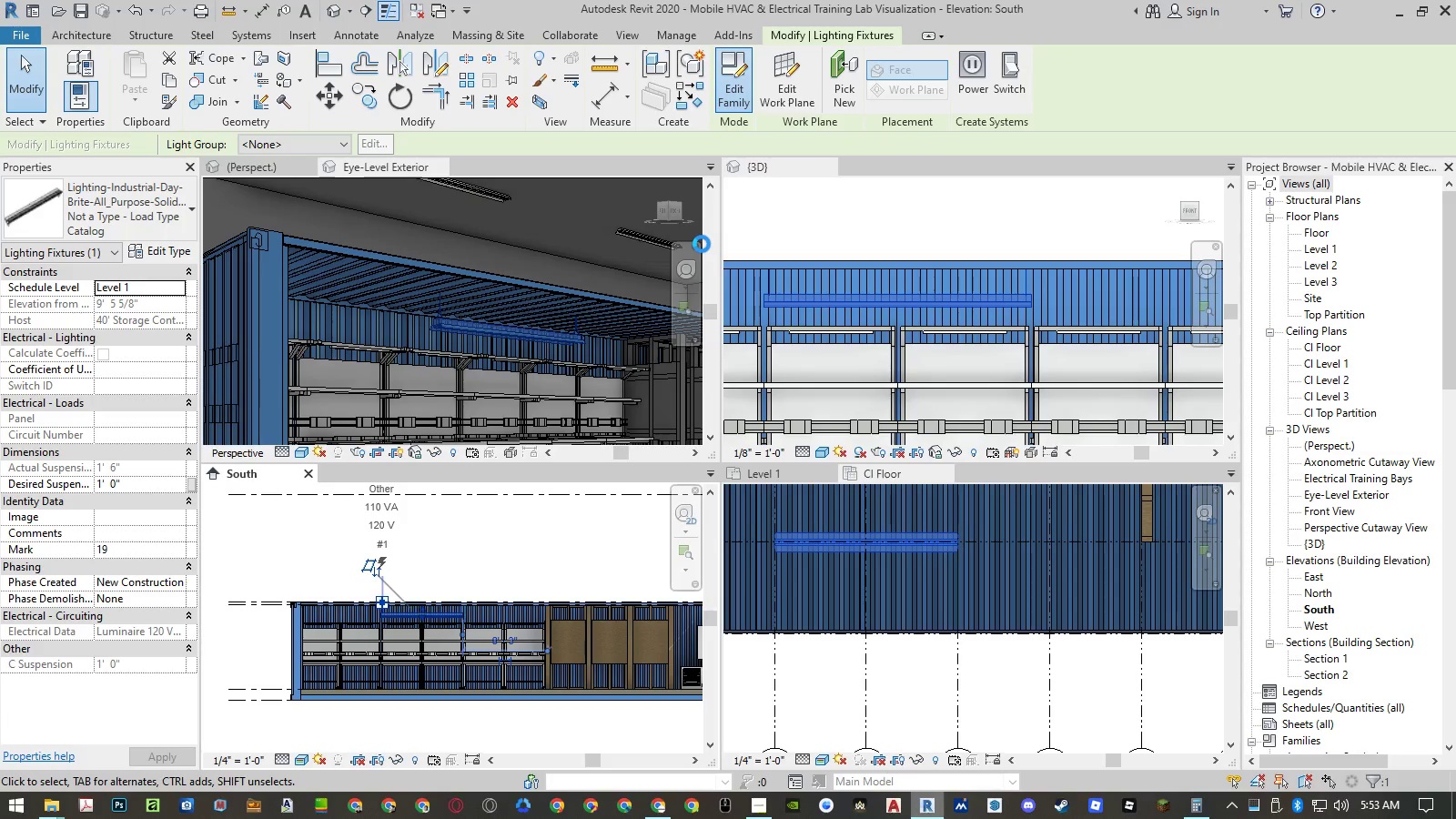 
left_click([602, 529])
 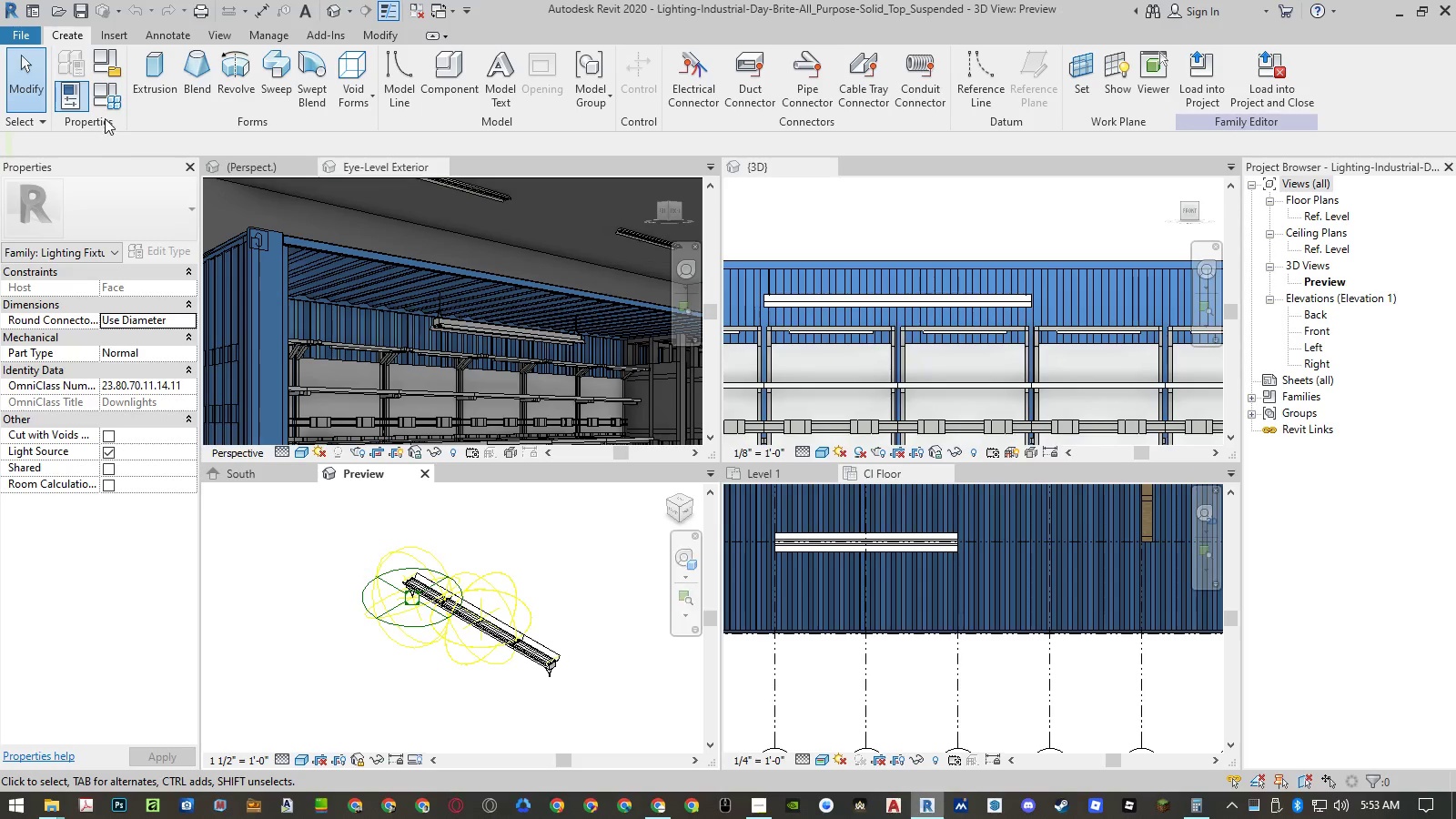 
left_click([106, 105])
 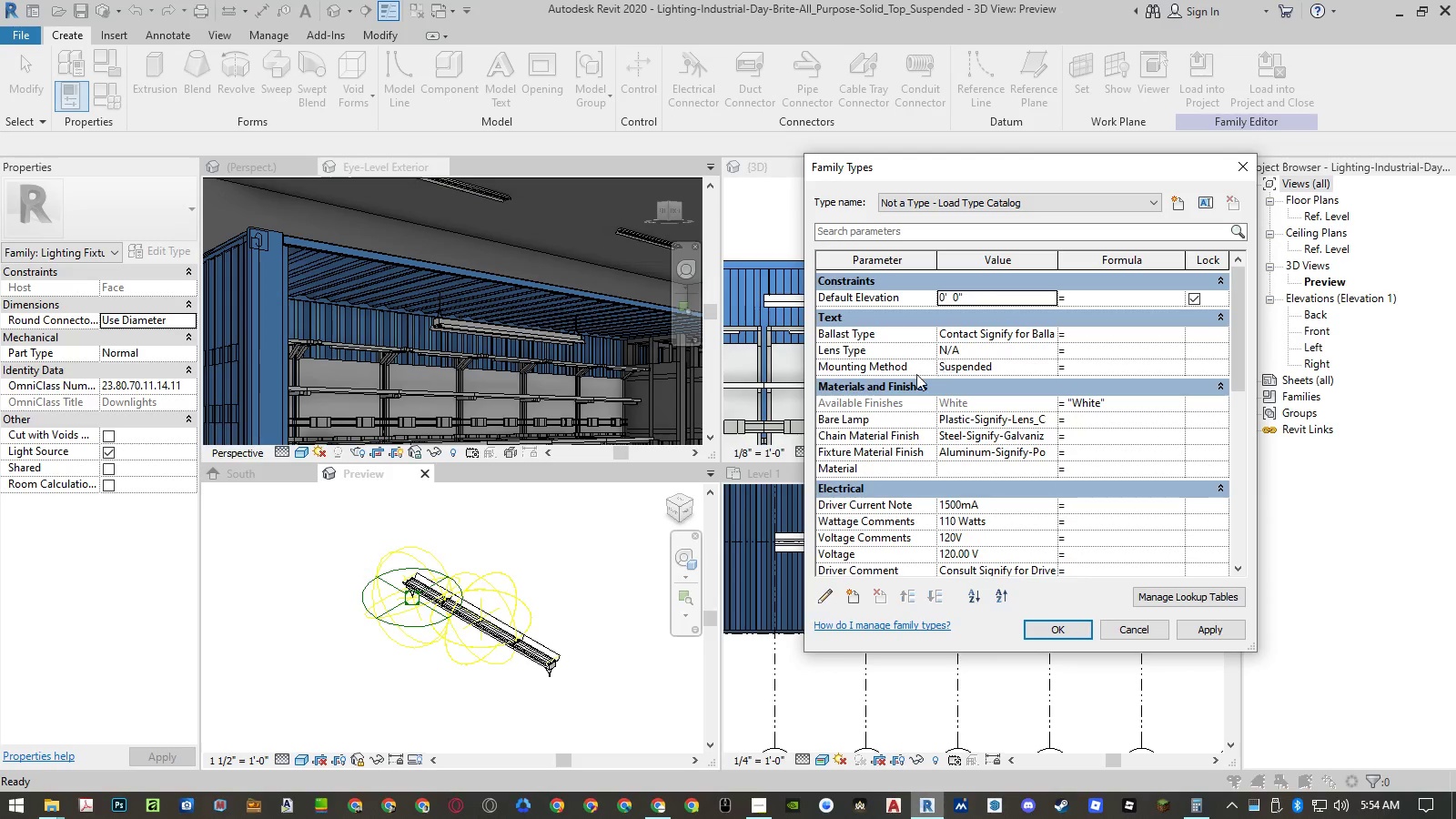 
scroll: coordinate [973, 450], scroll_direction: down, amount: 7.0
 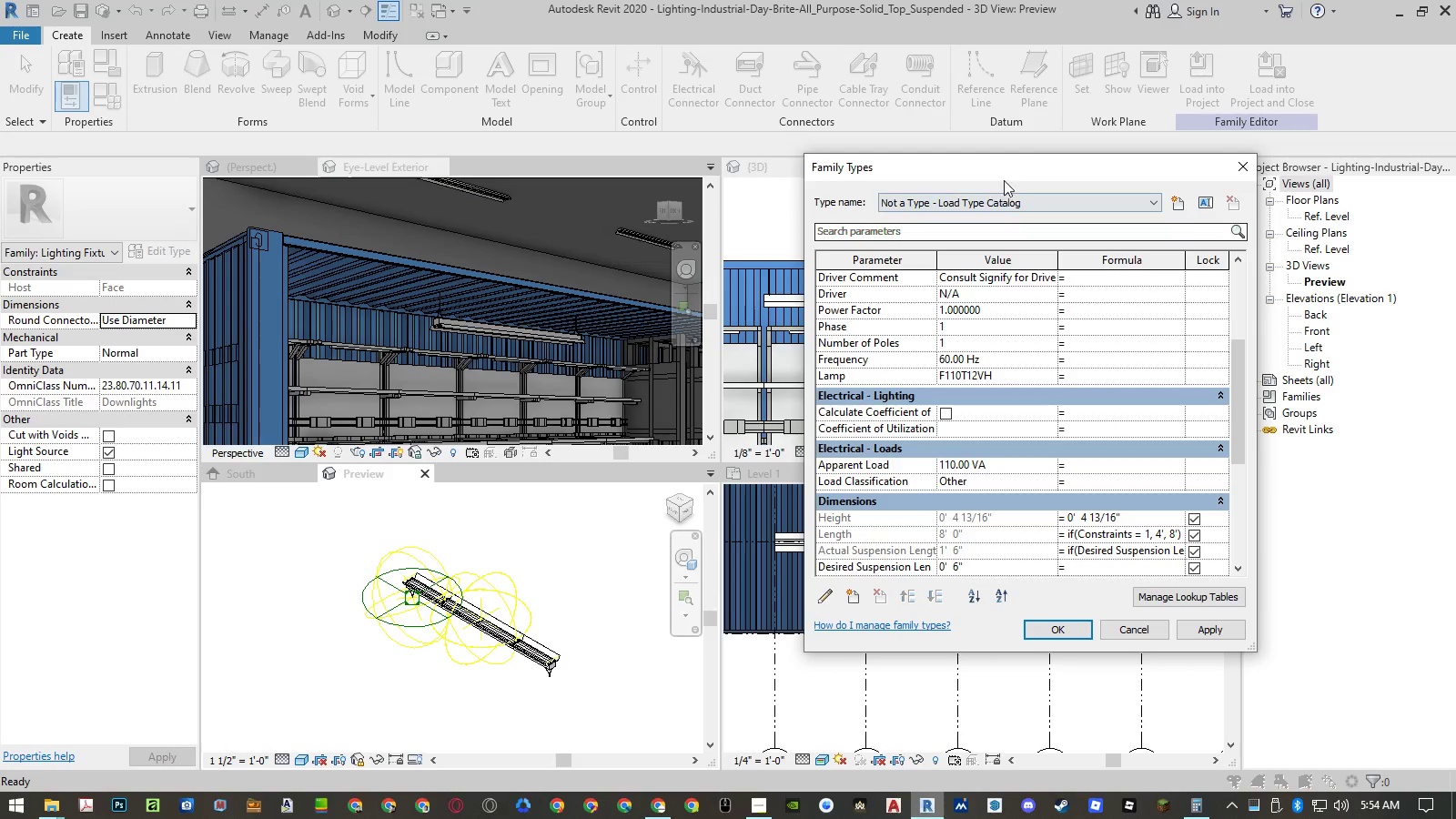 
left_click_drag(start_coordinate=[1004, 173], to_coordinate=[922, 205])
 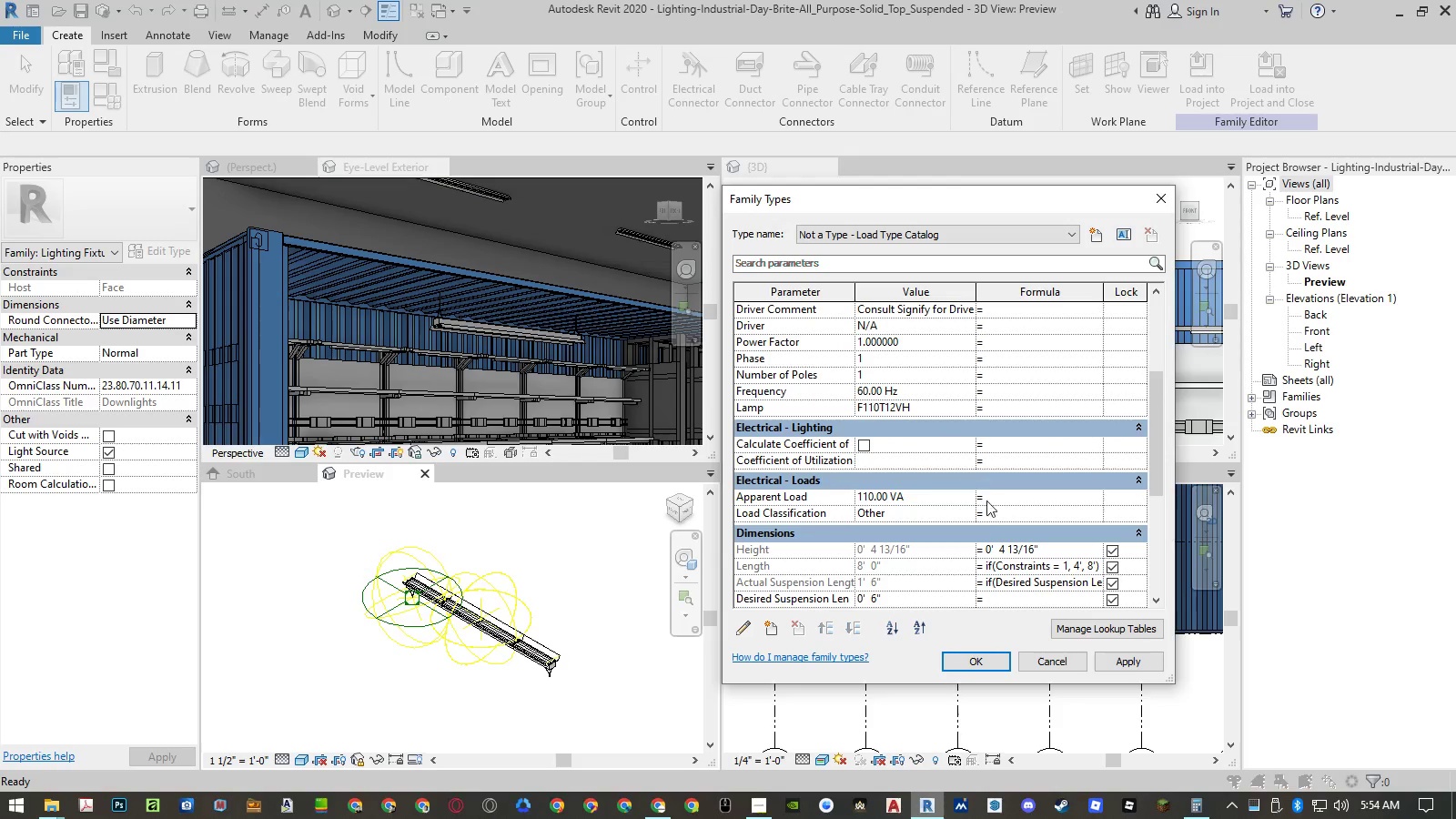 
scroll: coordinate [990, 516], scroll_direction: down, amount: 3.0
 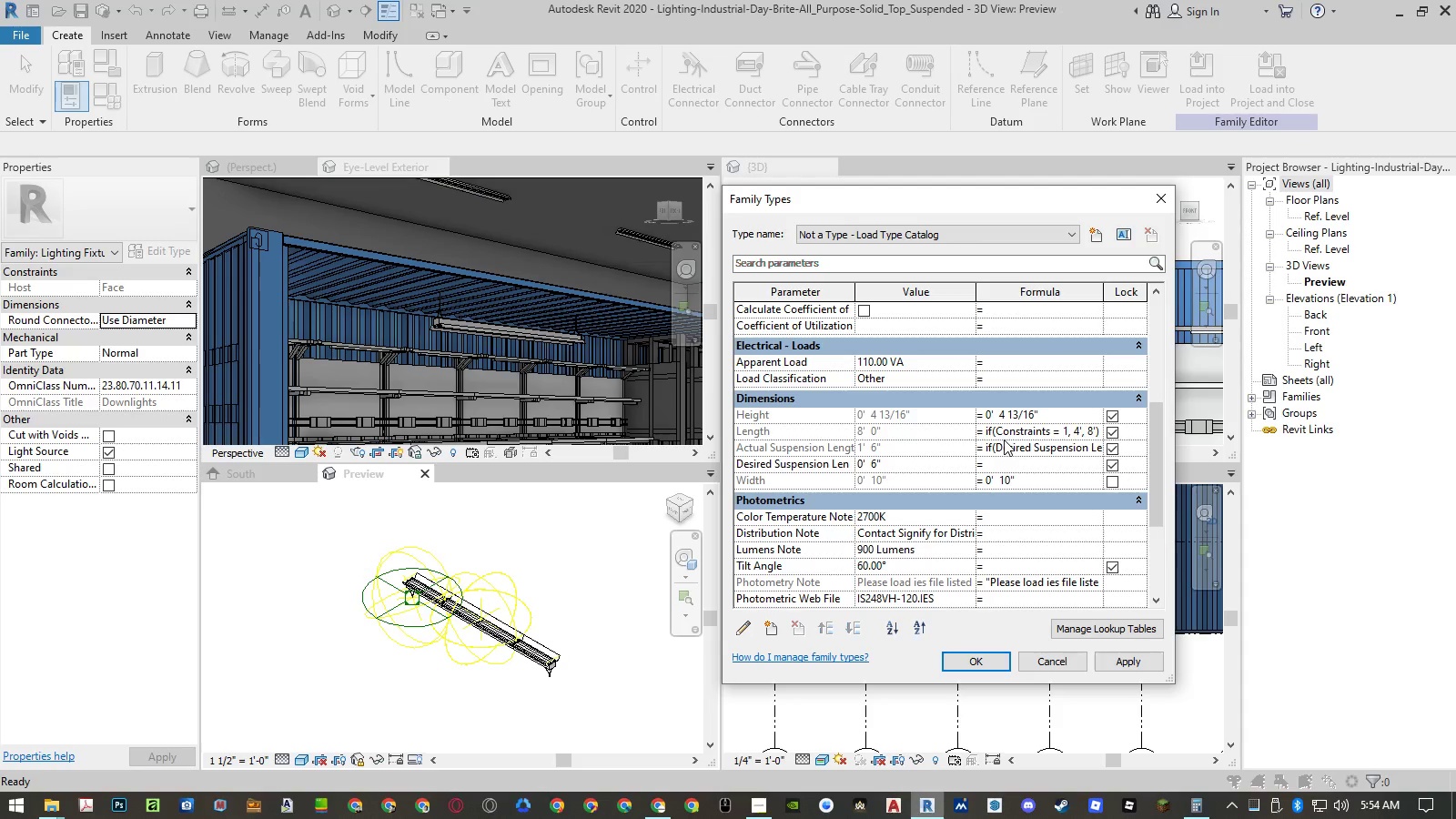 
wait(6.64)
 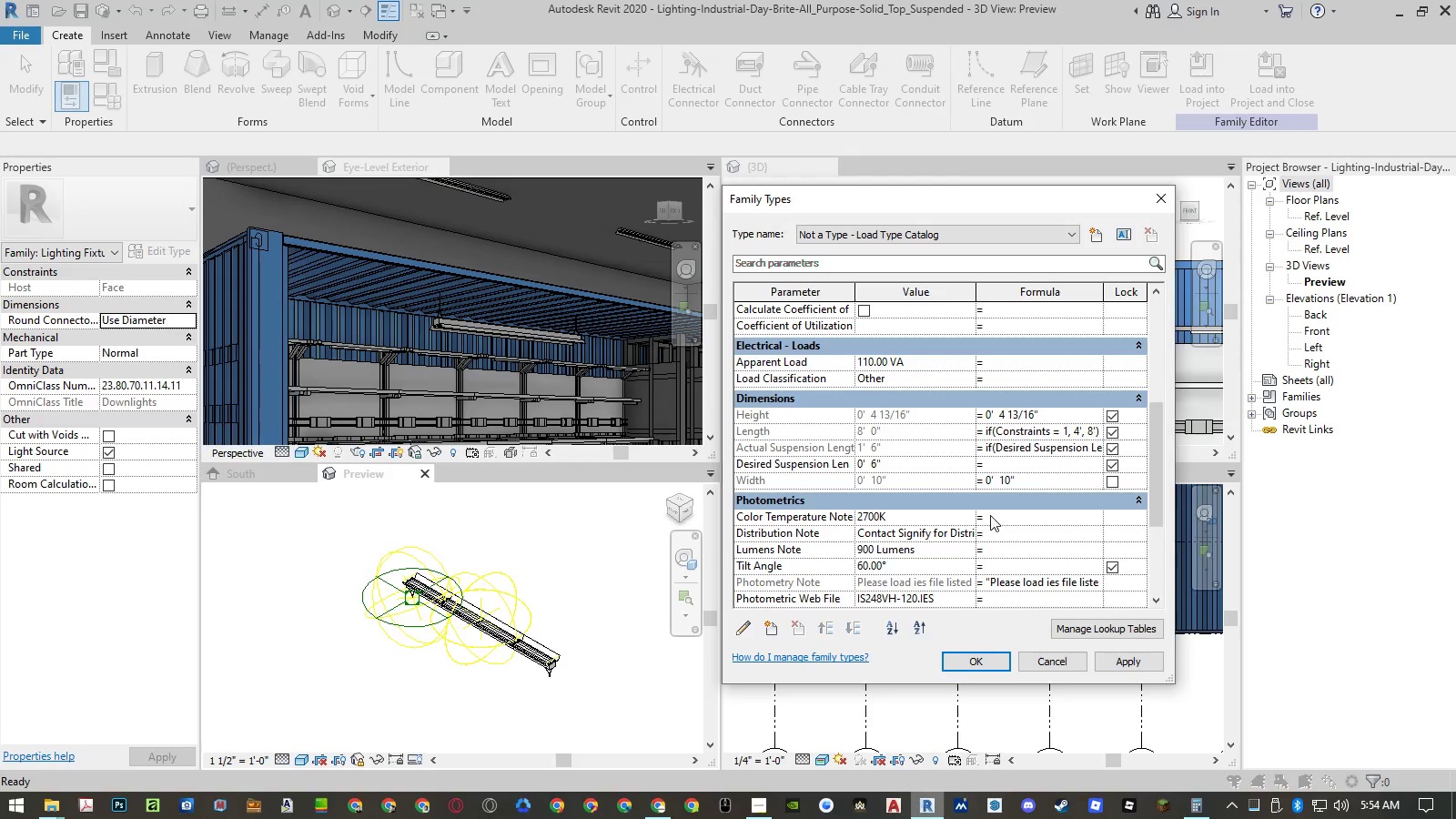 
left_click([1046, 429])
 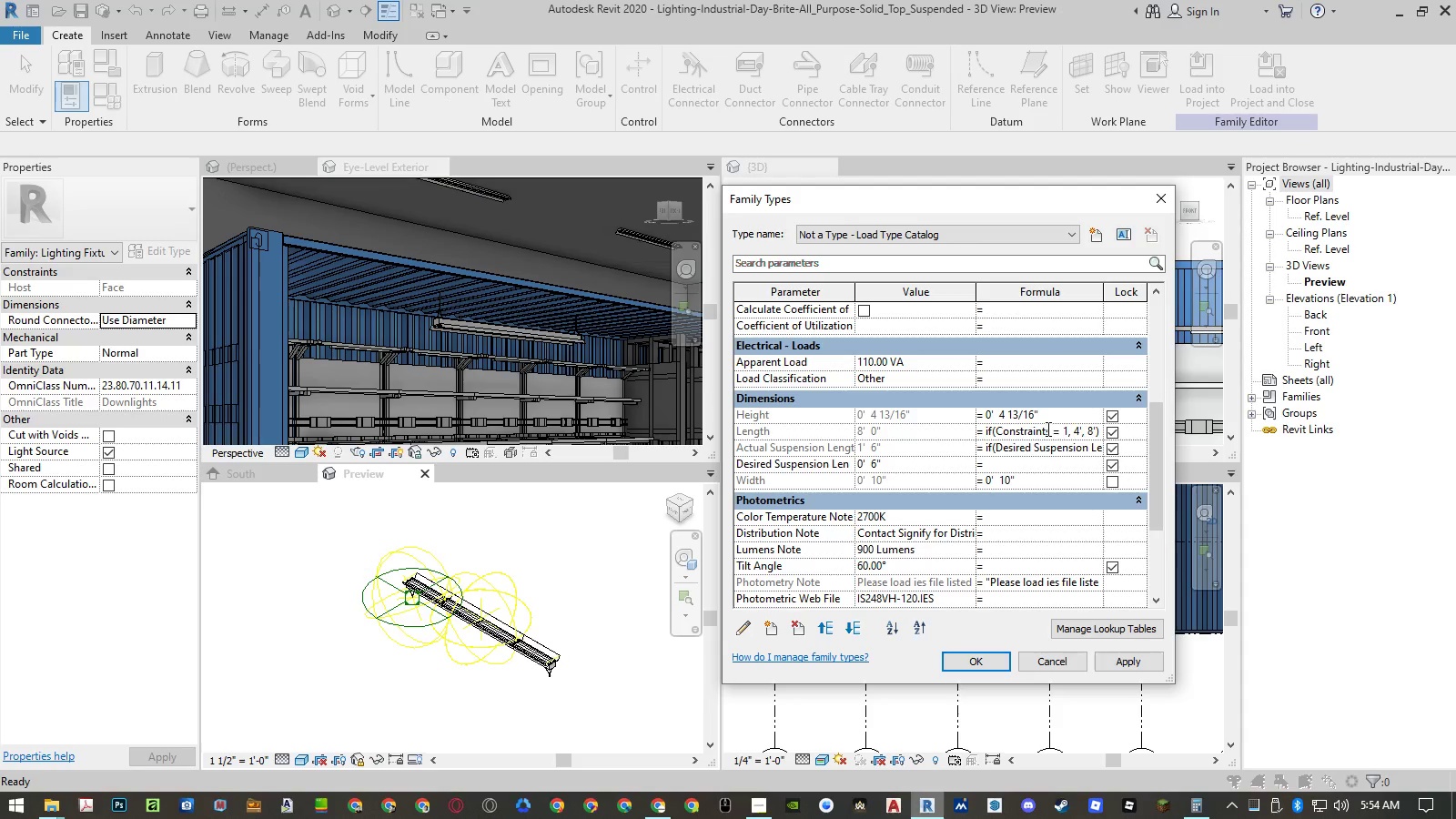 
key(ArrowRight)
 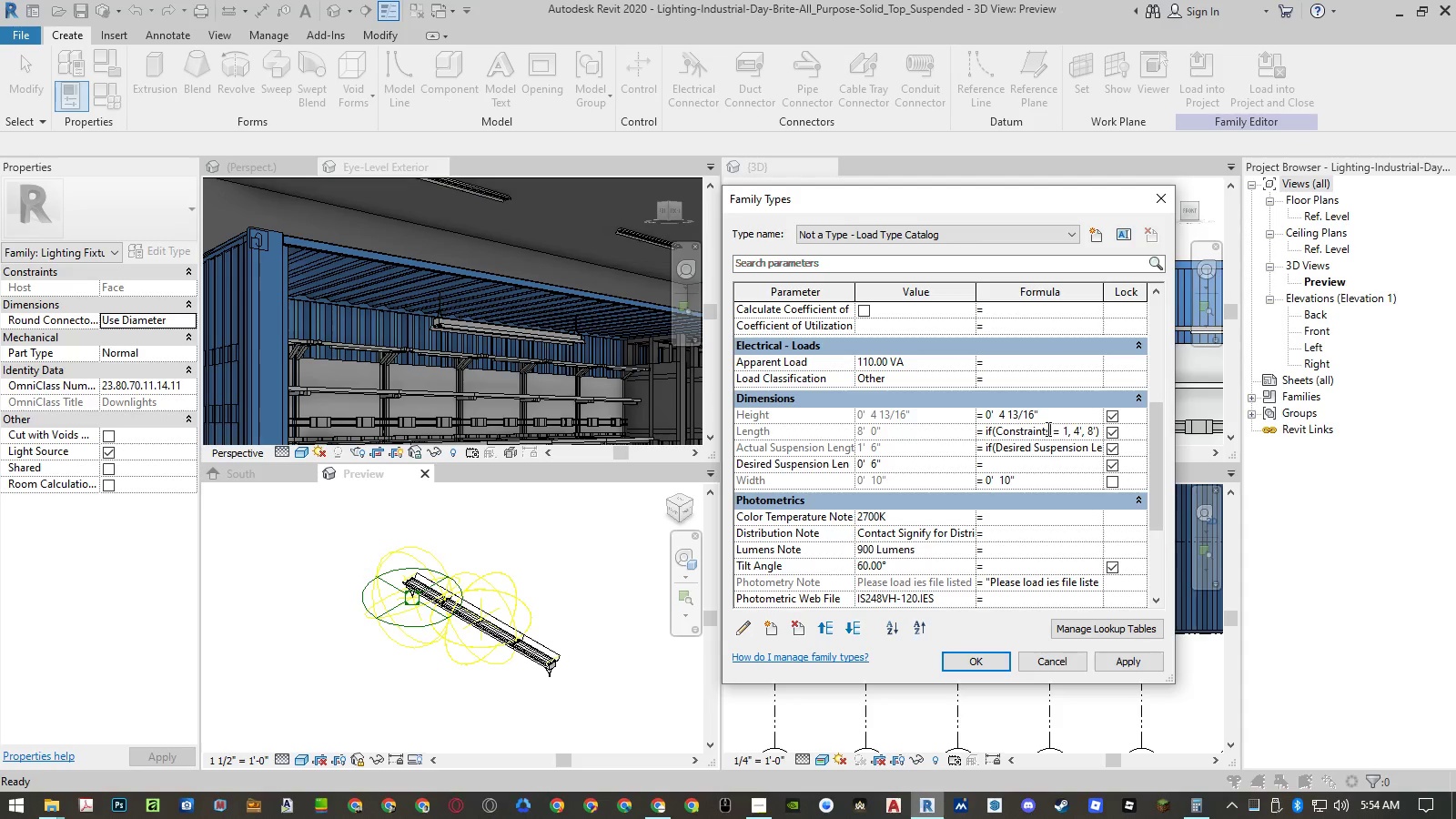 
key(ArrowRight)
 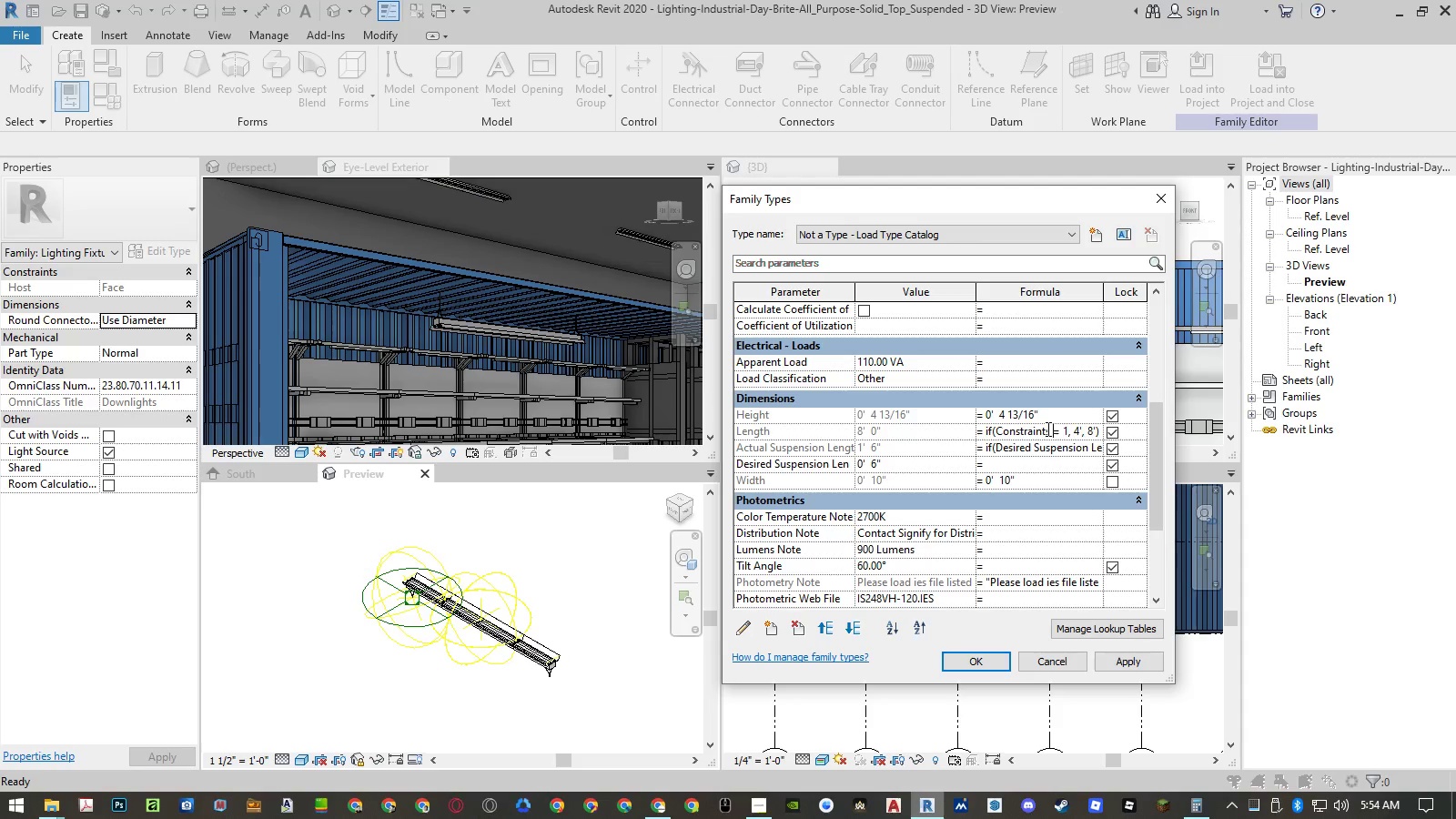 
hold_key(key=ArrowRight, duration=0.83)
 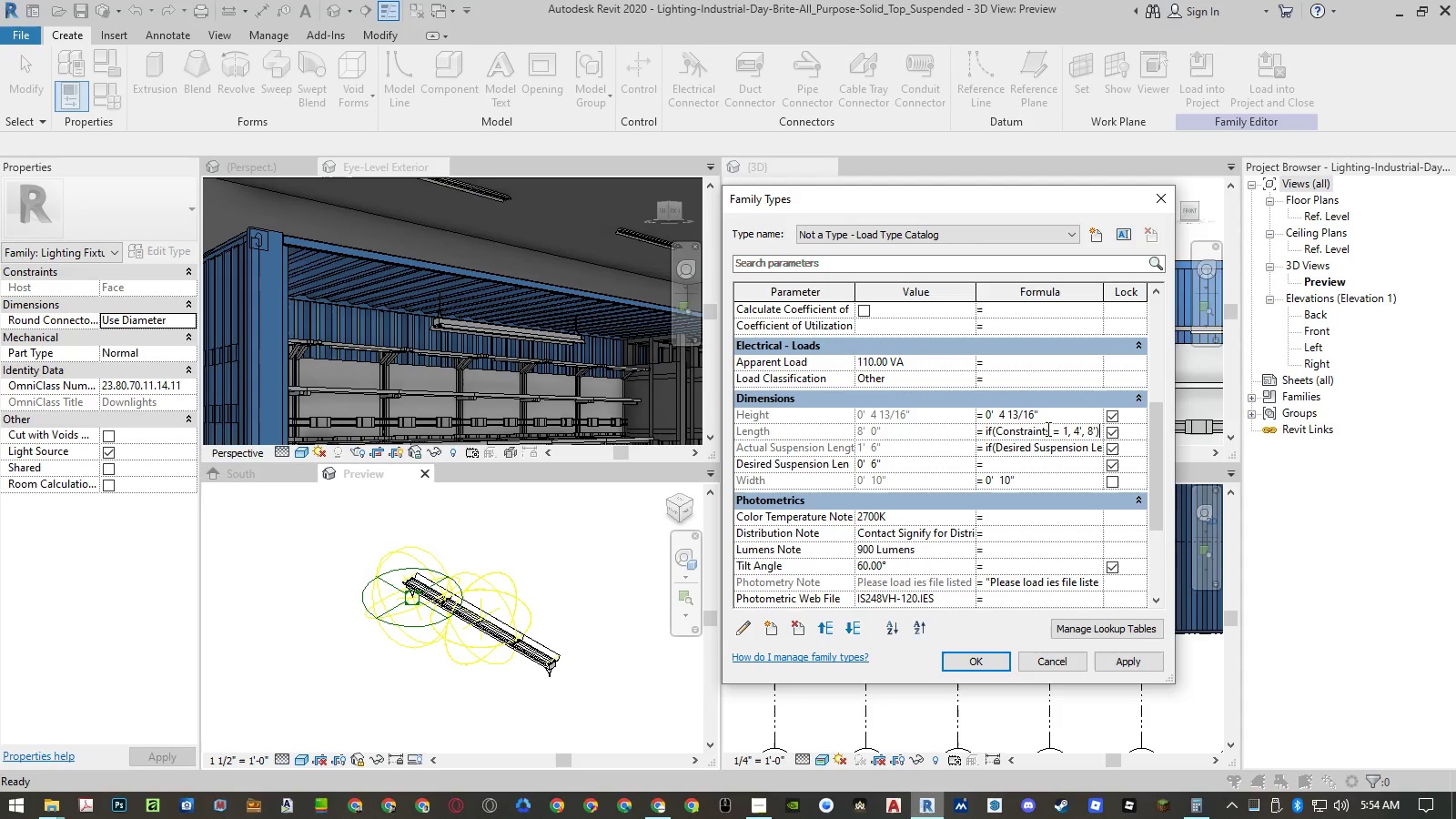 
hold_key(key=ArrowRight, duration=0.73)
 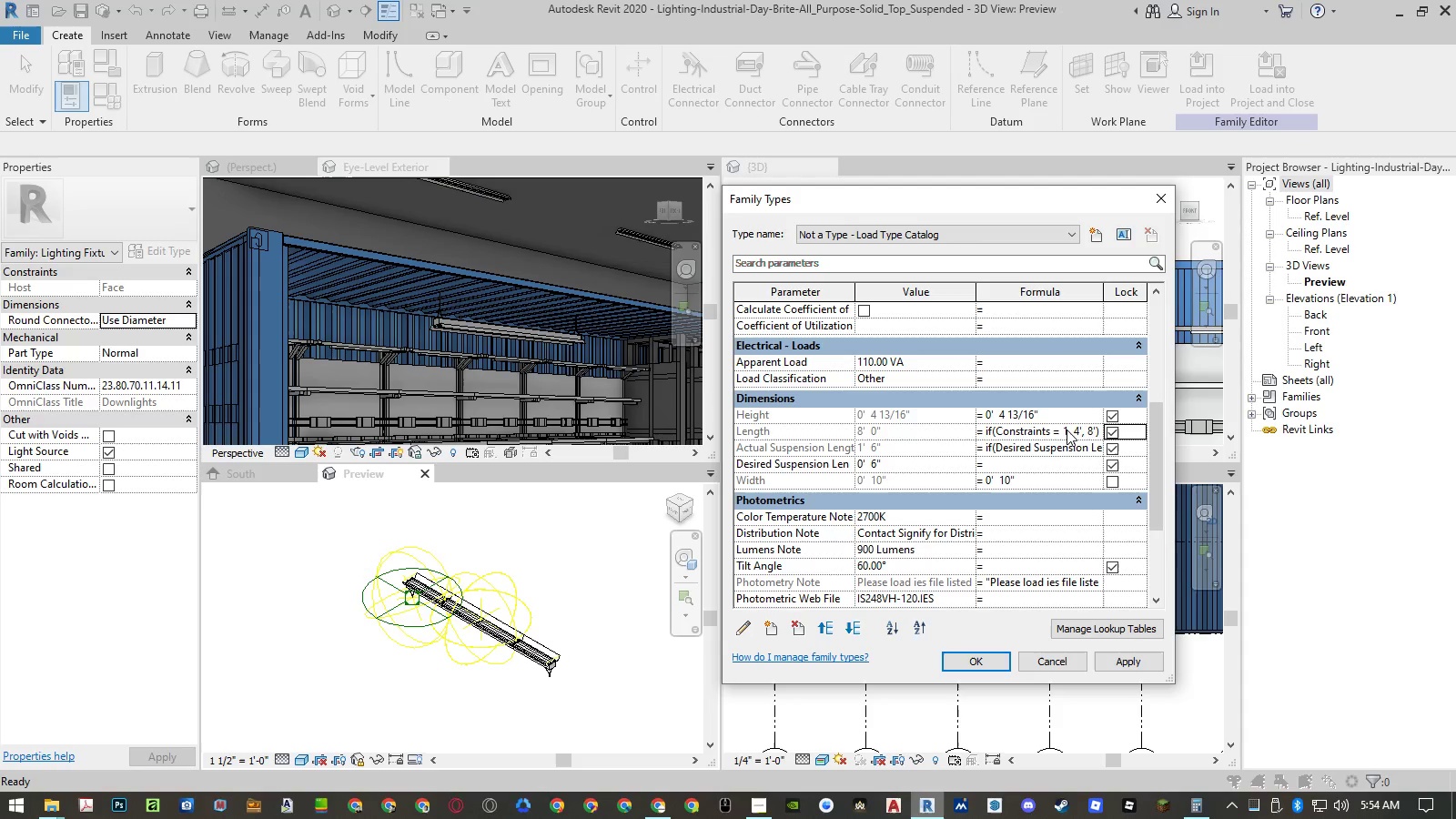 
left_click([1072, 432])
 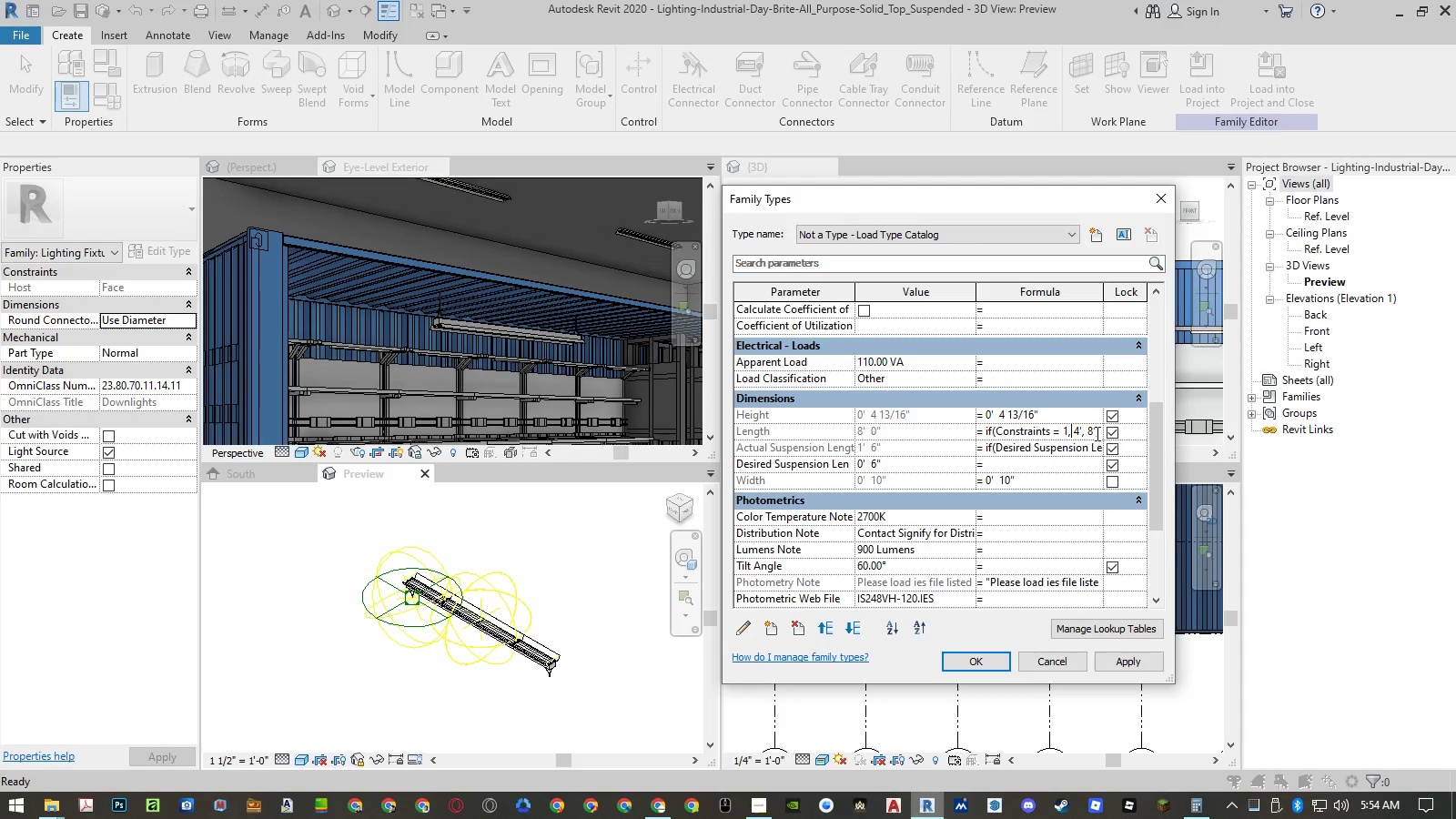 
left_click([1097, 433])
 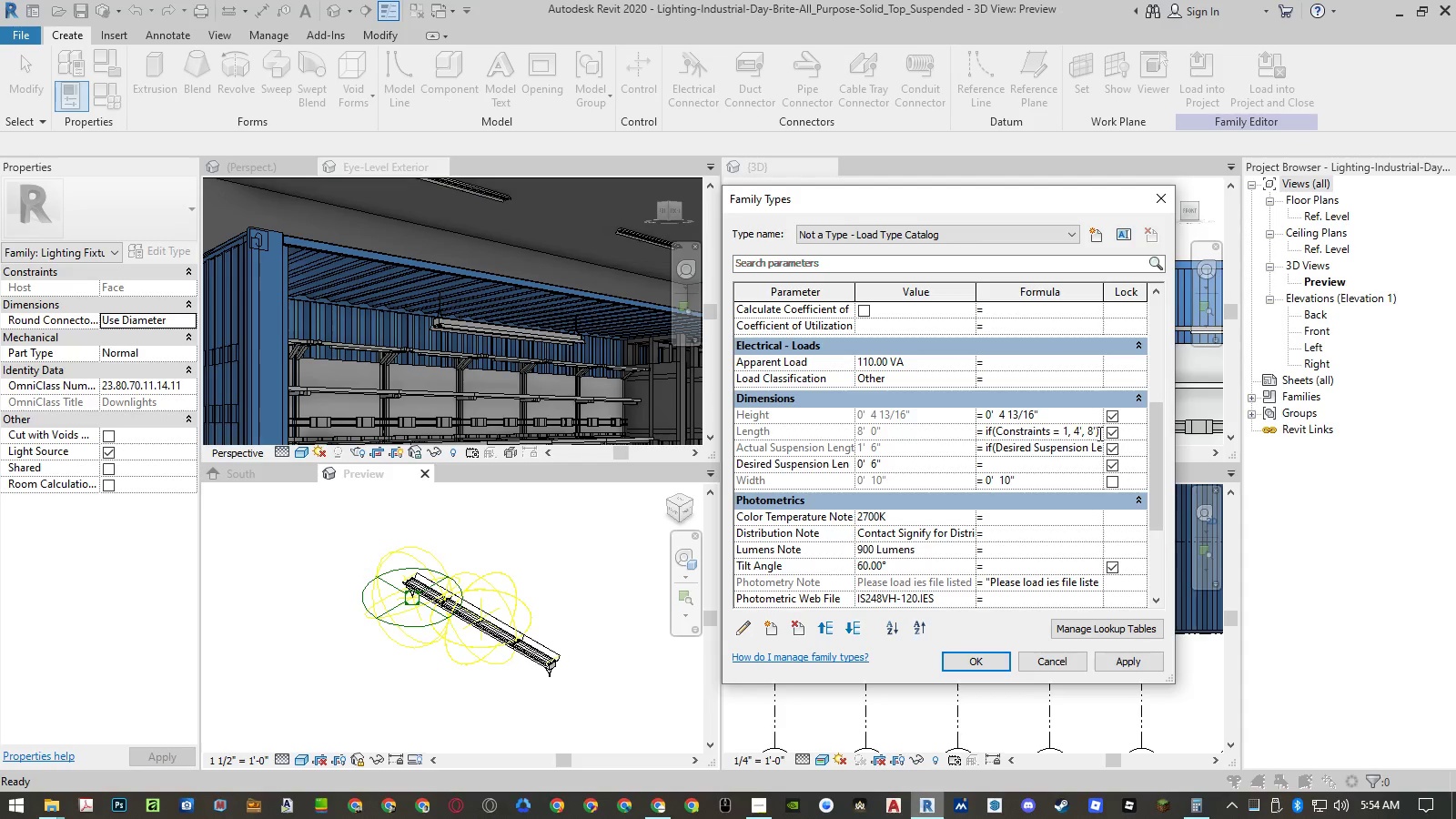 
left_click([1098, 433])
 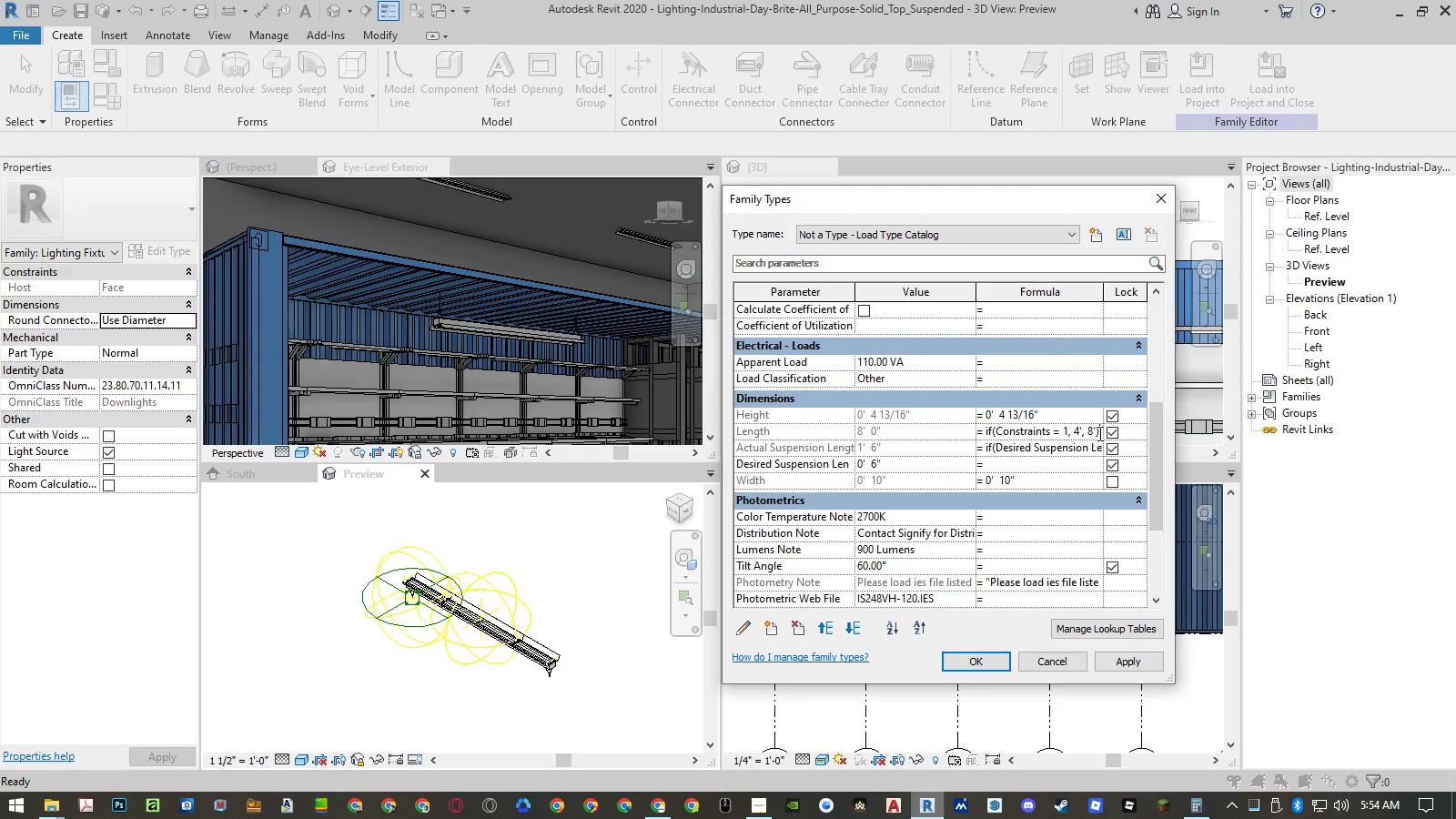 
key(ArrowRight)
 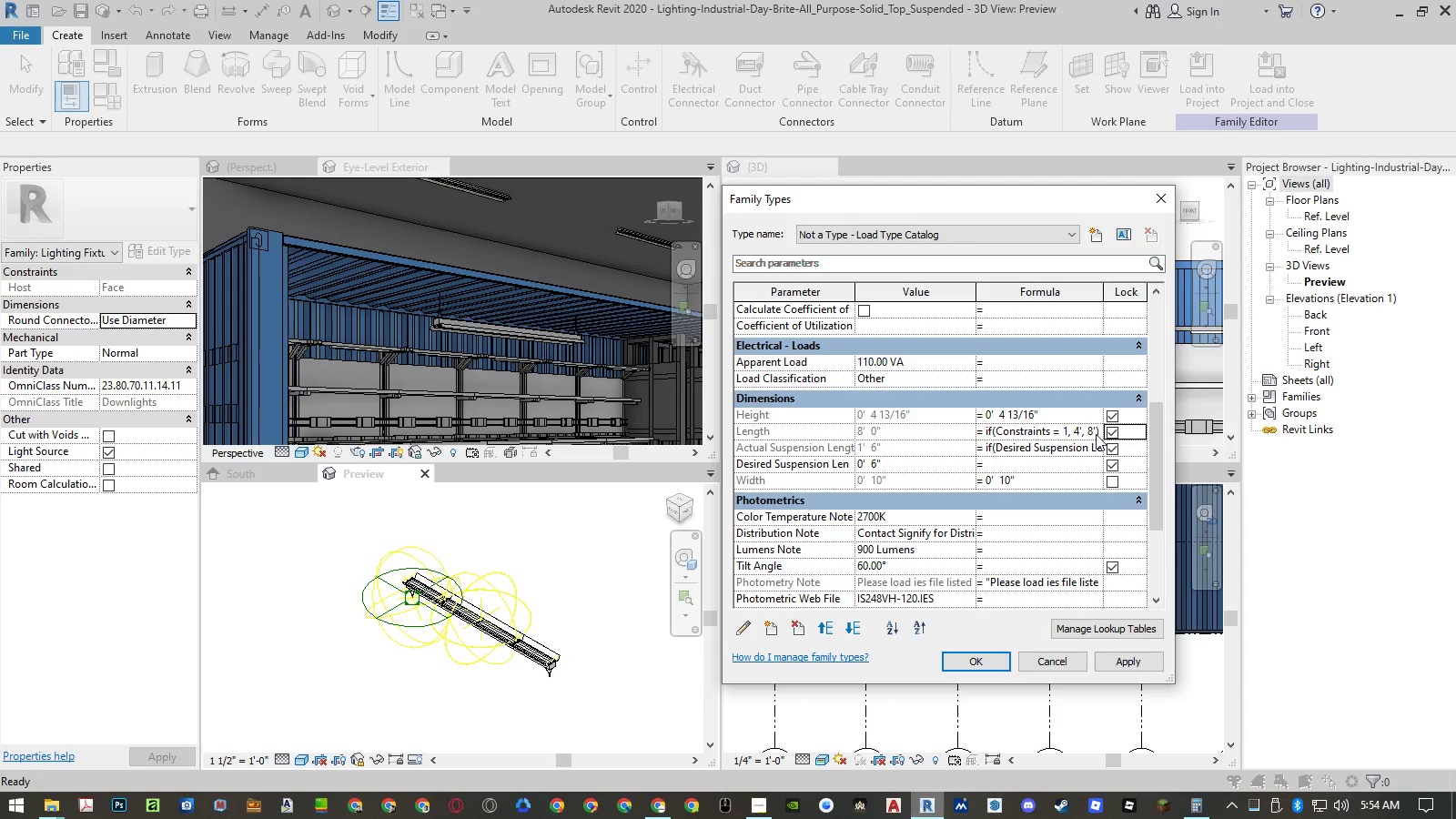 
left_click([1086, 436])
 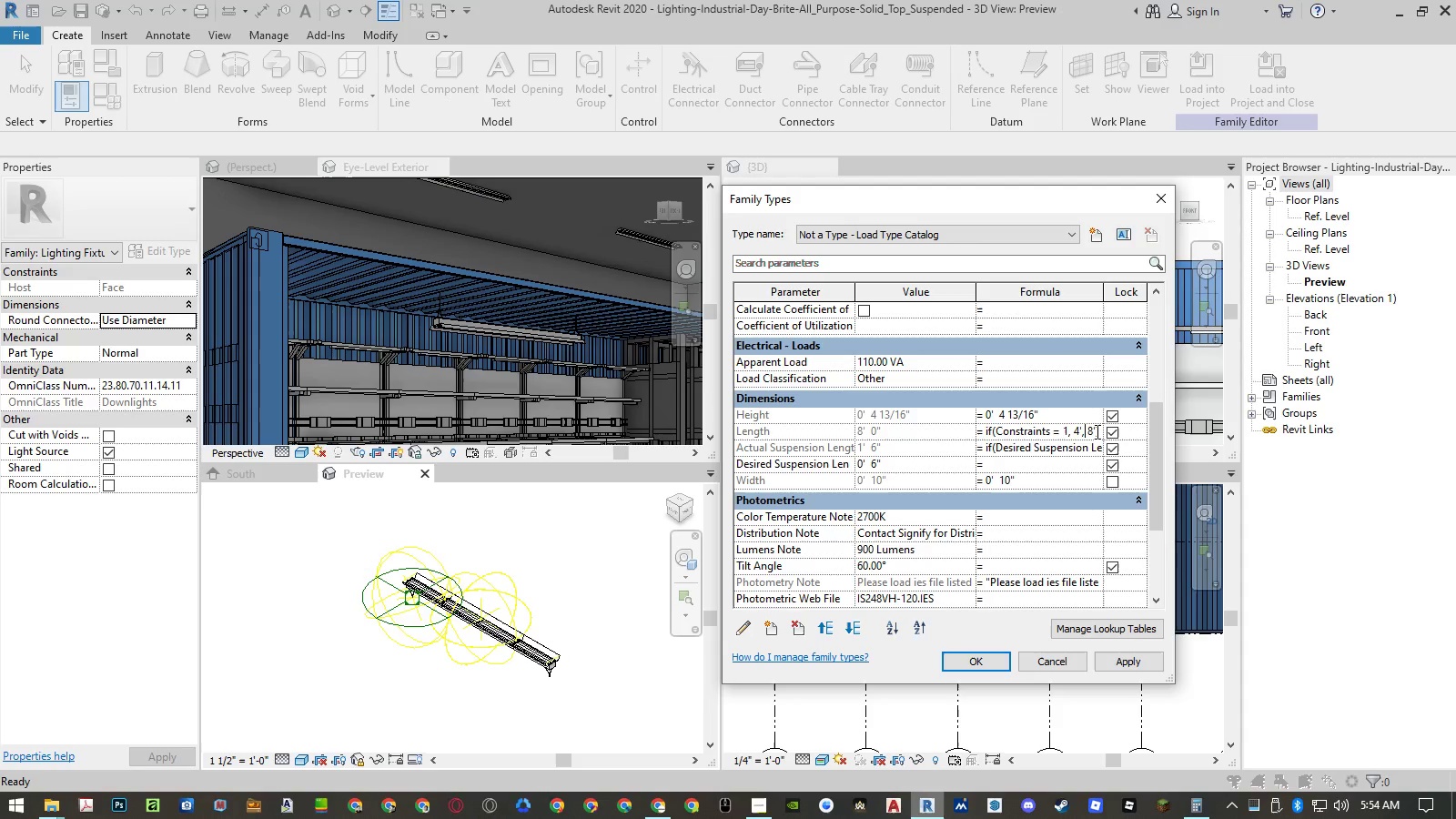 
left_click_drag(start_coordinate=[1098, 430], to_coordinate=[976, 431])
 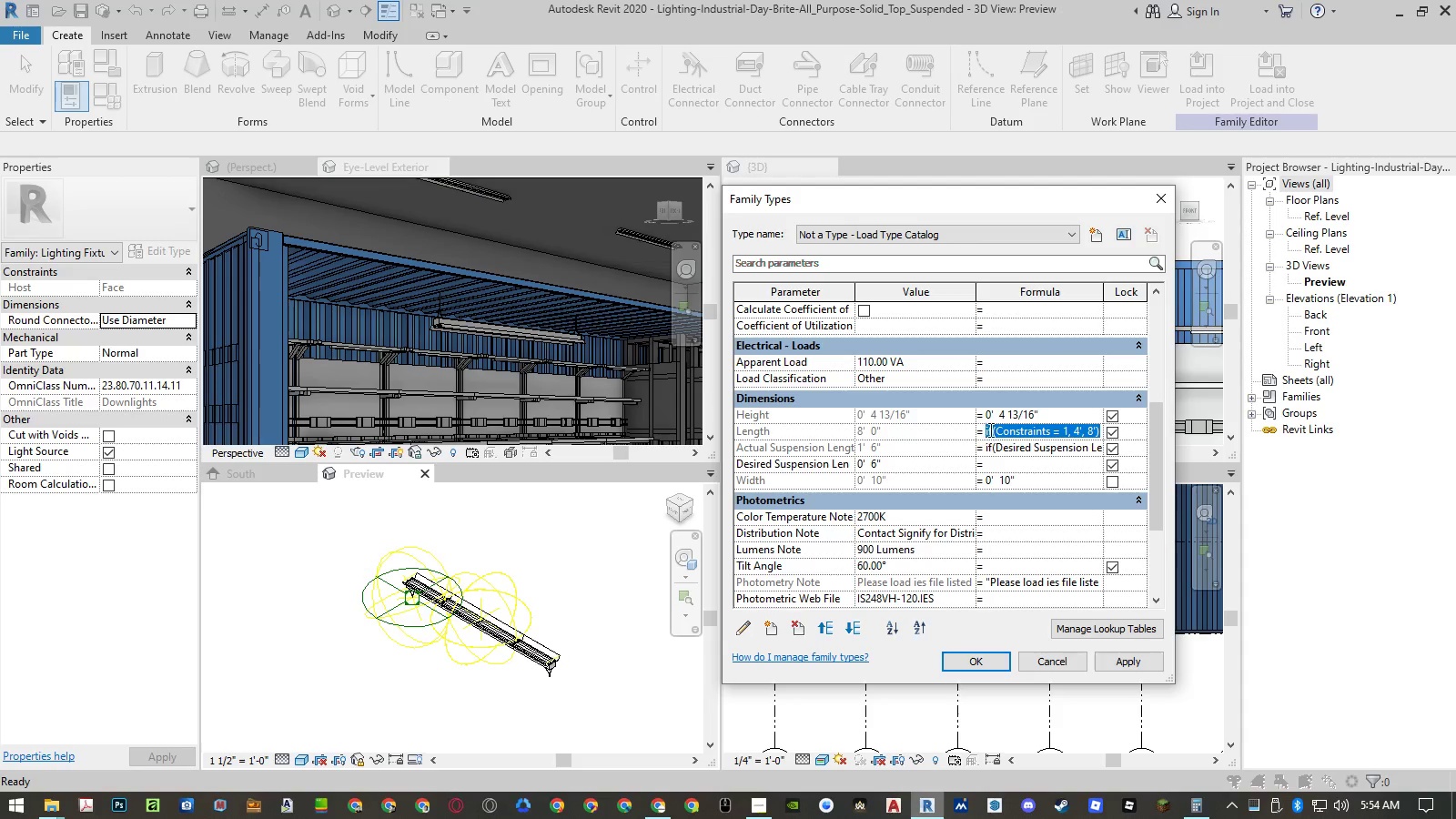 
key(Backspace)
 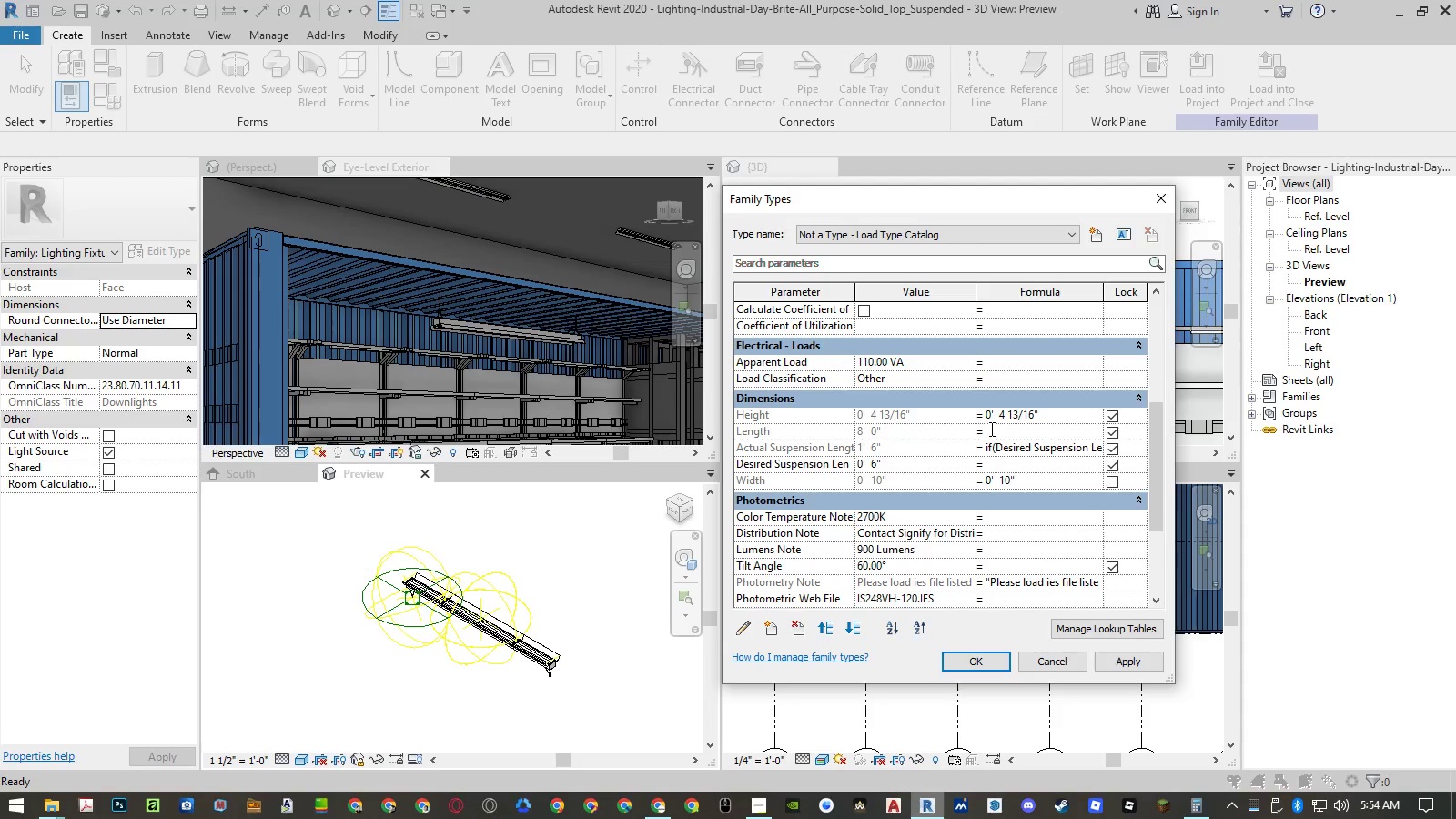 
key(Enter)
 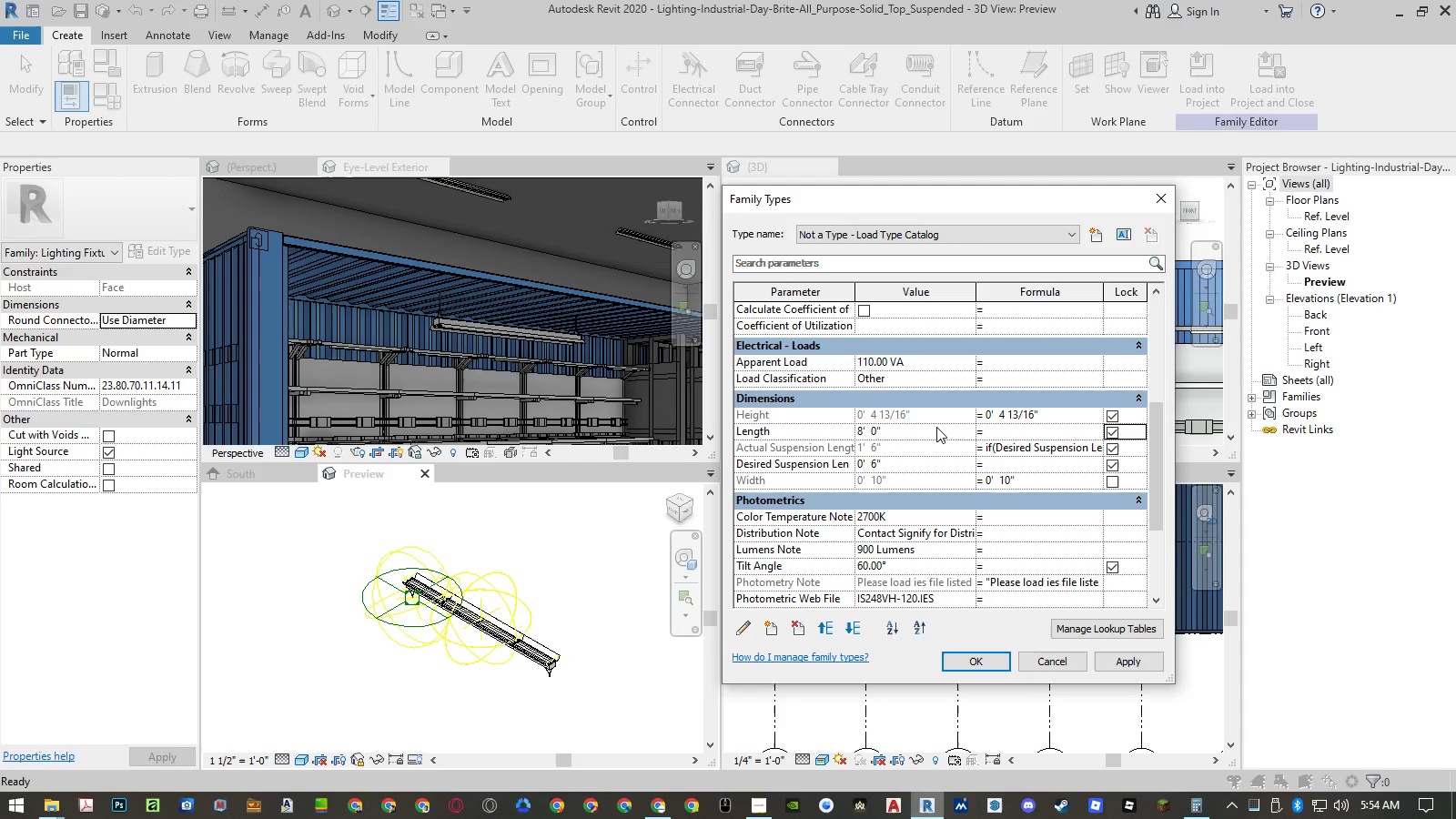 
left_click([935, 428])
 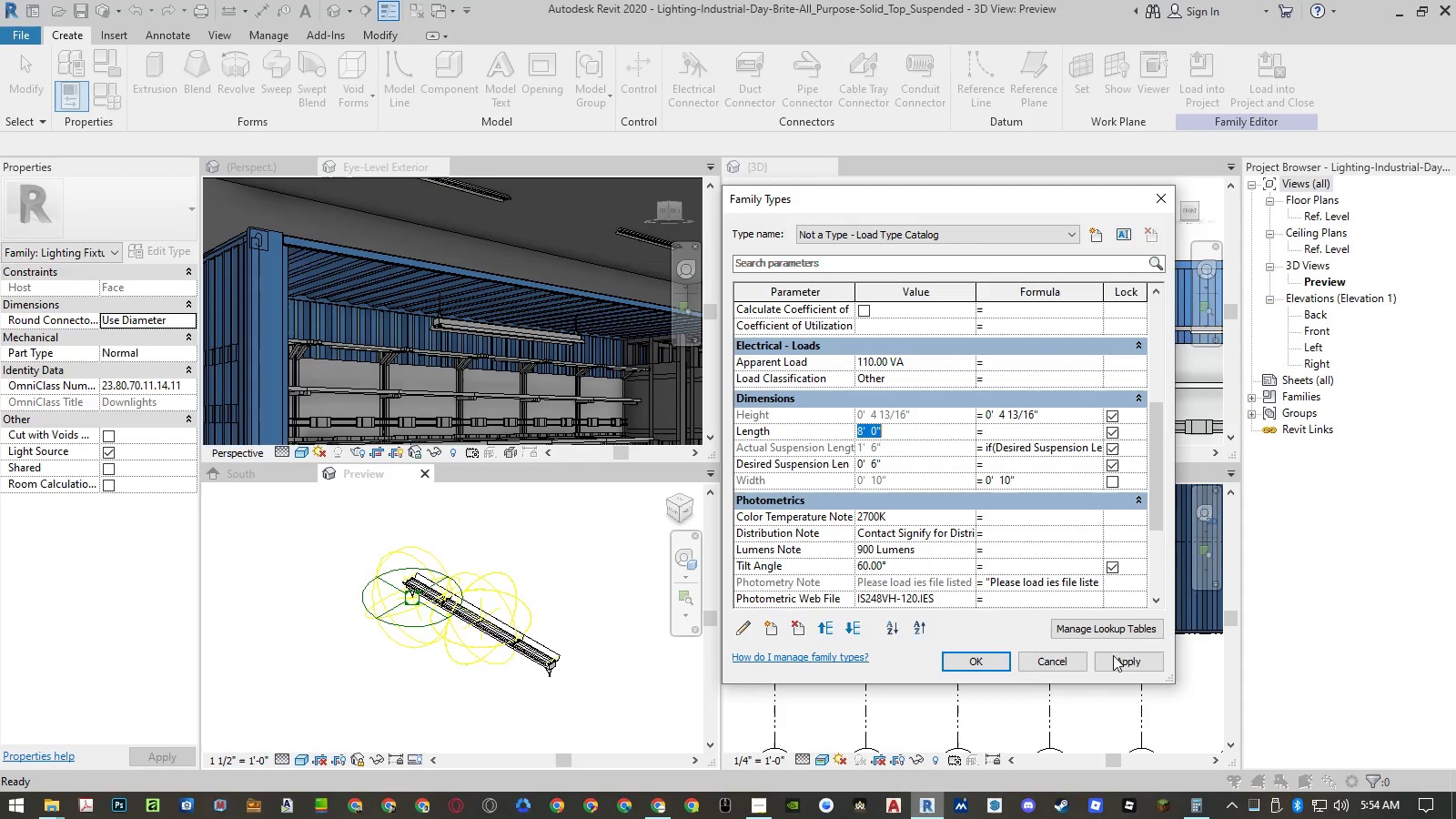 
left_click([1120, 659])
 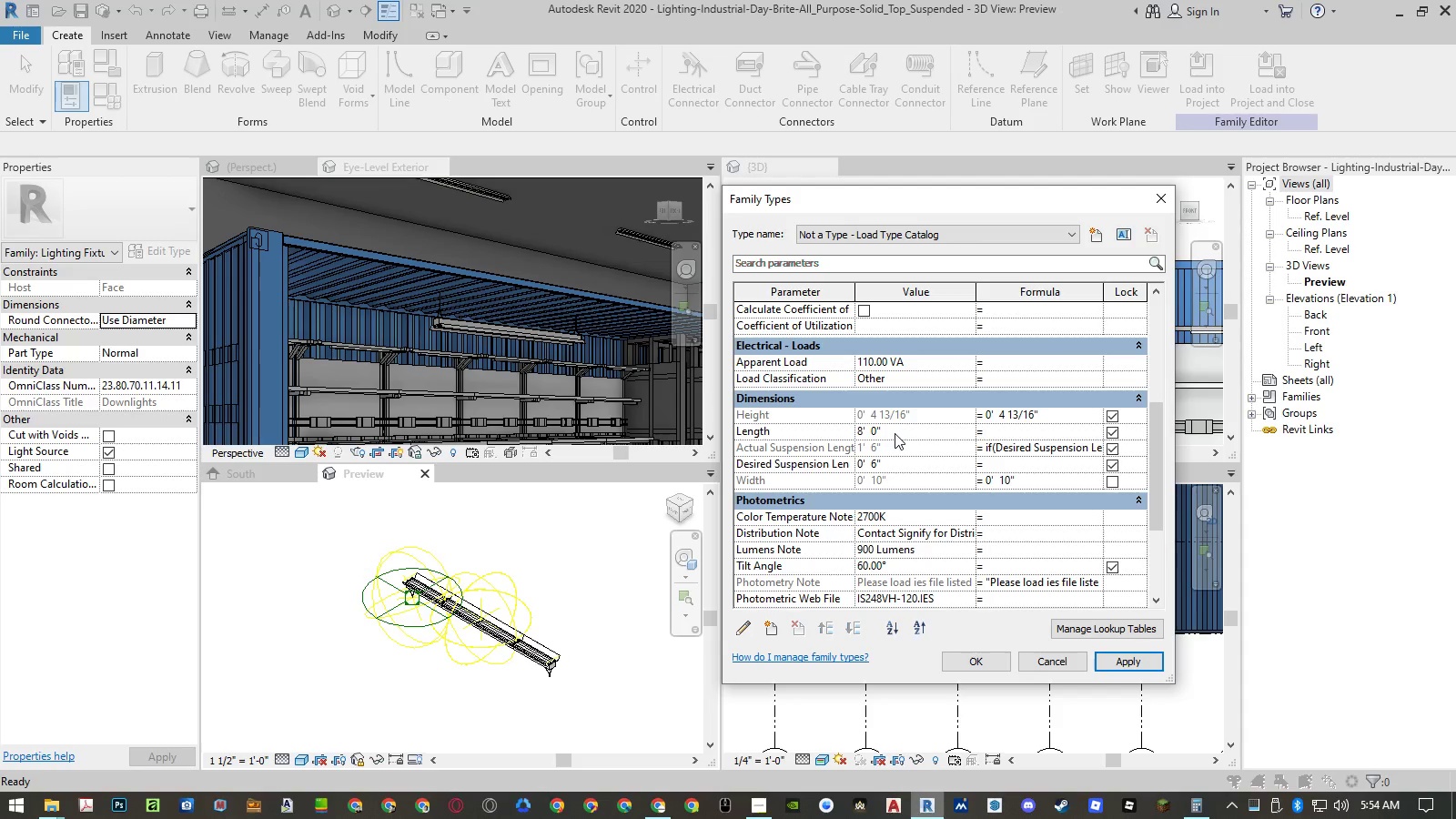 
wait(5.55)
 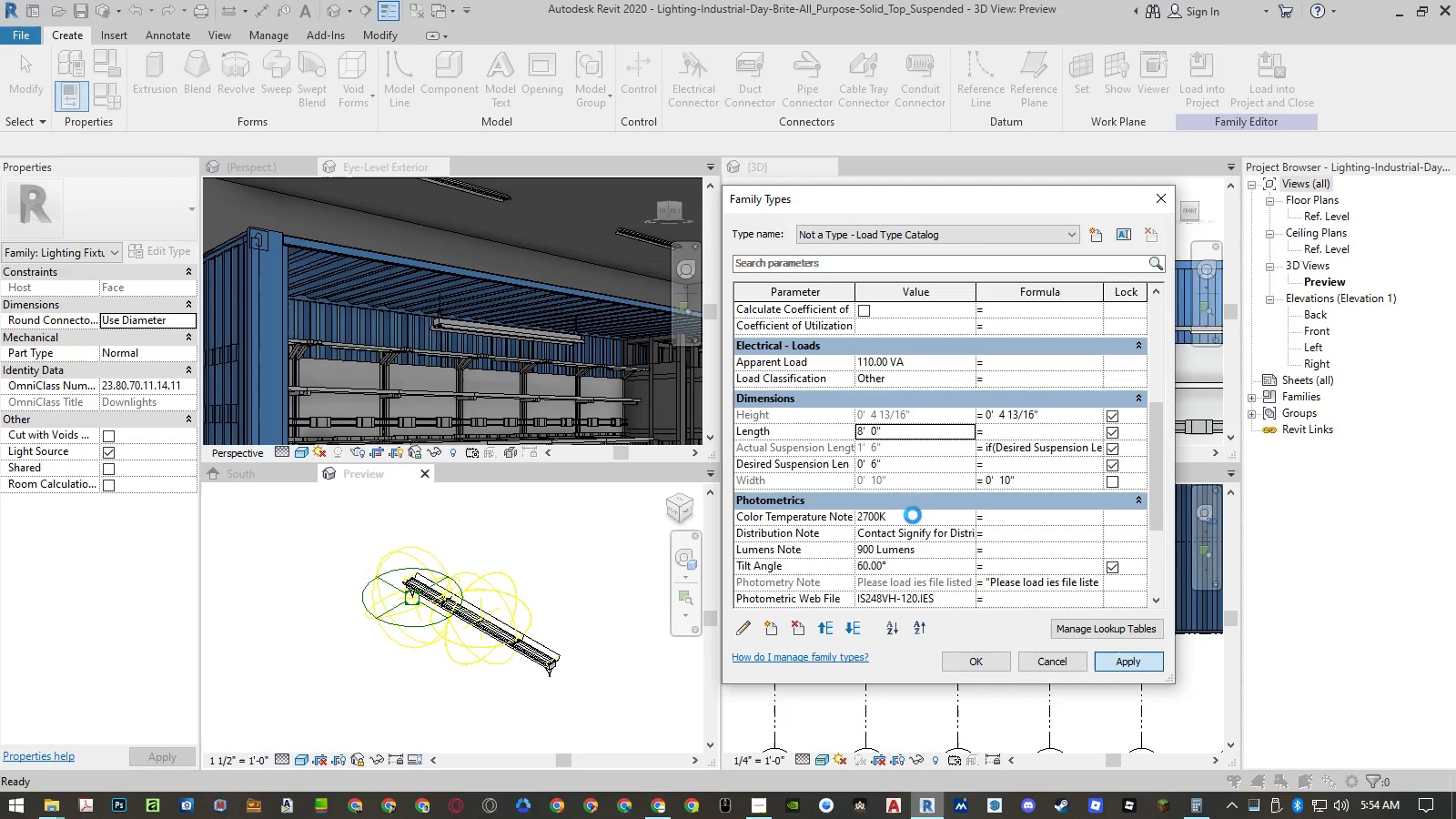 
left_click_drag(start_coordinate=[862, 429], to_coordinate=[834, 426])
 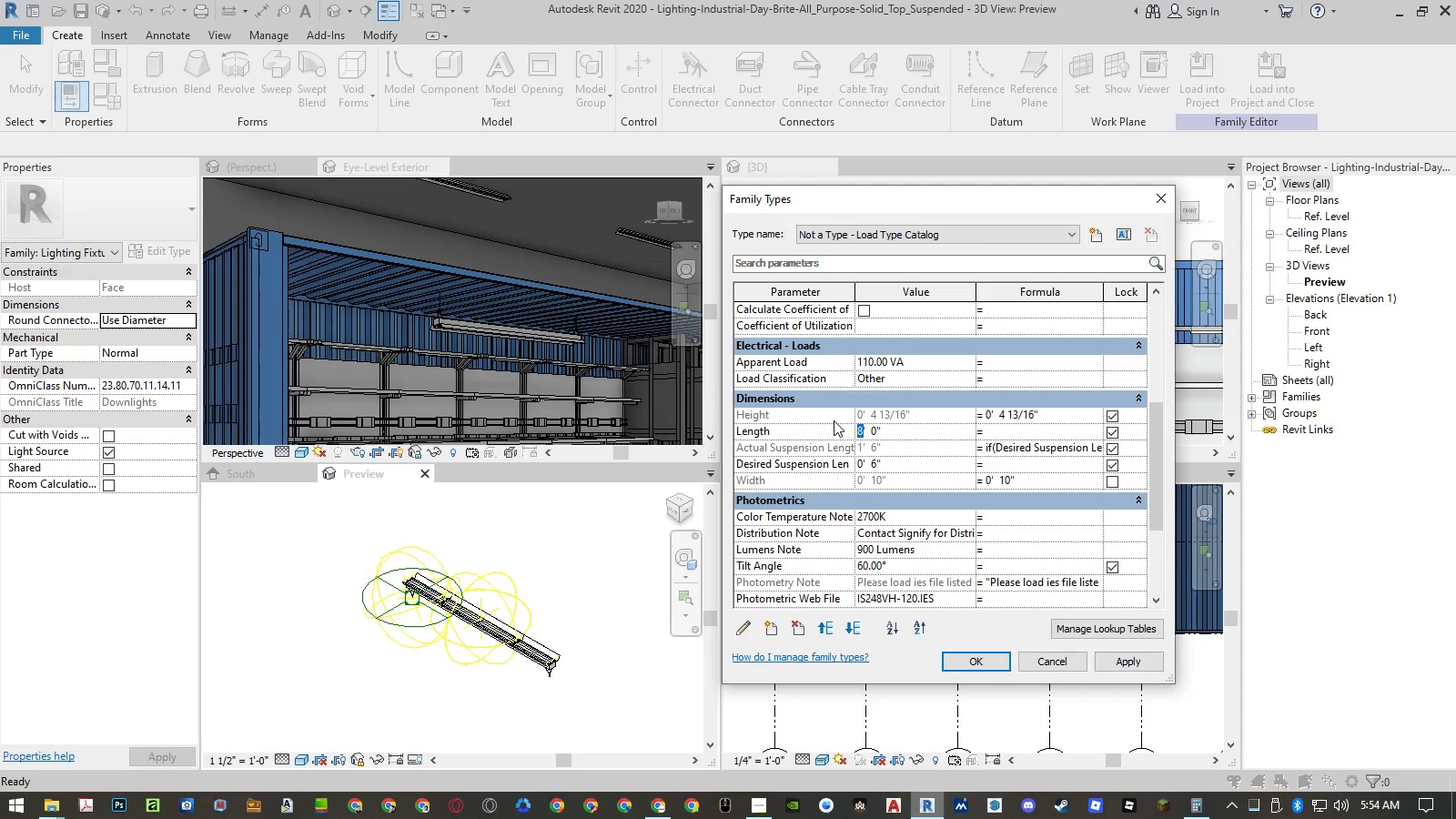 
key(Numpad4)
 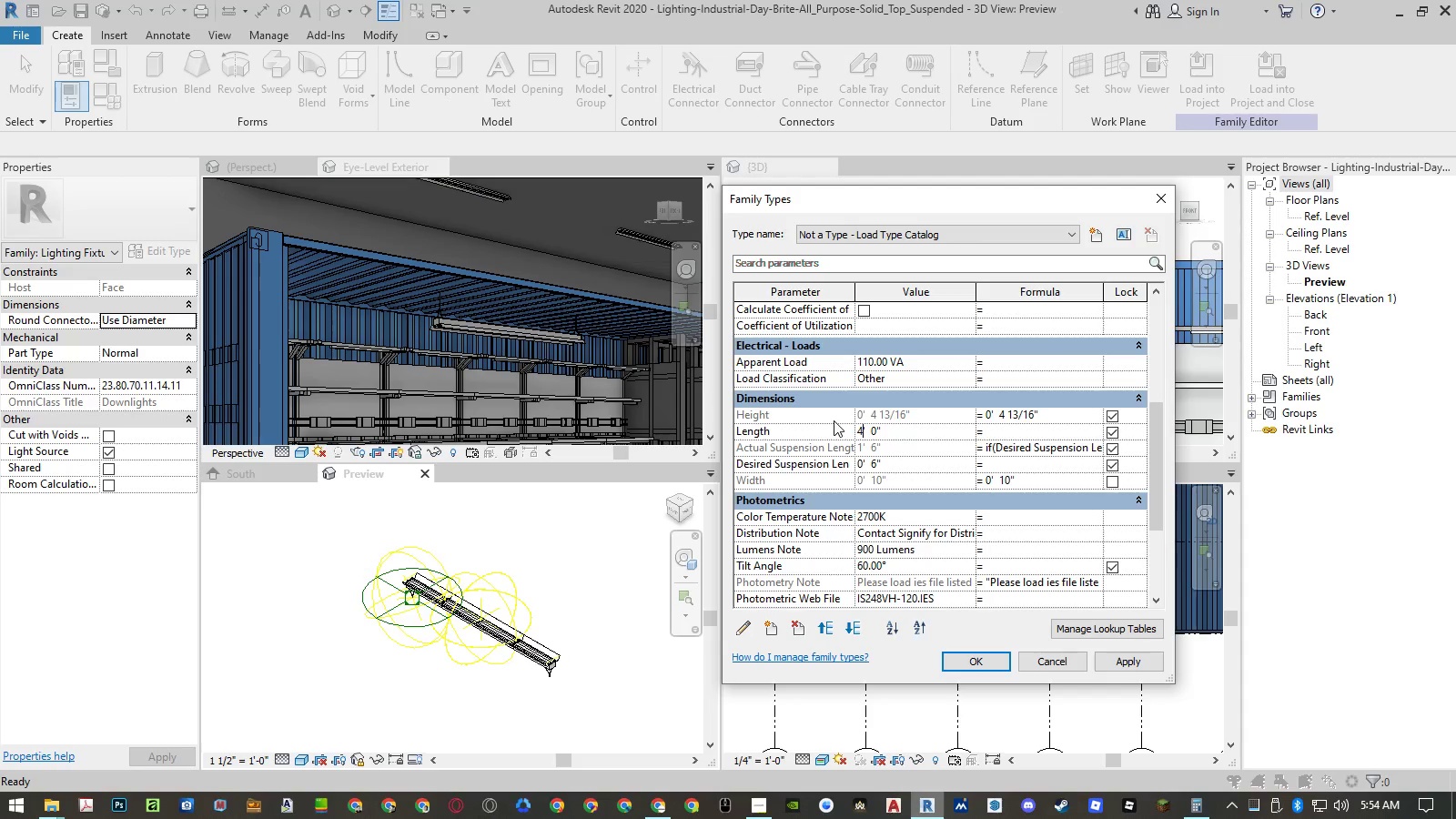 
key(NumpadEnter)
 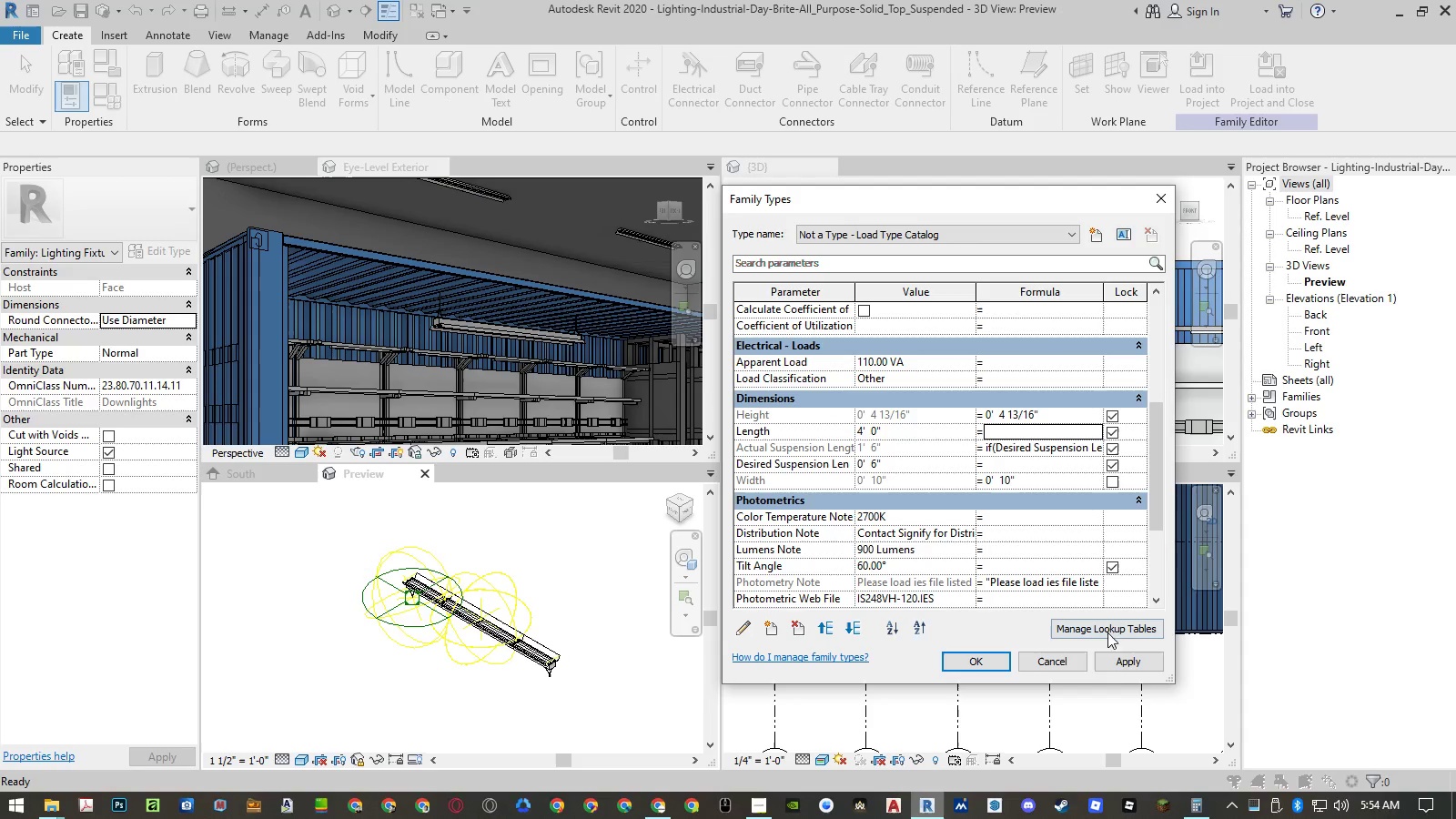 
left_click([1121, 659])
 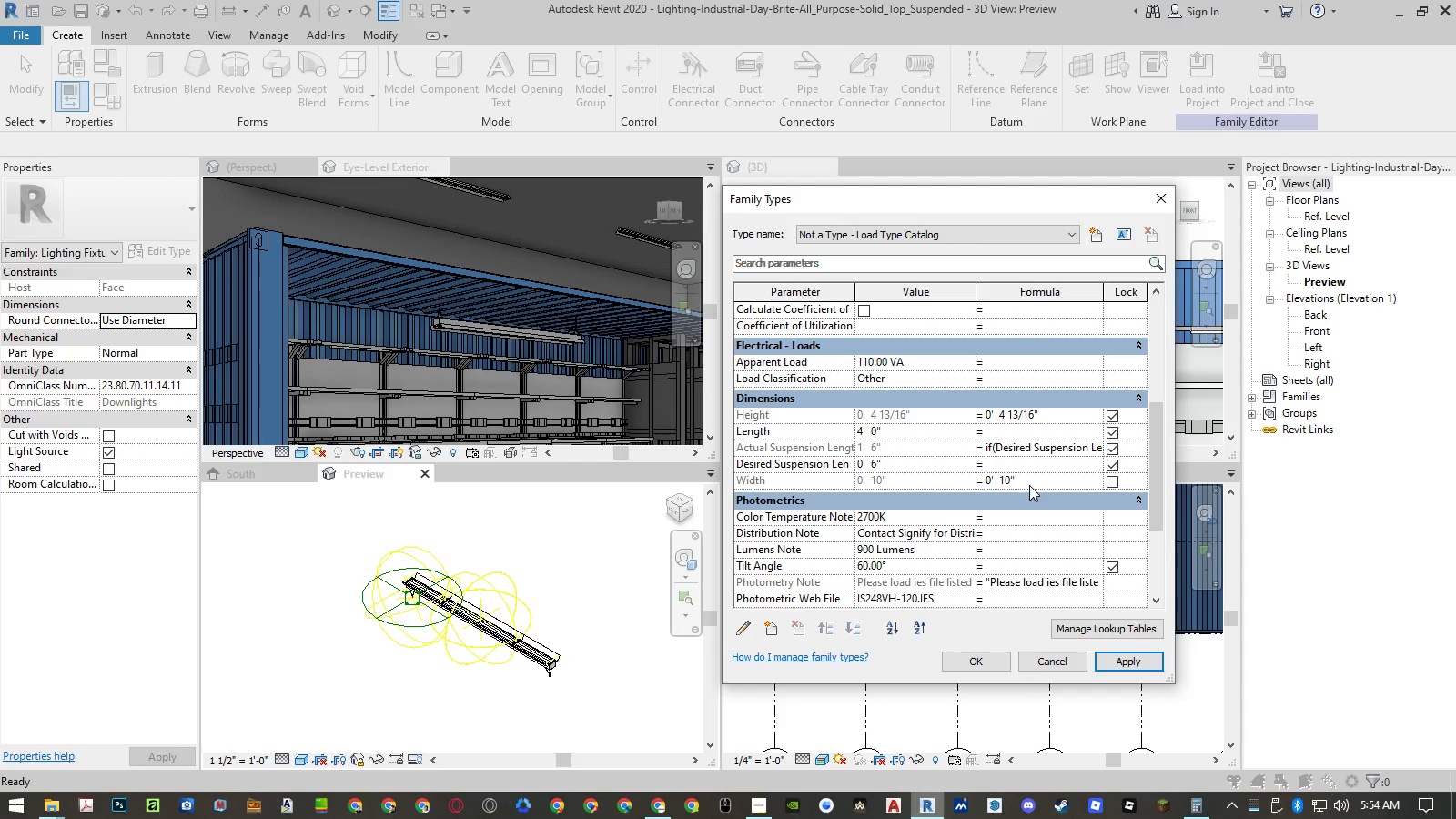 
wait(18.86)
 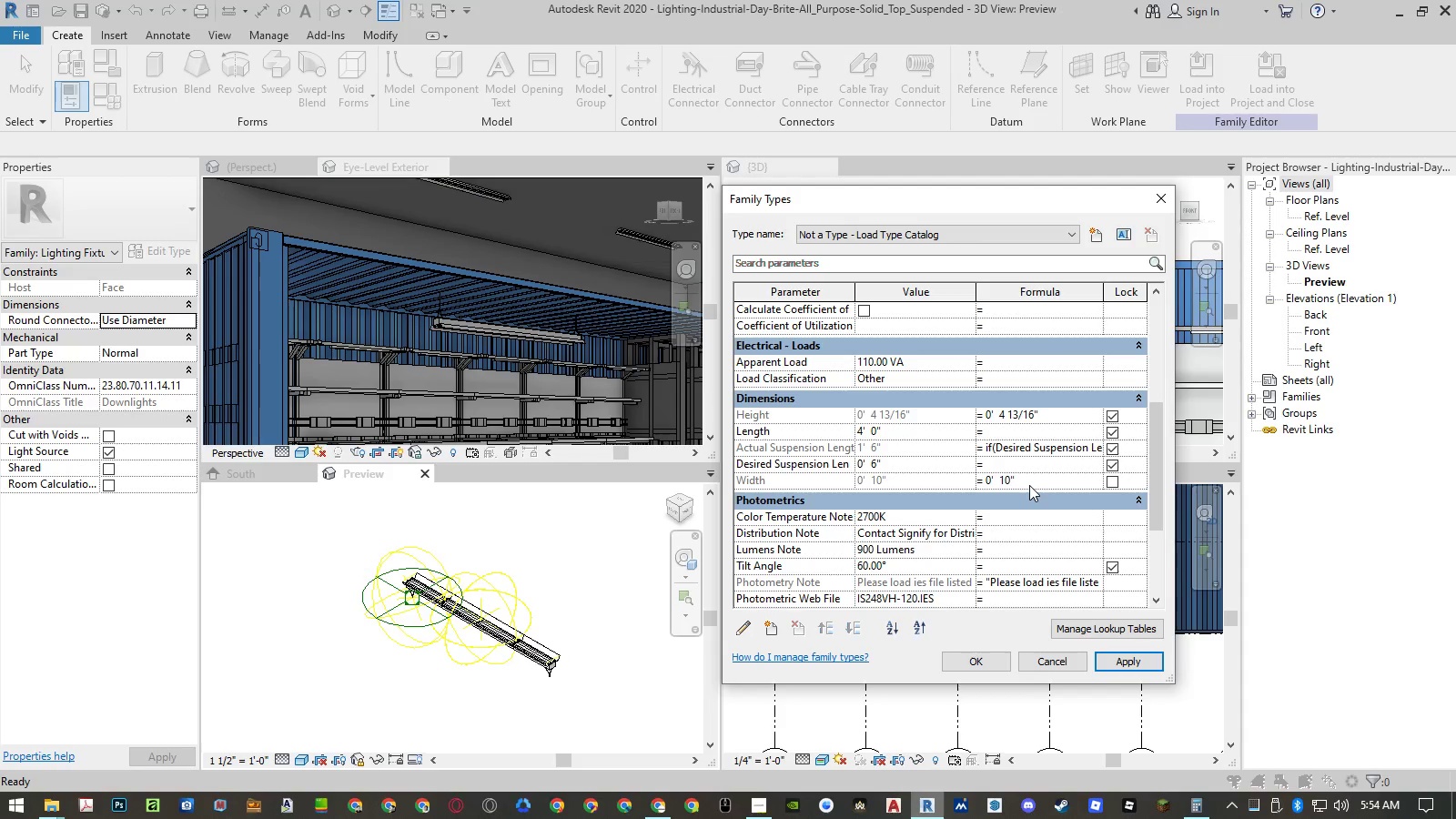 
left_click([914, 429])
 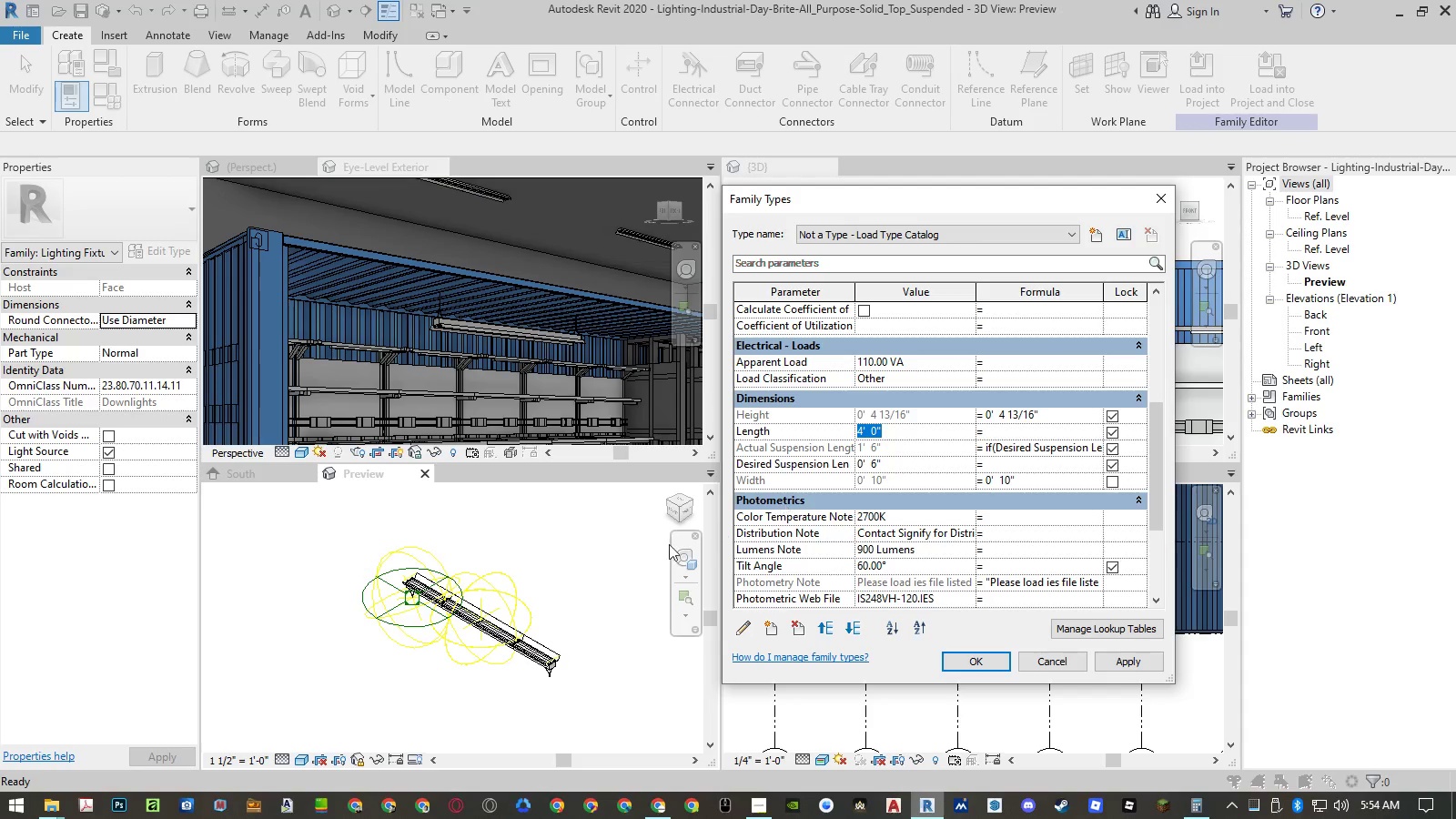 
left_click([601, 556])
 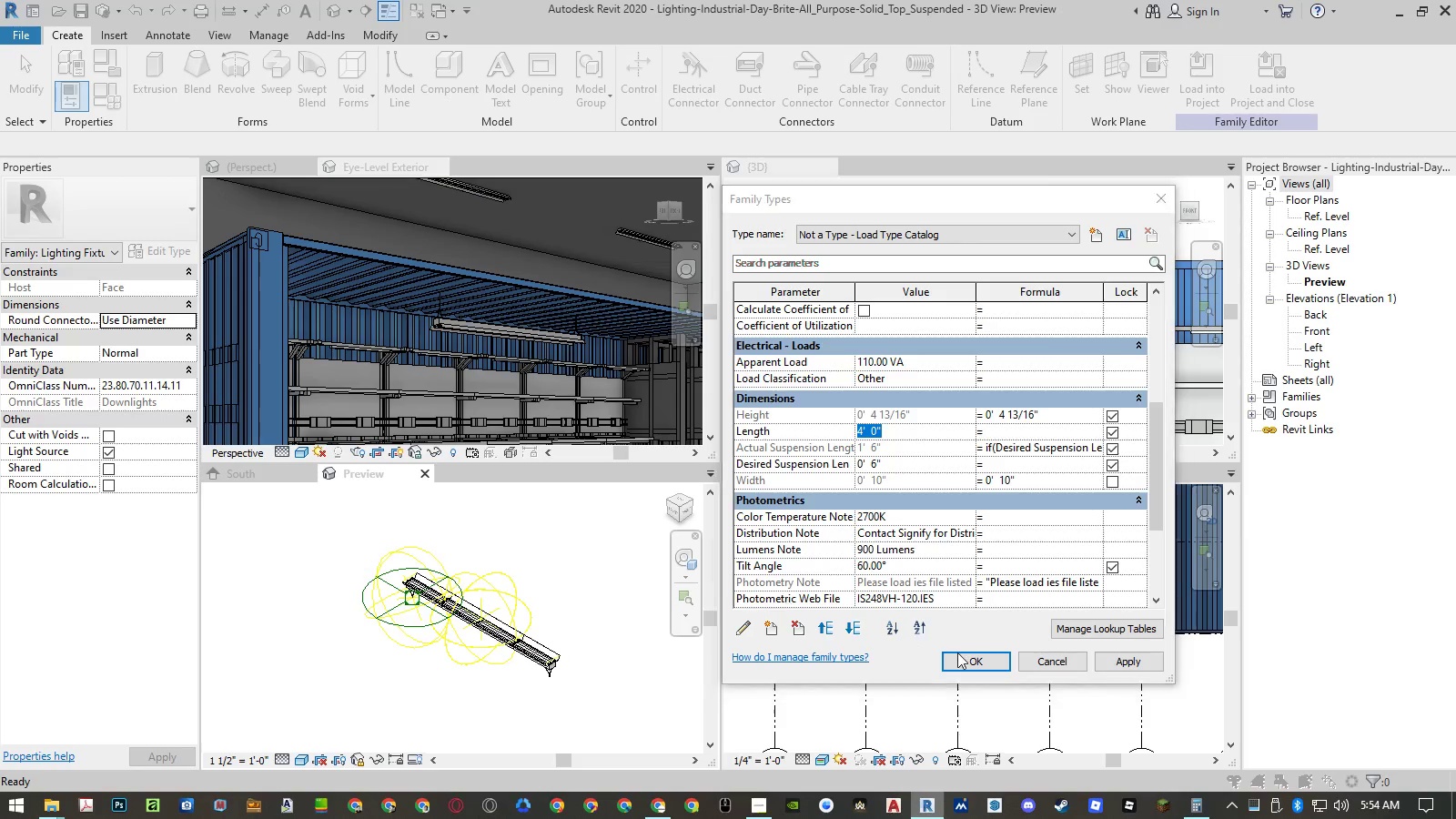 
left_click([961, 657])
 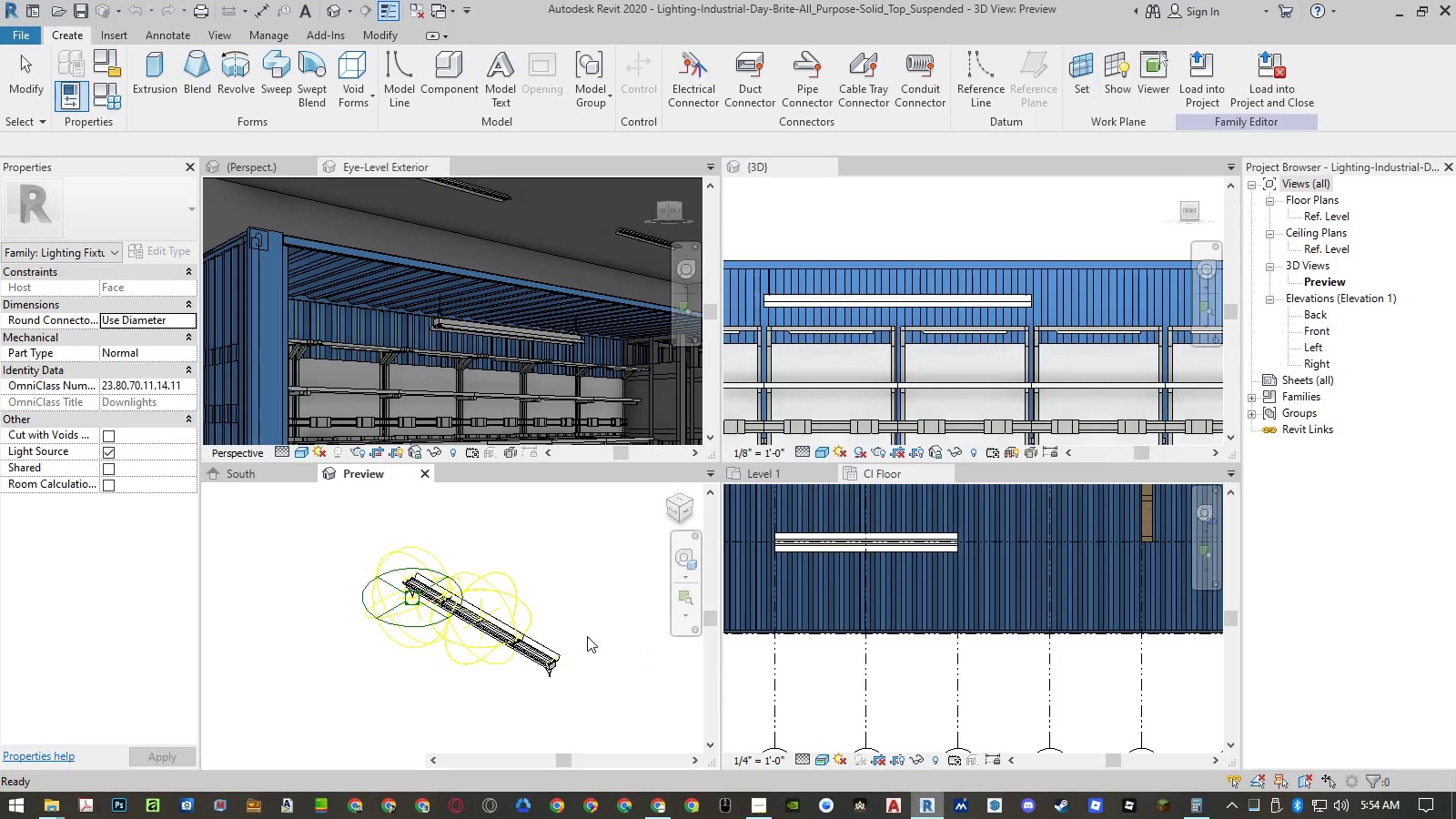 
left_click([586, 624])
 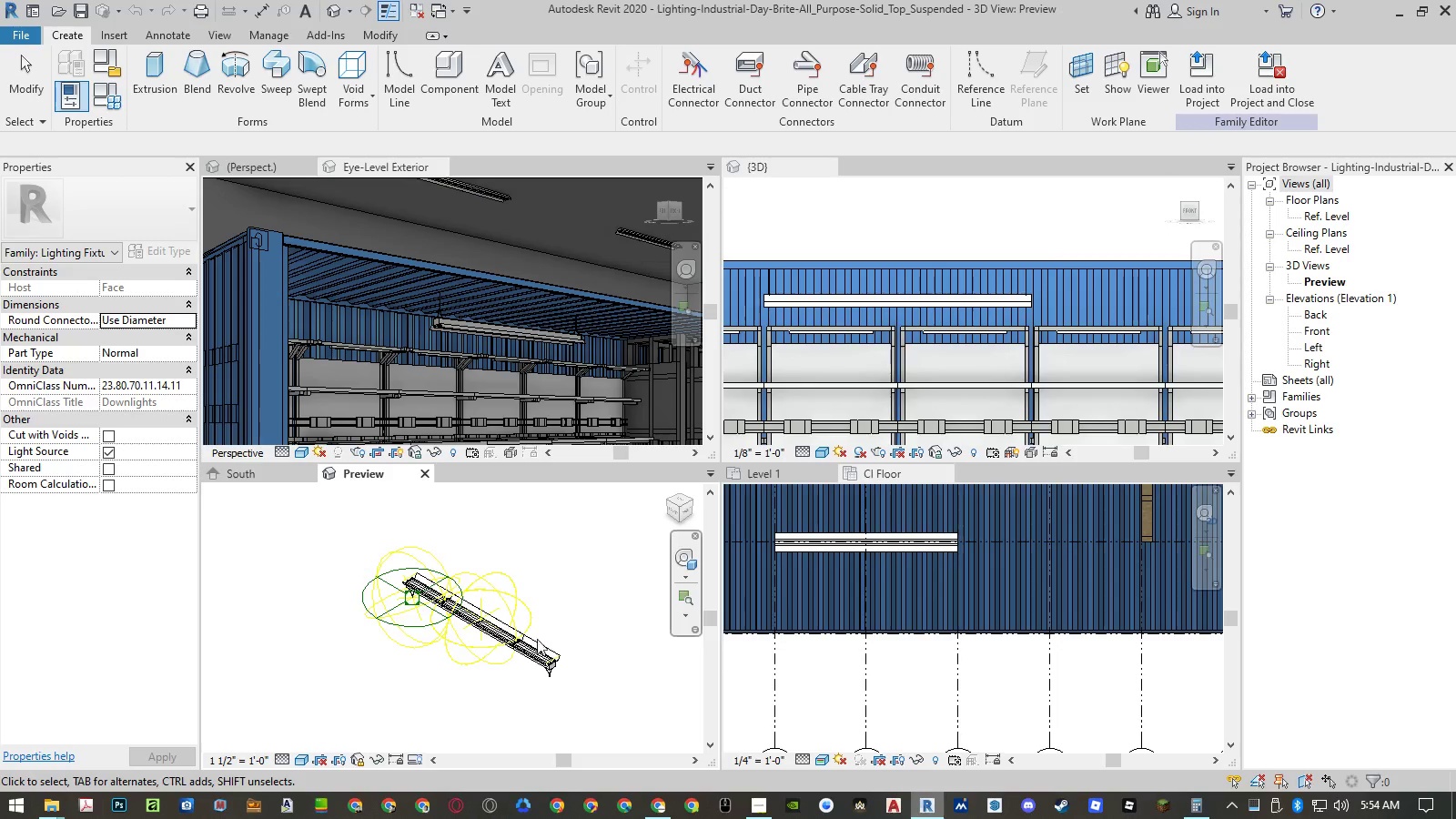 
scroll: coordinate [617, 663], scroll_direction: up, amount: 13.0
 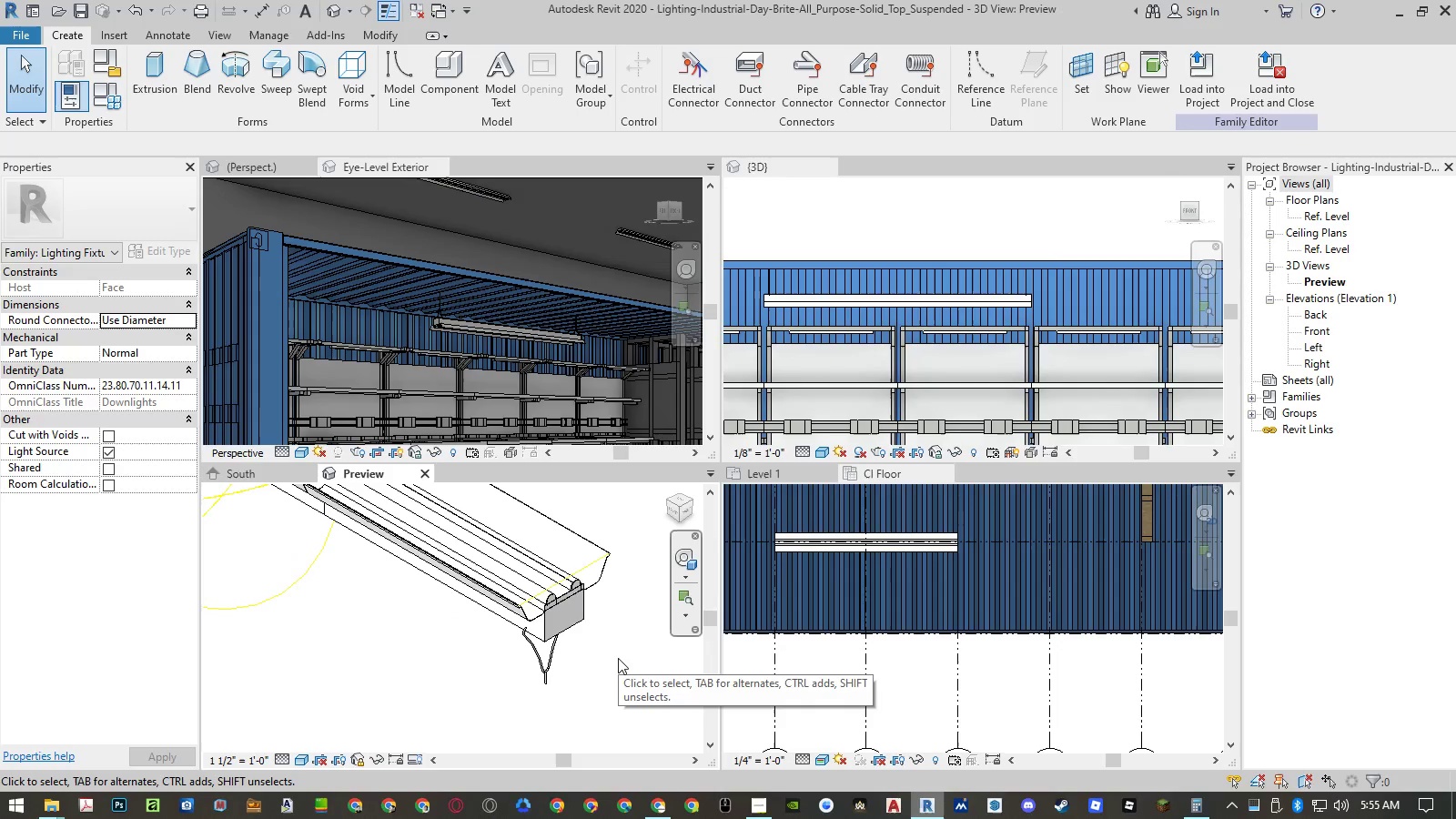 
scroll: coordinate [619, 658], scroll_direction: down, amount: 2.0
 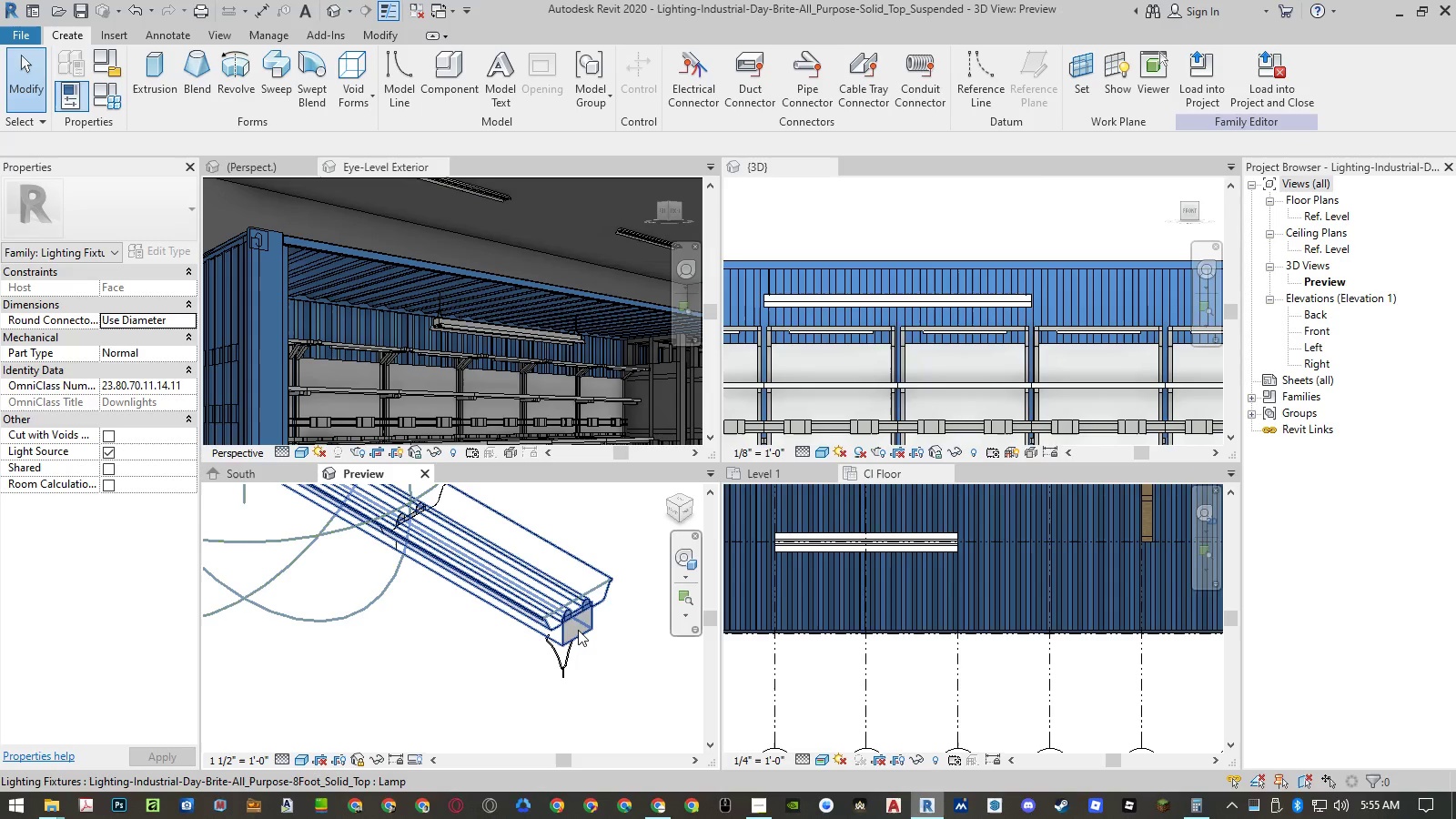 
left_click([578, 630])
 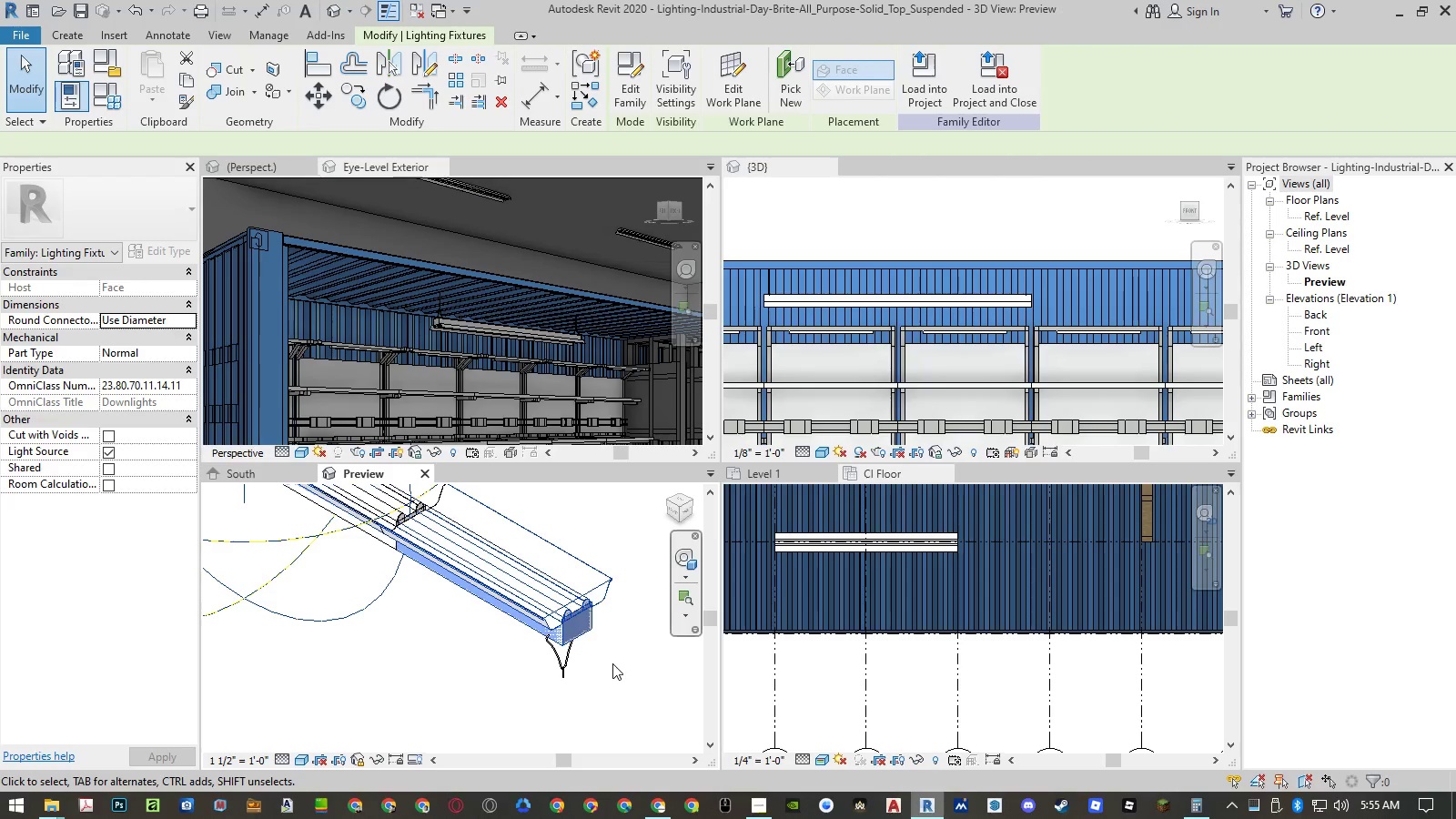 
left_click([615, 662])
 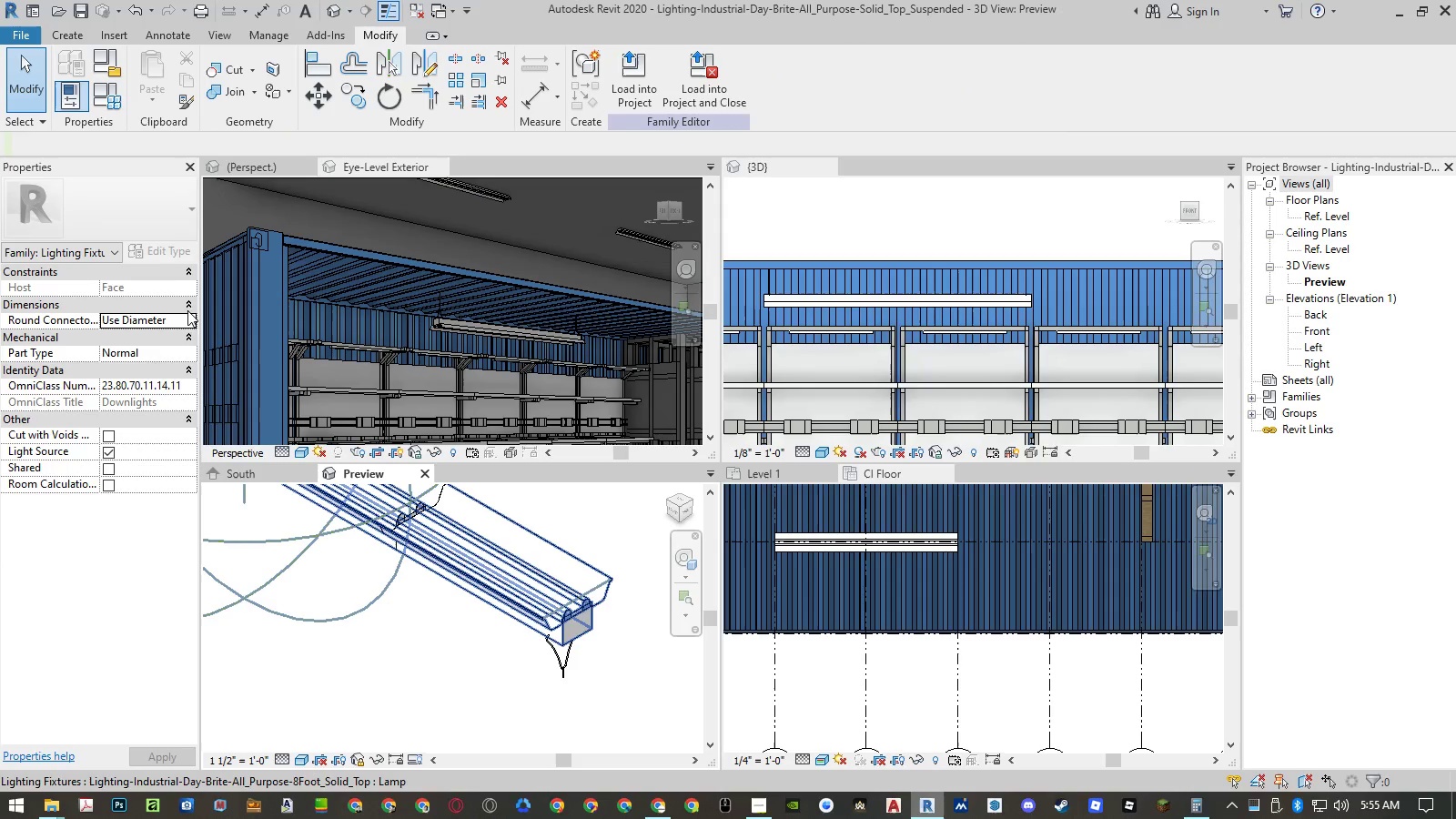 
left_click([108, 99])
 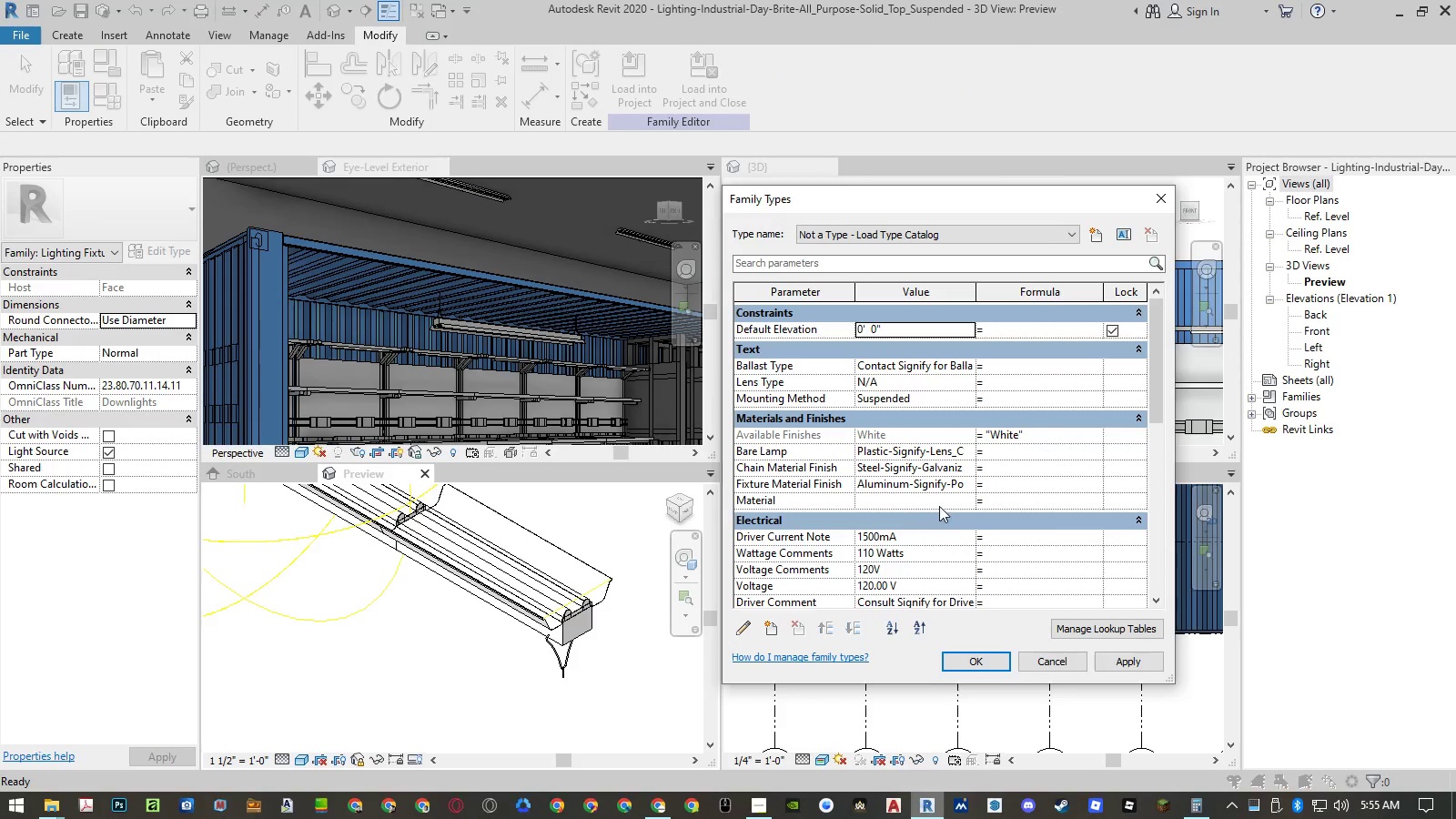 
left_click([1056, 659])
 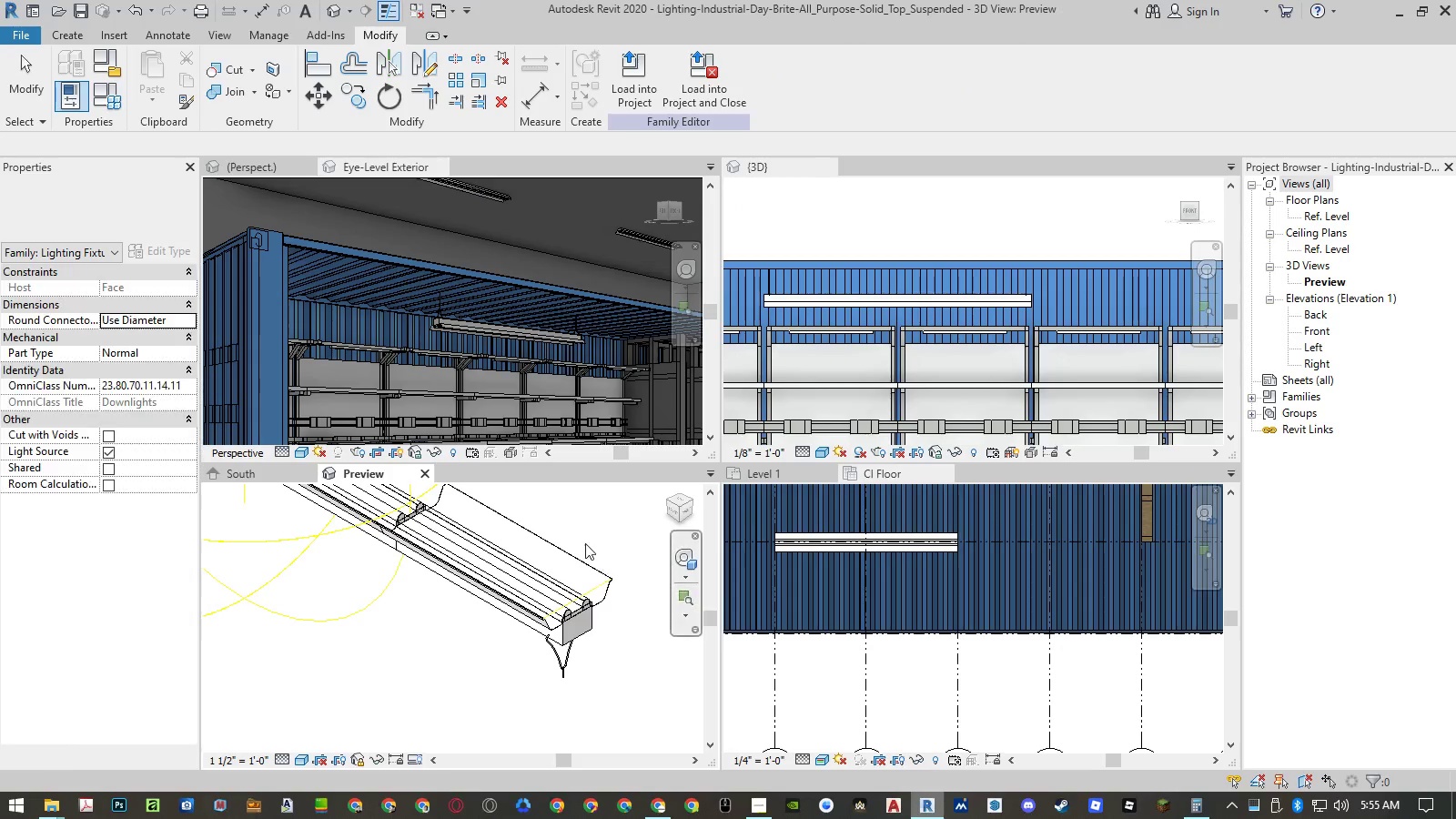 
left_click([588, 535])
 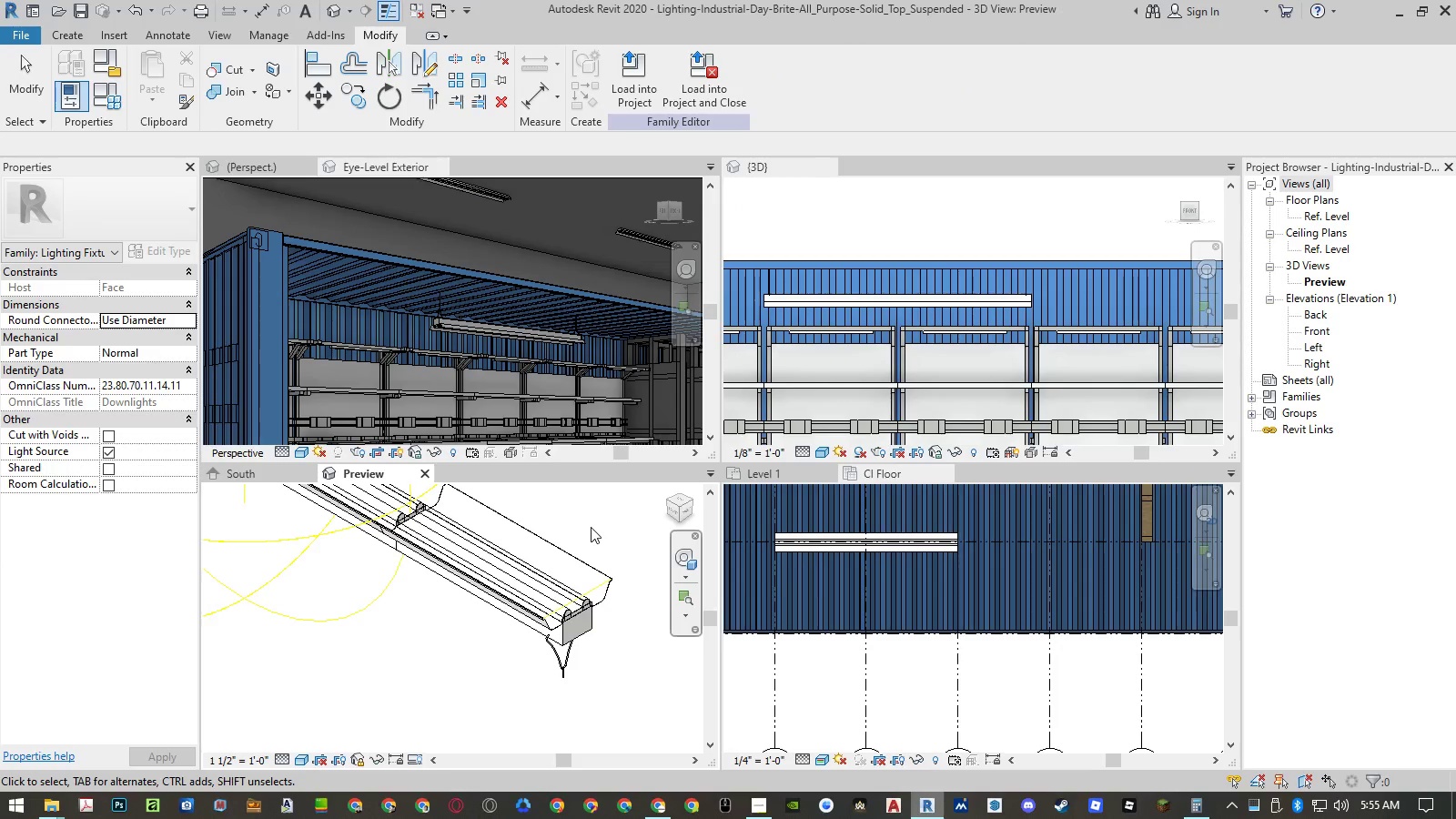 
key(Control+Z)
 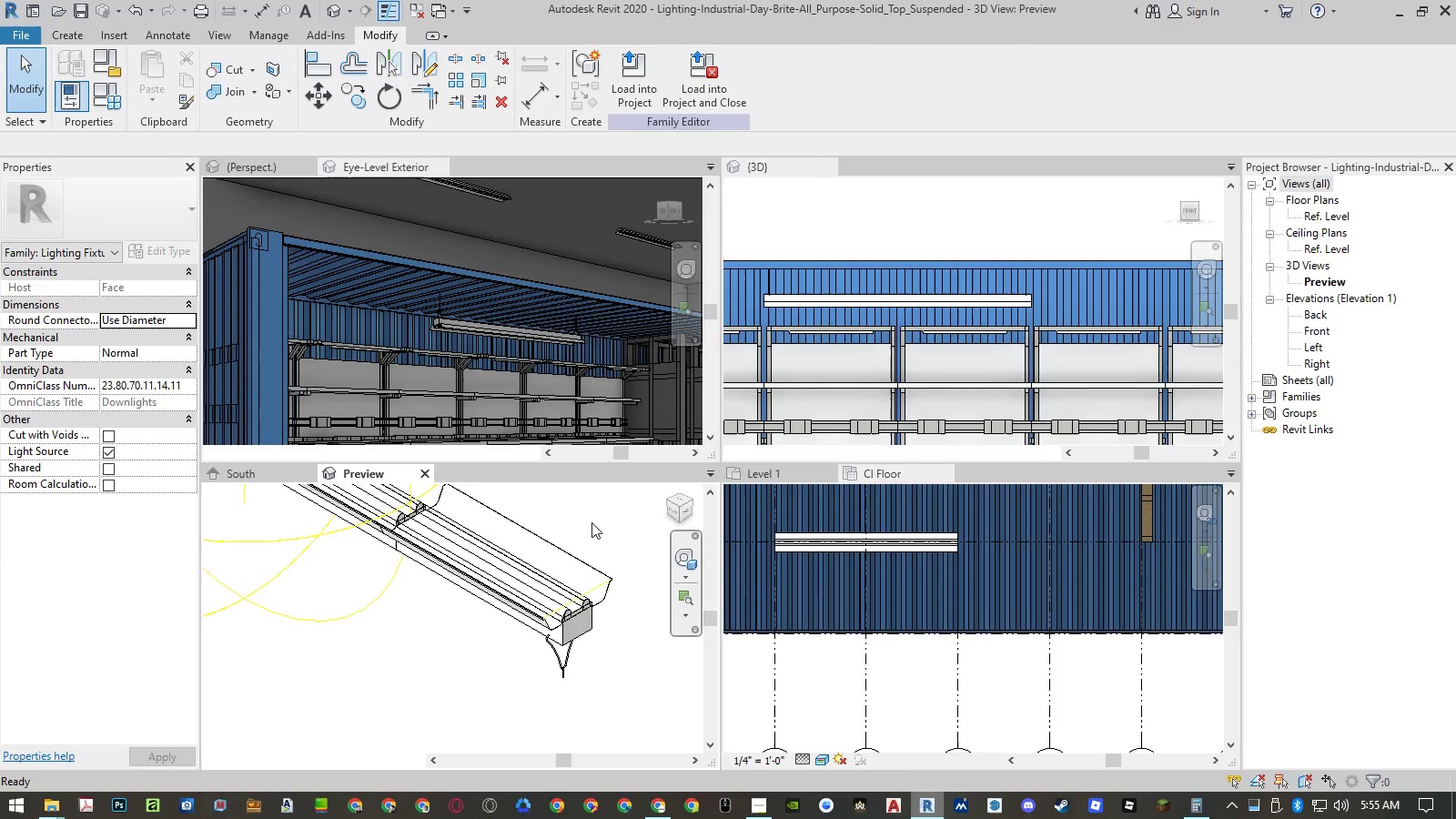 
key(Control+Z)
 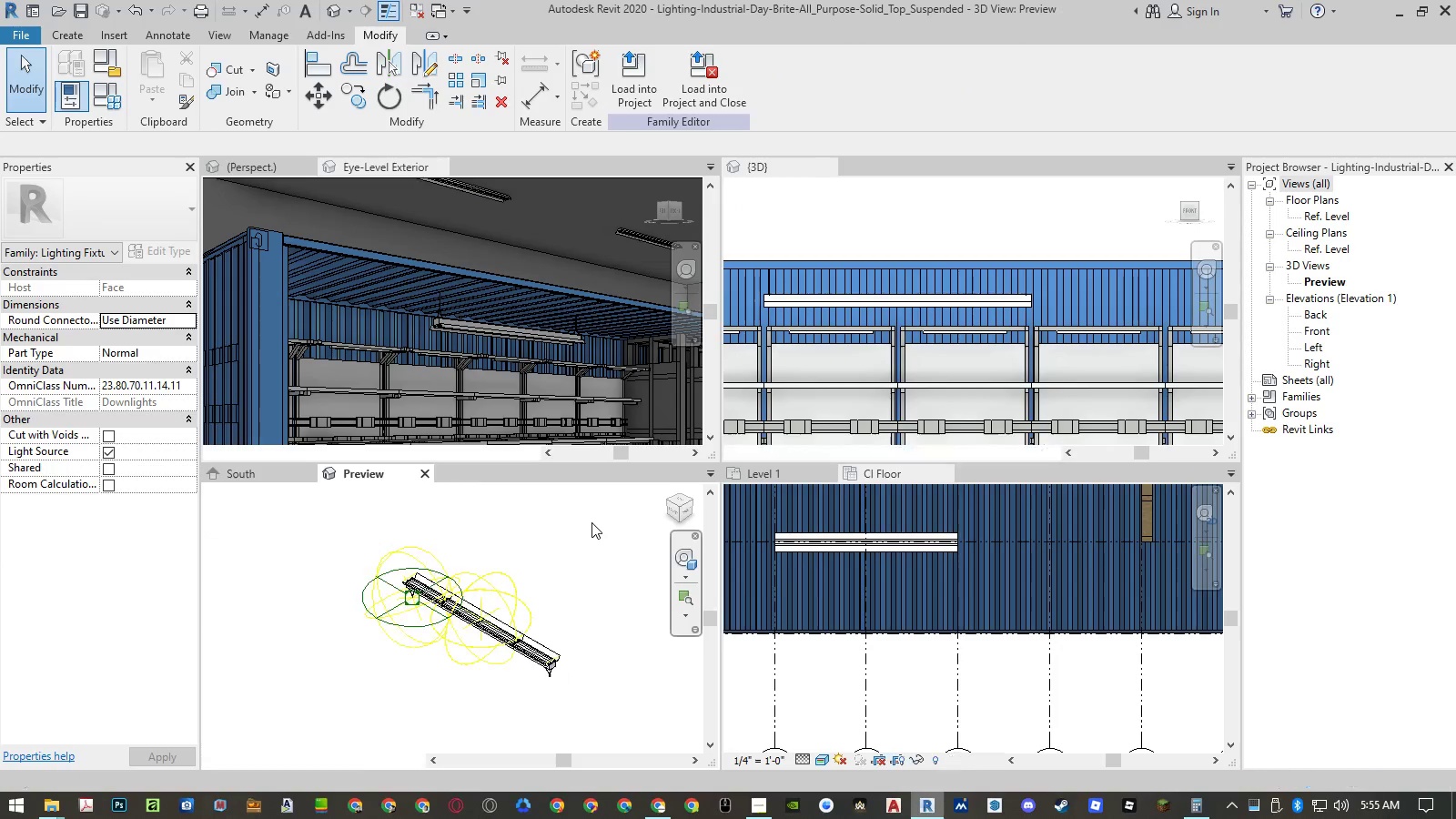 
key(Control+Z)
 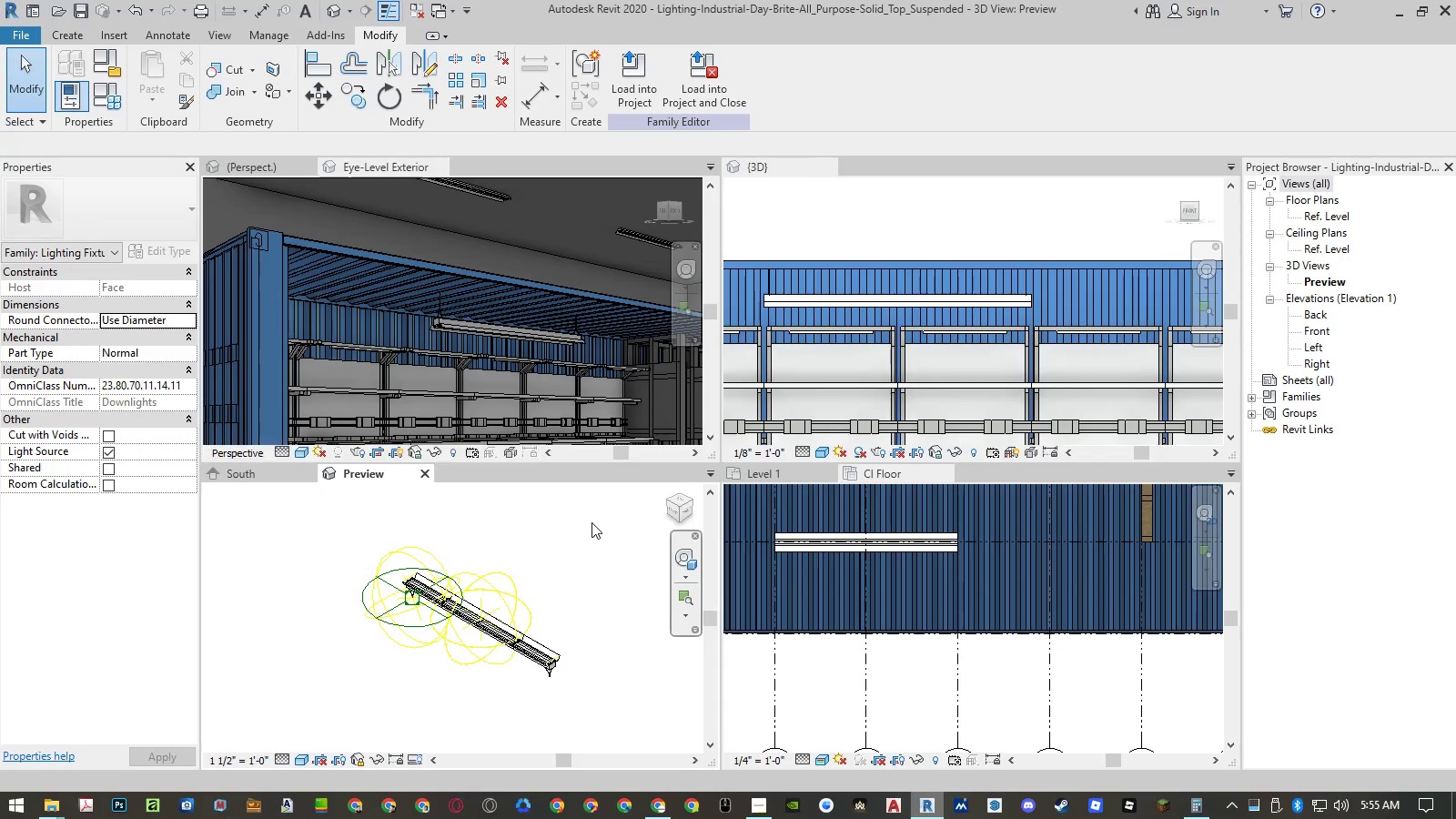 
key(Control+Z)
 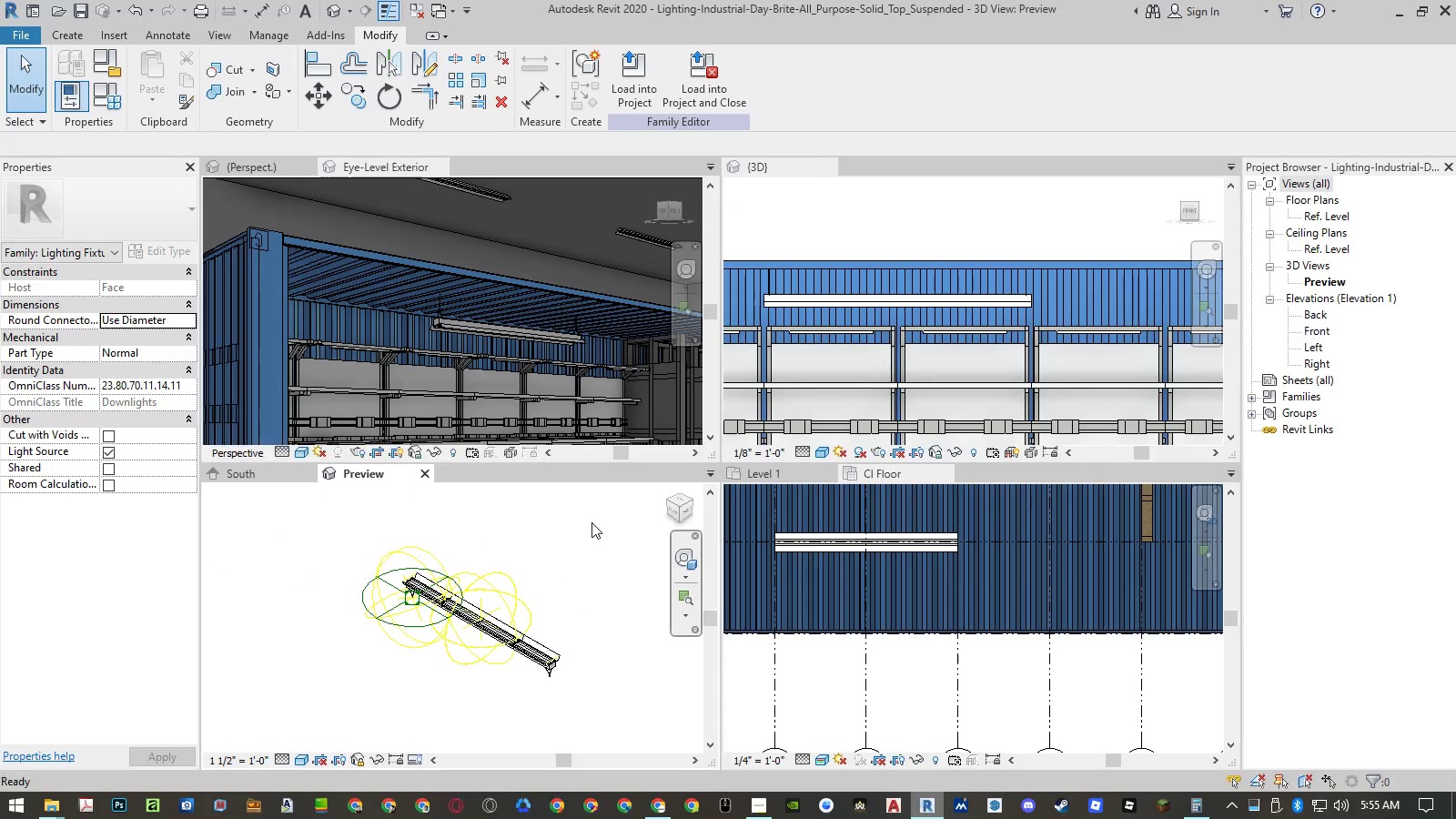 
key(Control+Z)
 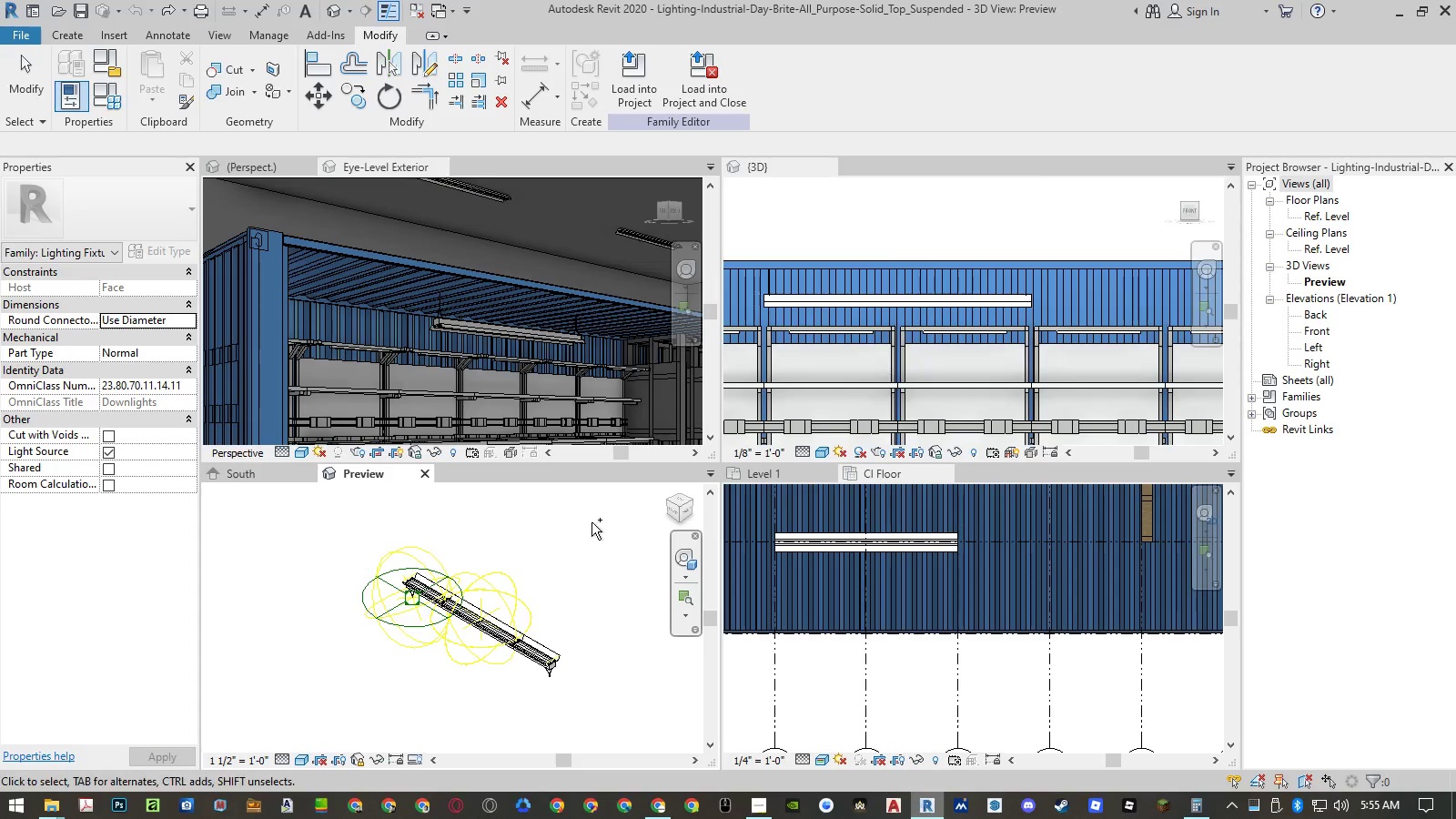 
key(Control+Z)
 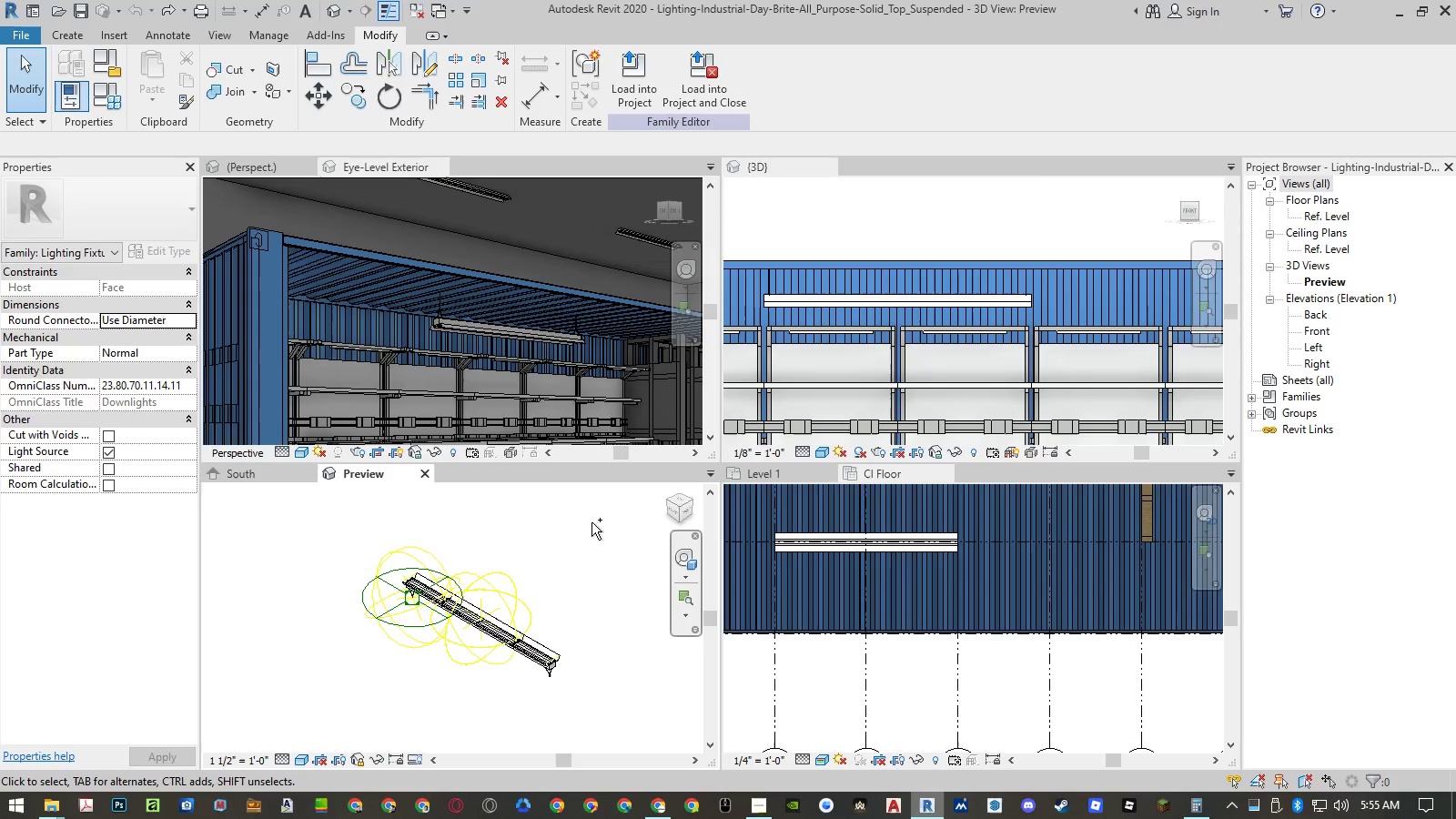 
key(Control+Z)
 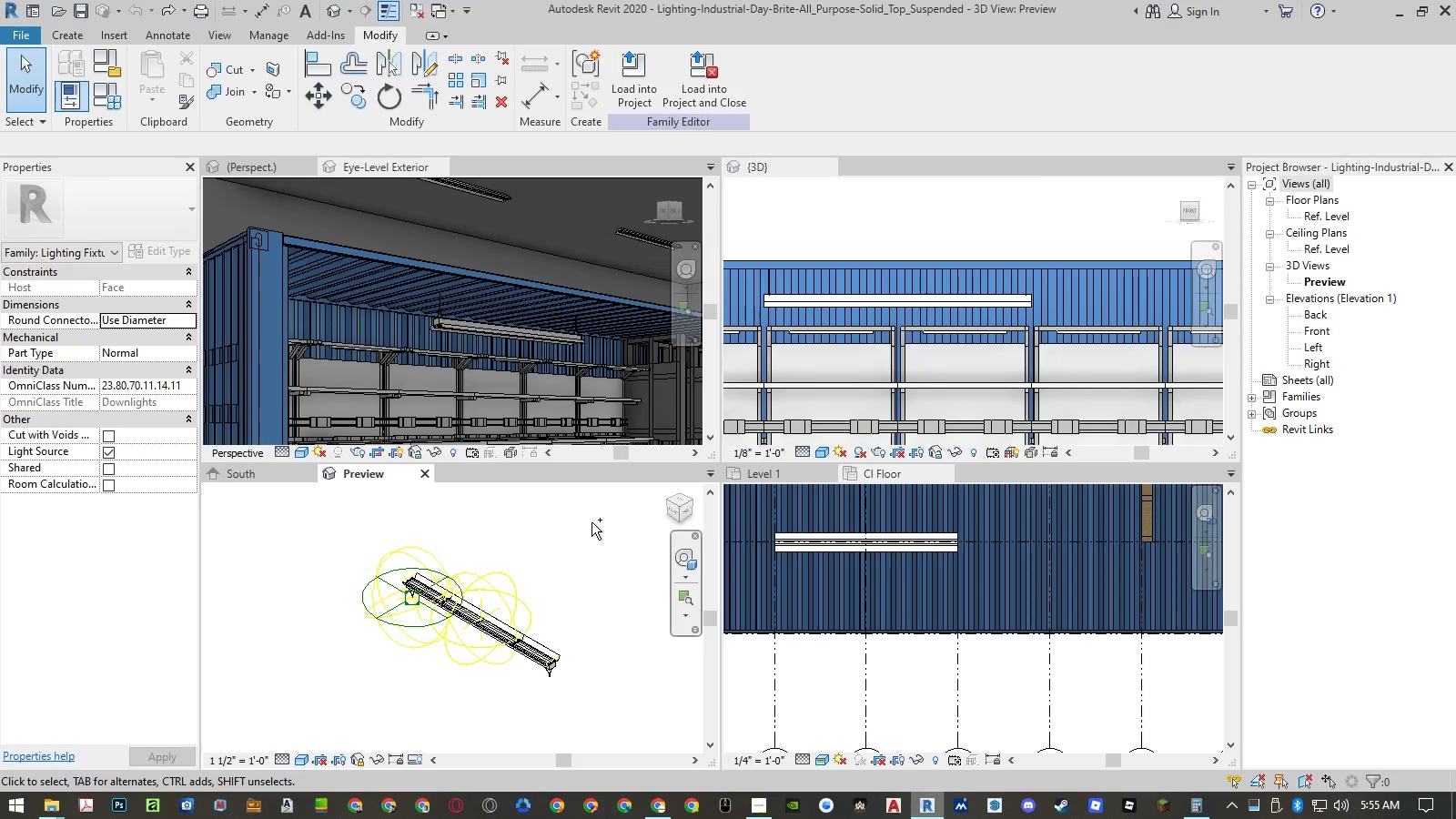 
key(Control+Z)
 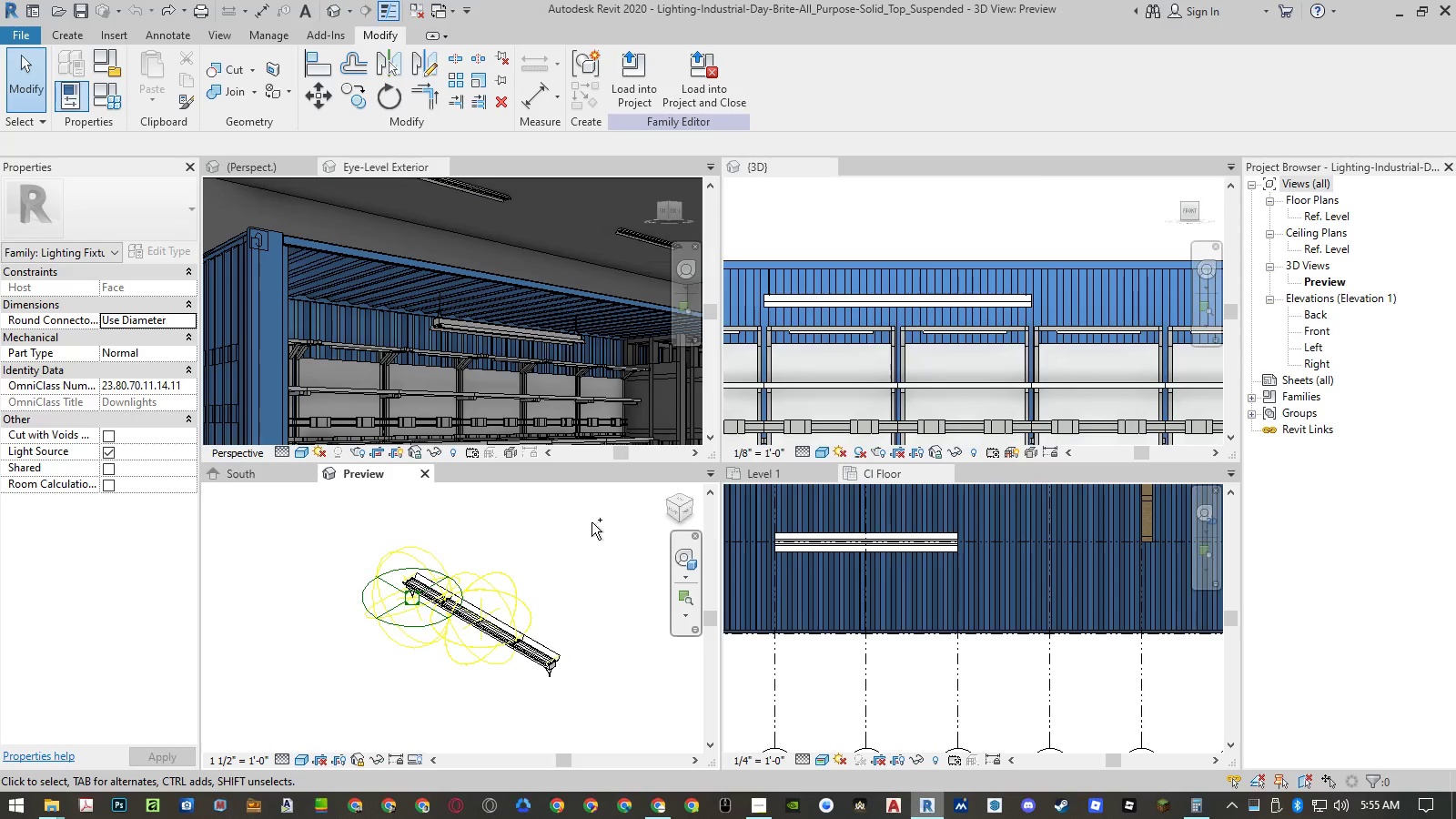 
key(Control+Z)
 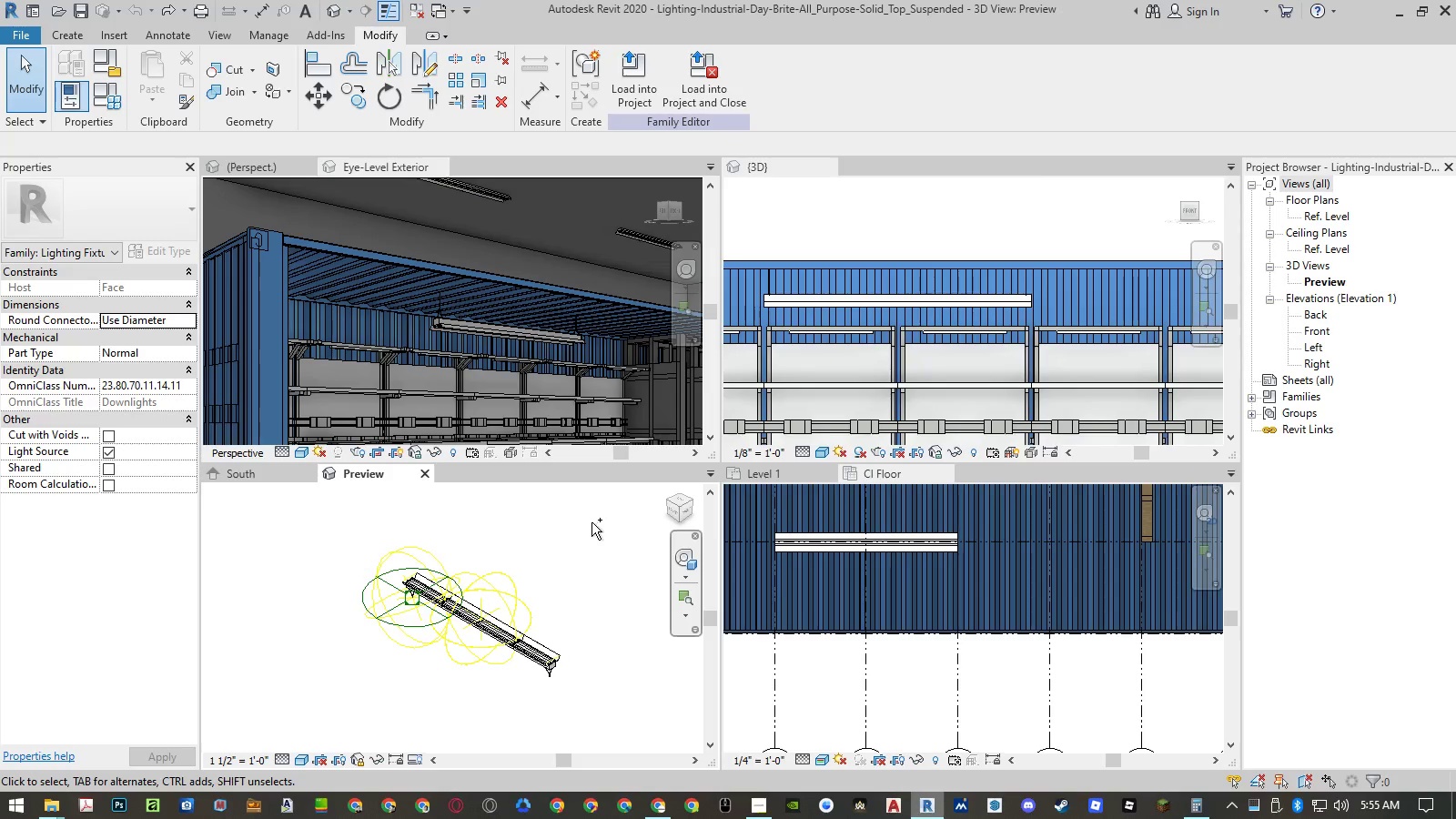 
key(Control+Z)
 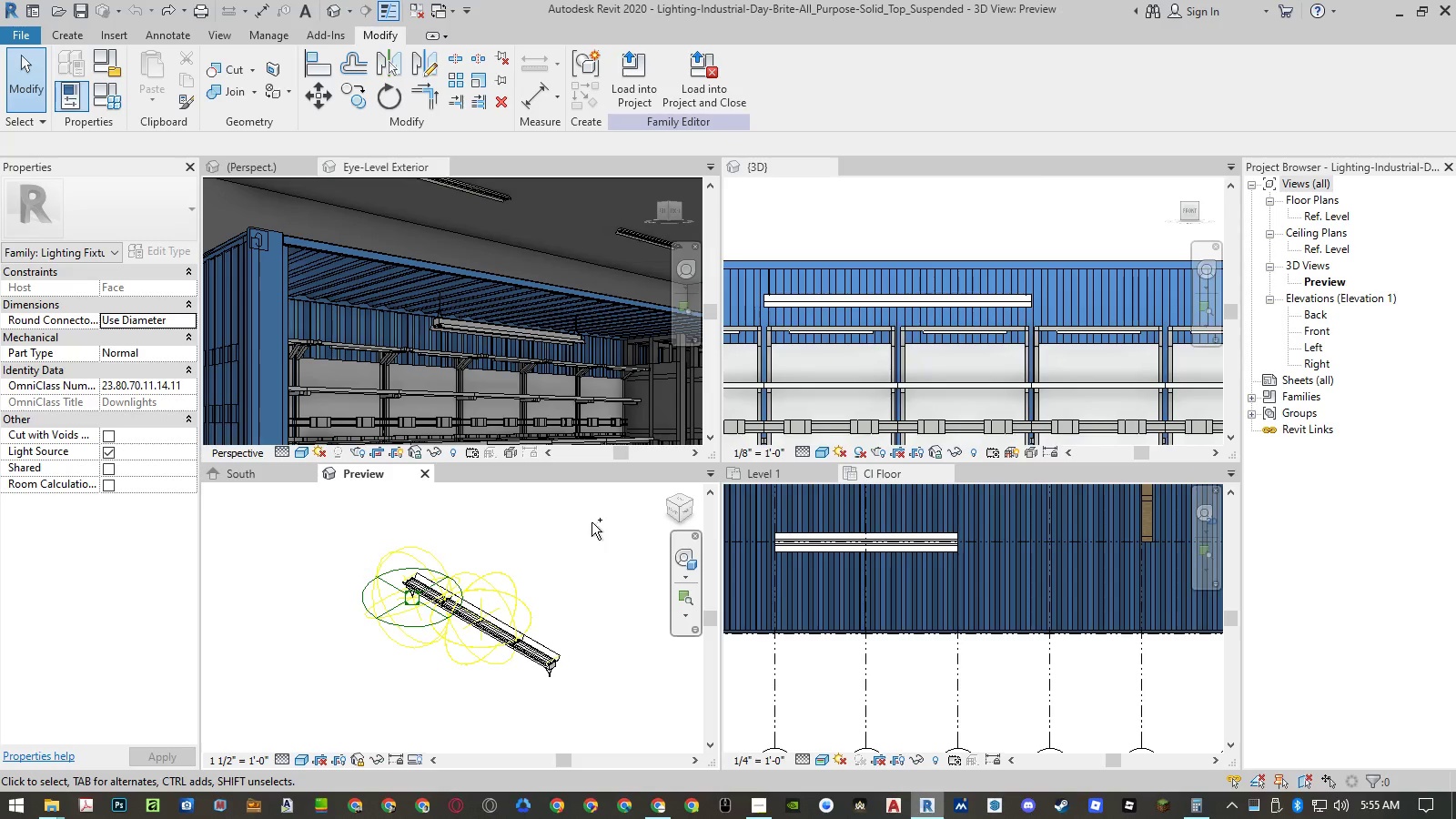 
key(Control+Z)
 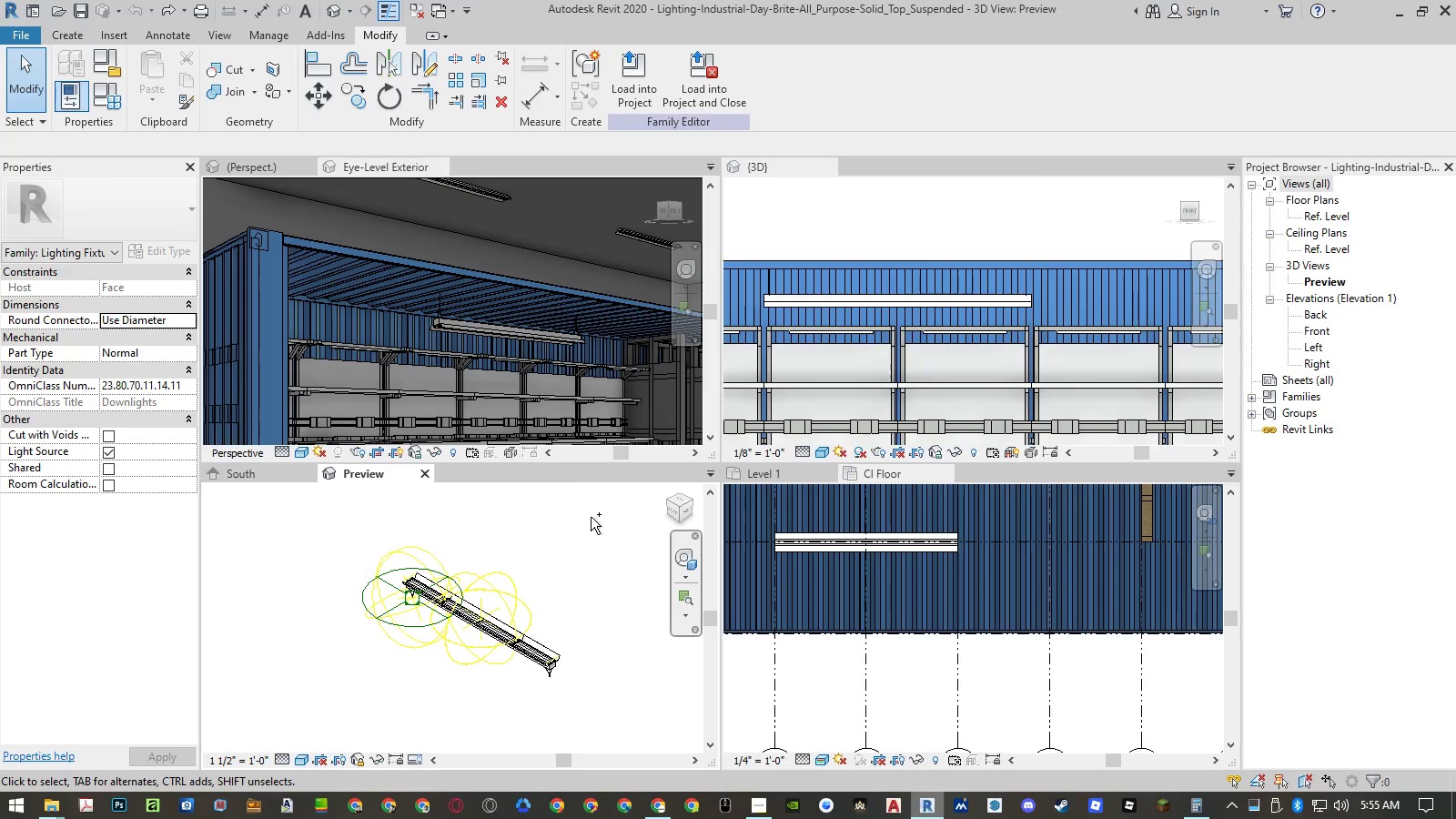 
key(Control+Z)
 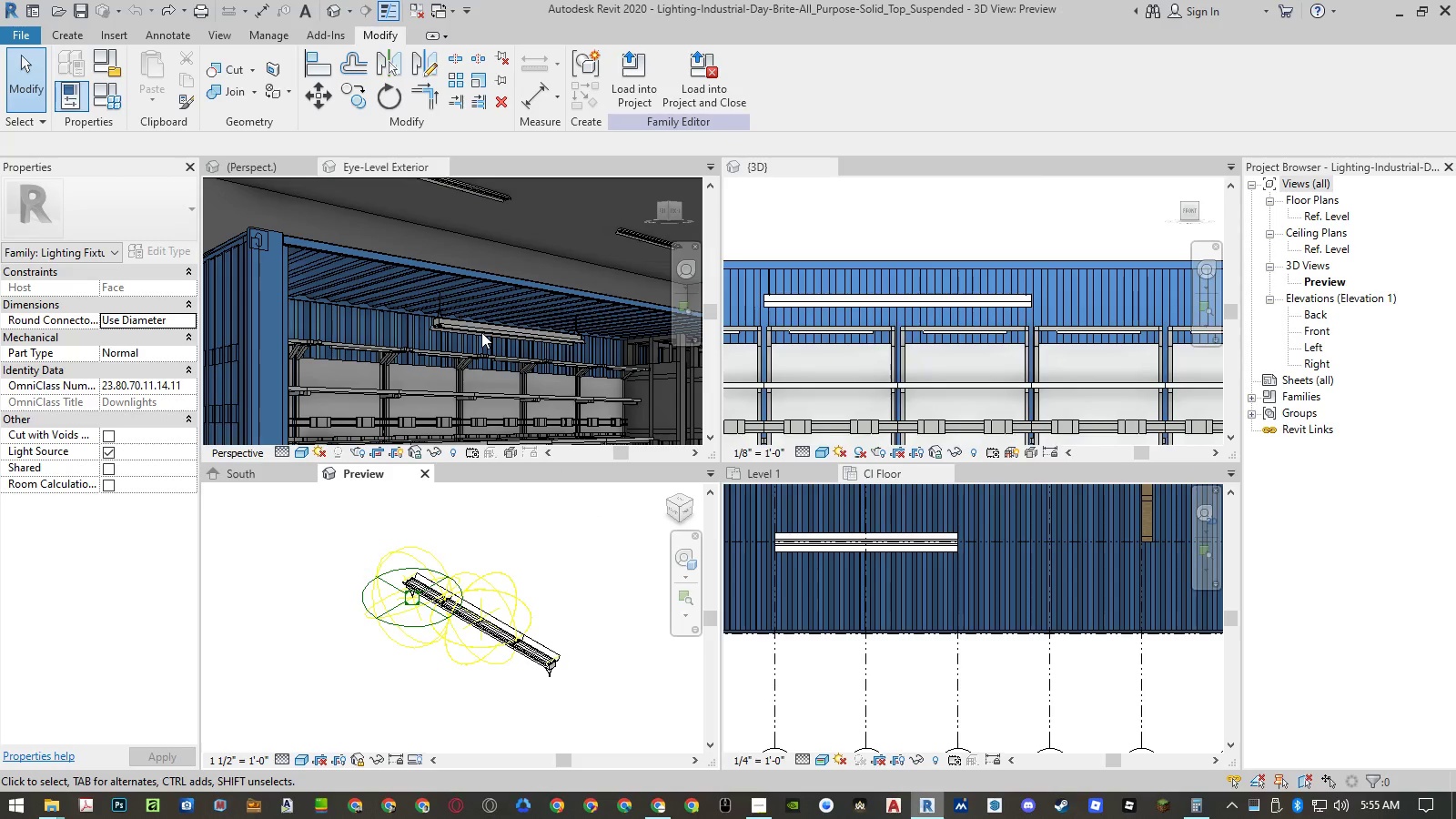 
left_click_drag(start_coordinate=[481, 331], to_coordinate=[266, 671])
 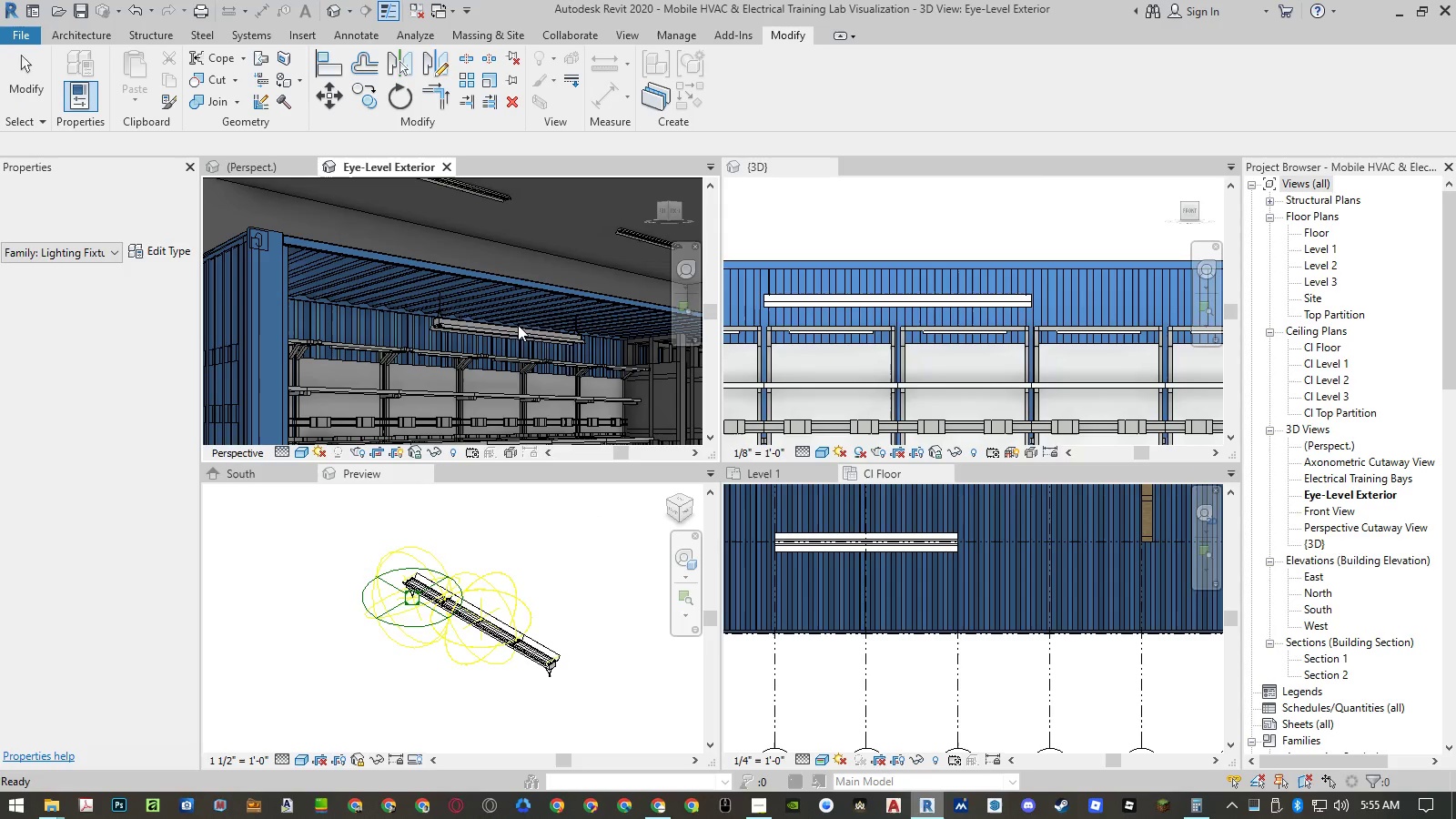 
left_click([519, 334])
 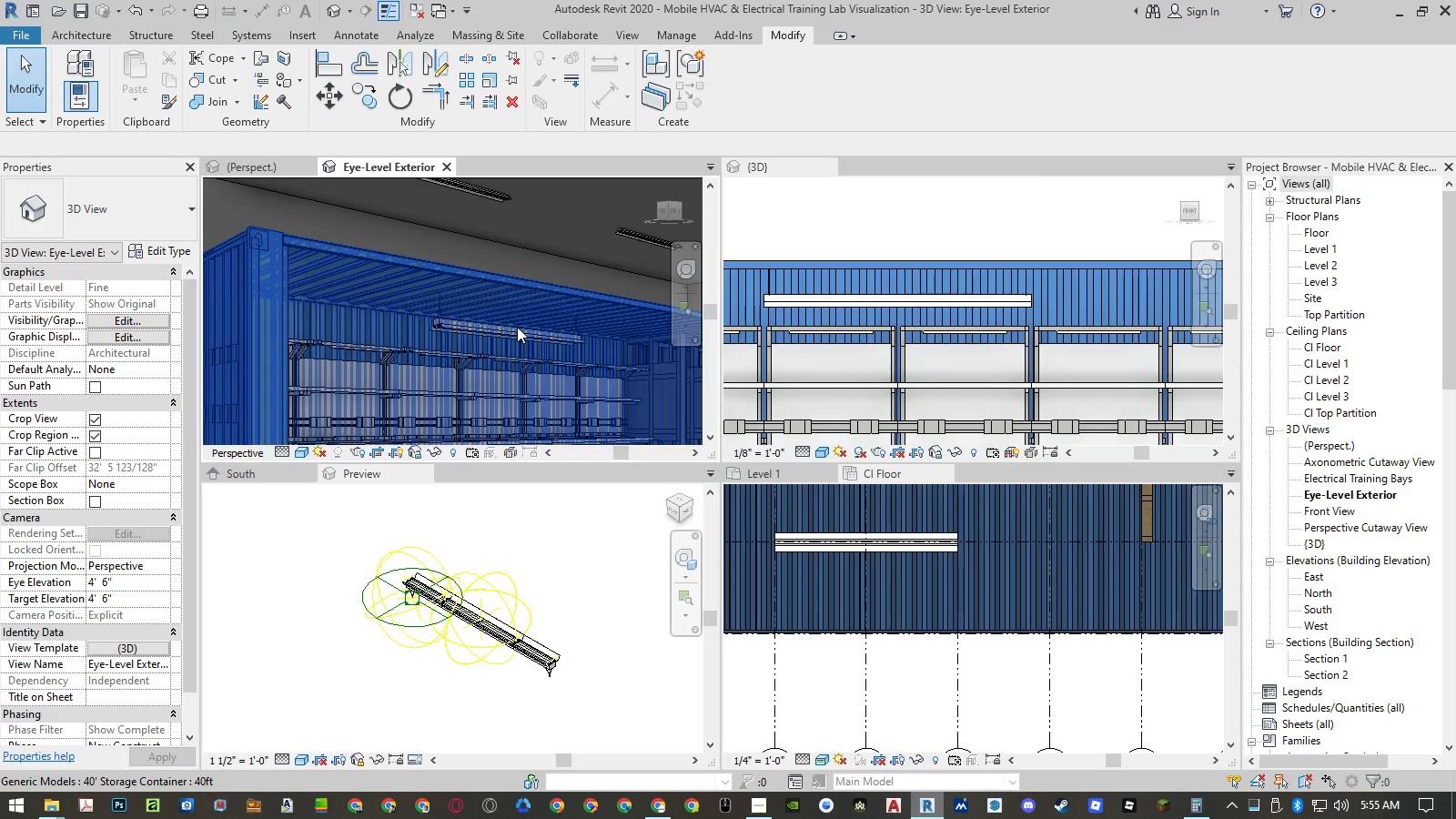 
left_click([516, 330])
 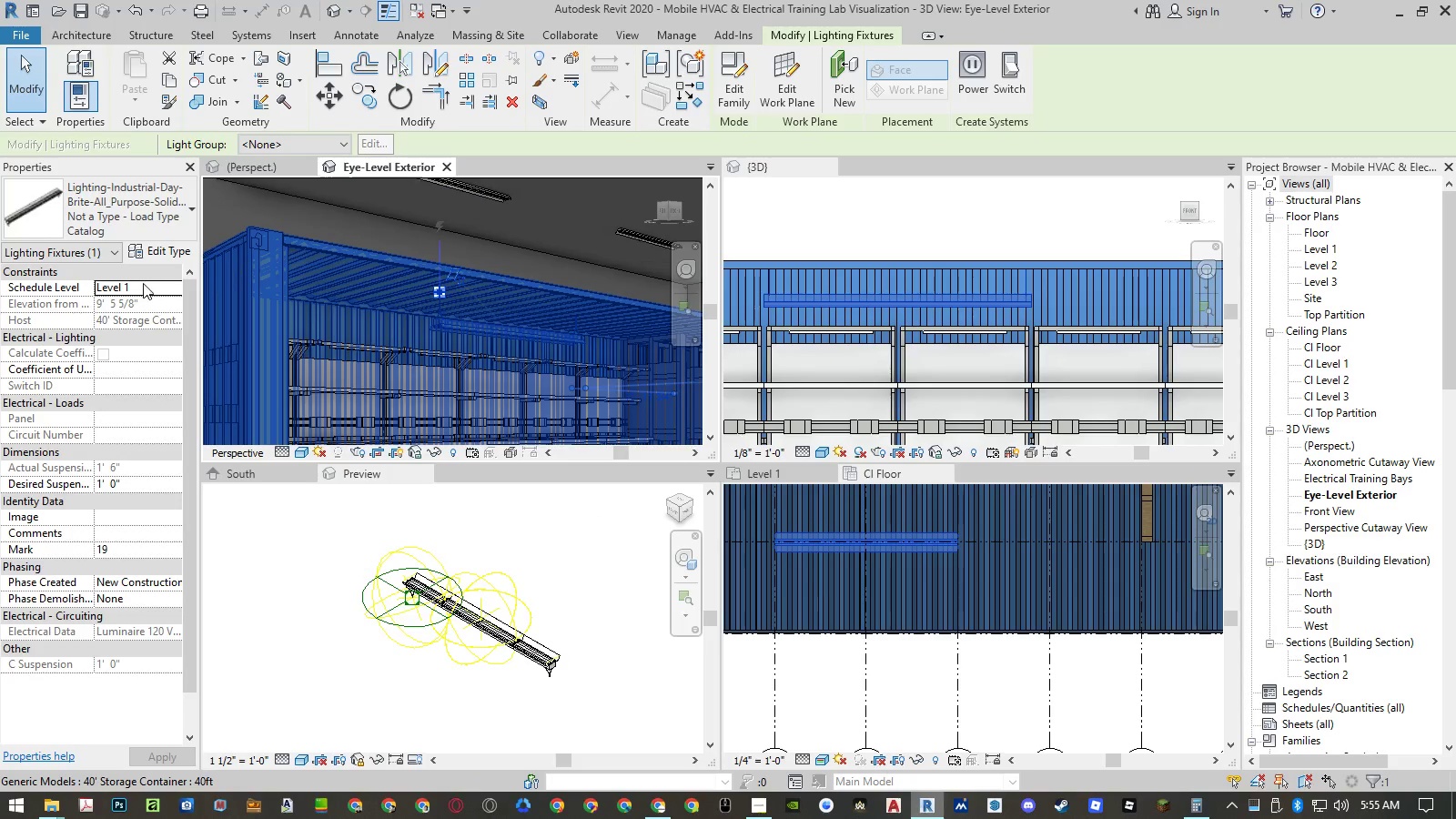 
left_click([150, 257])
 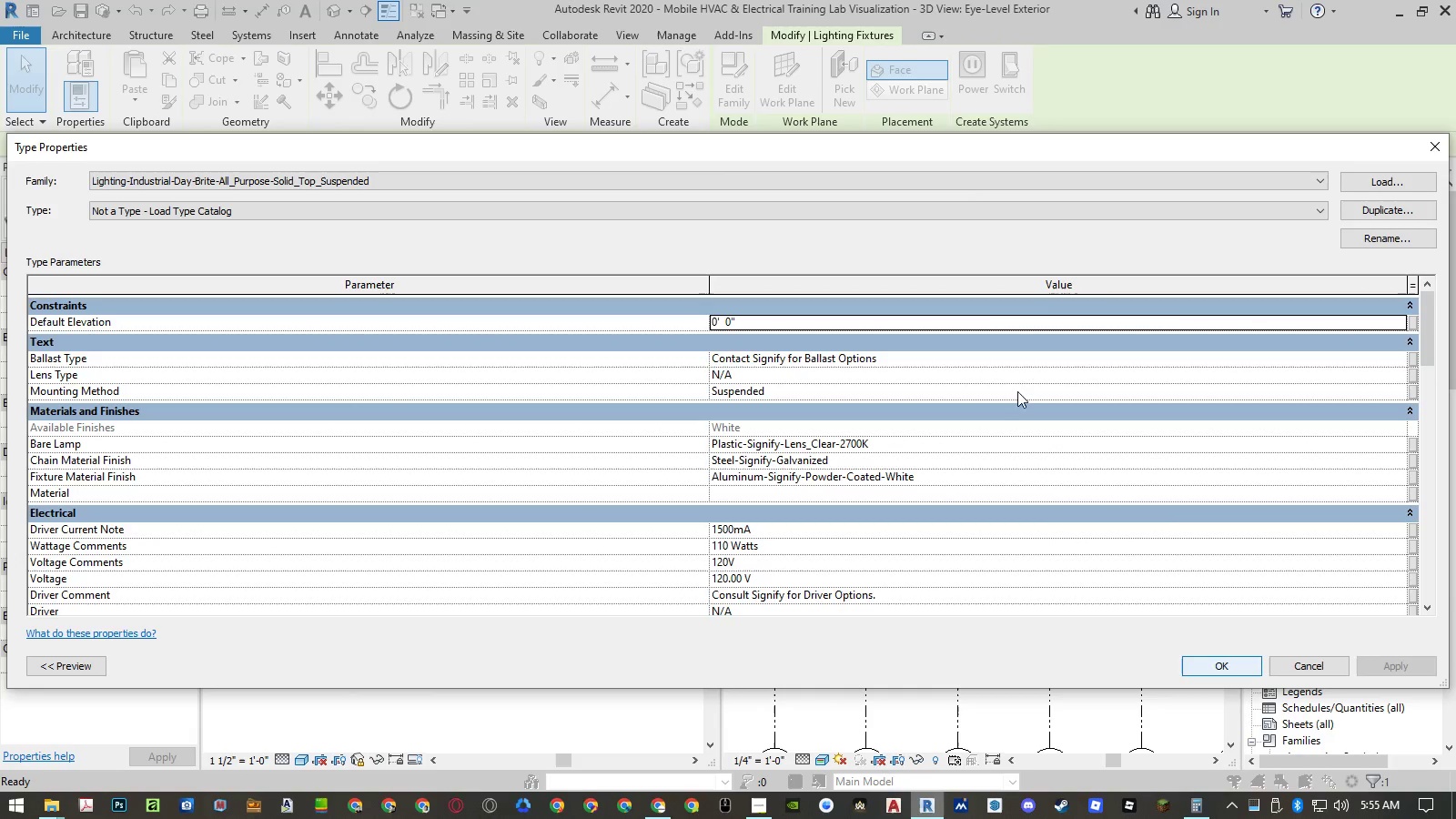 
left_click_drag(start_coordinate=[975, 155], to_coordinate=[981, 154])
 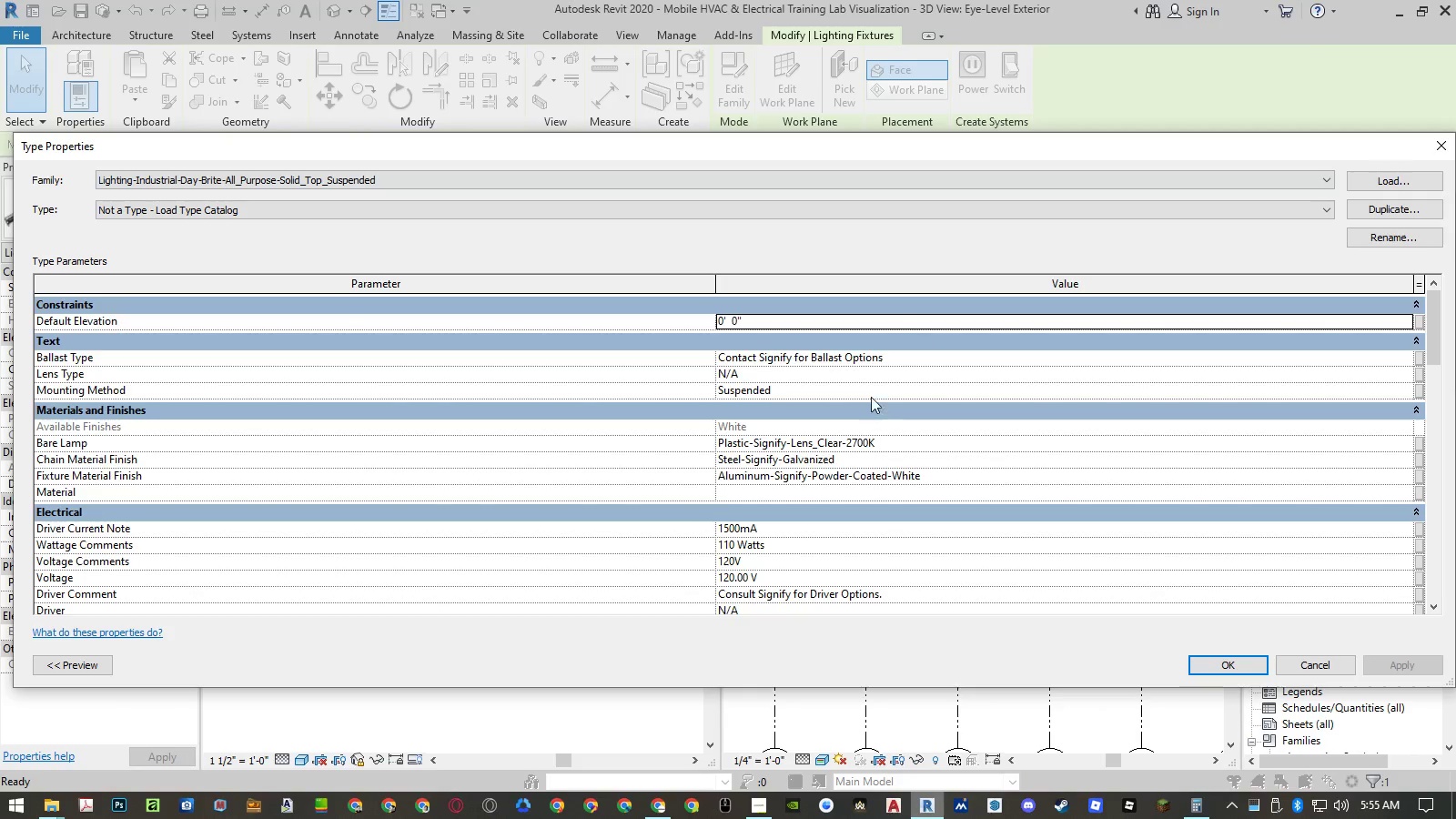 
scroll: coordinate [548, 553], scroll_direction: down, amount: 30.0
 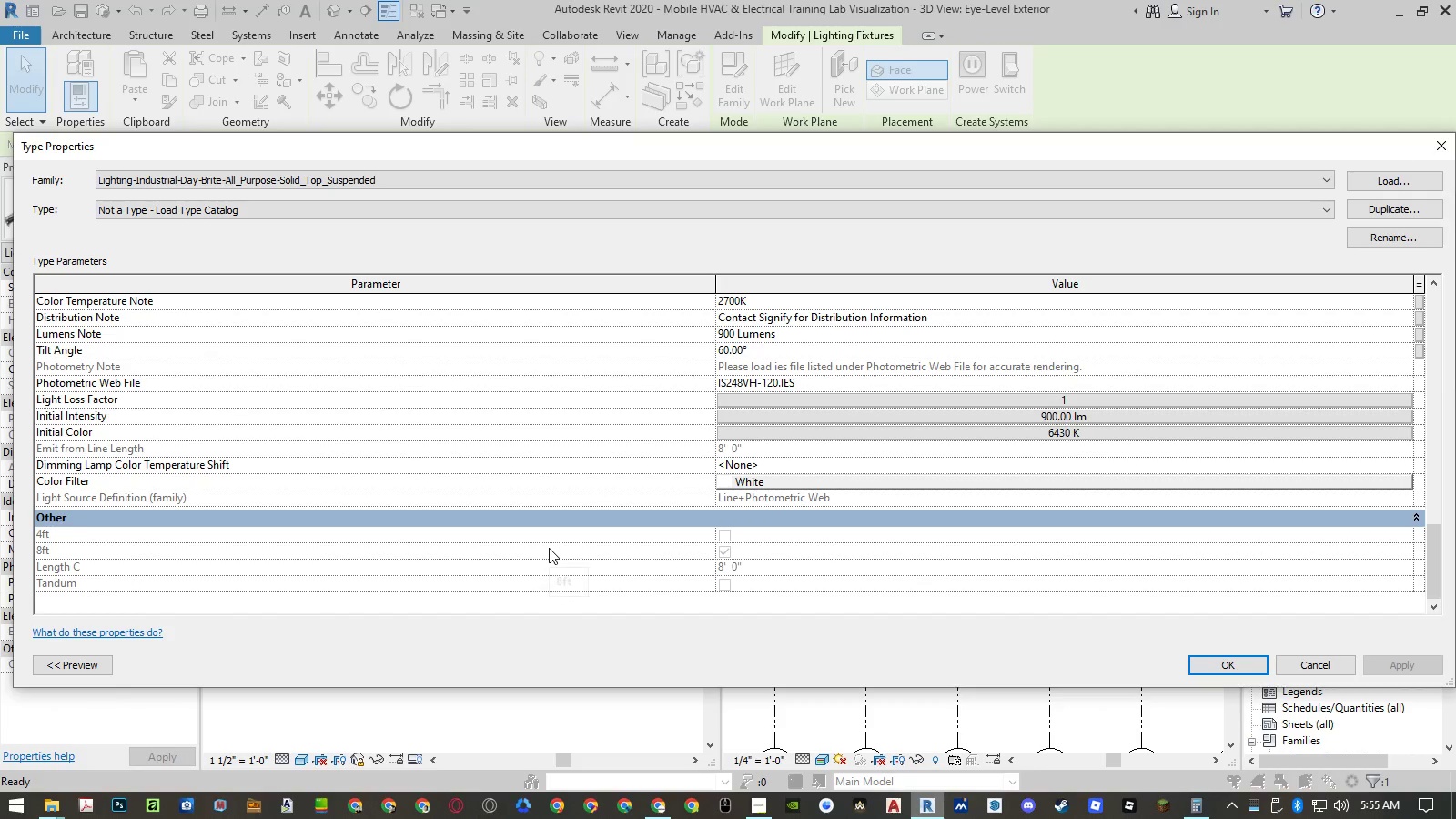 
scroll: coordinate [590, 557], scroll_direction: up, amount: 20.0
 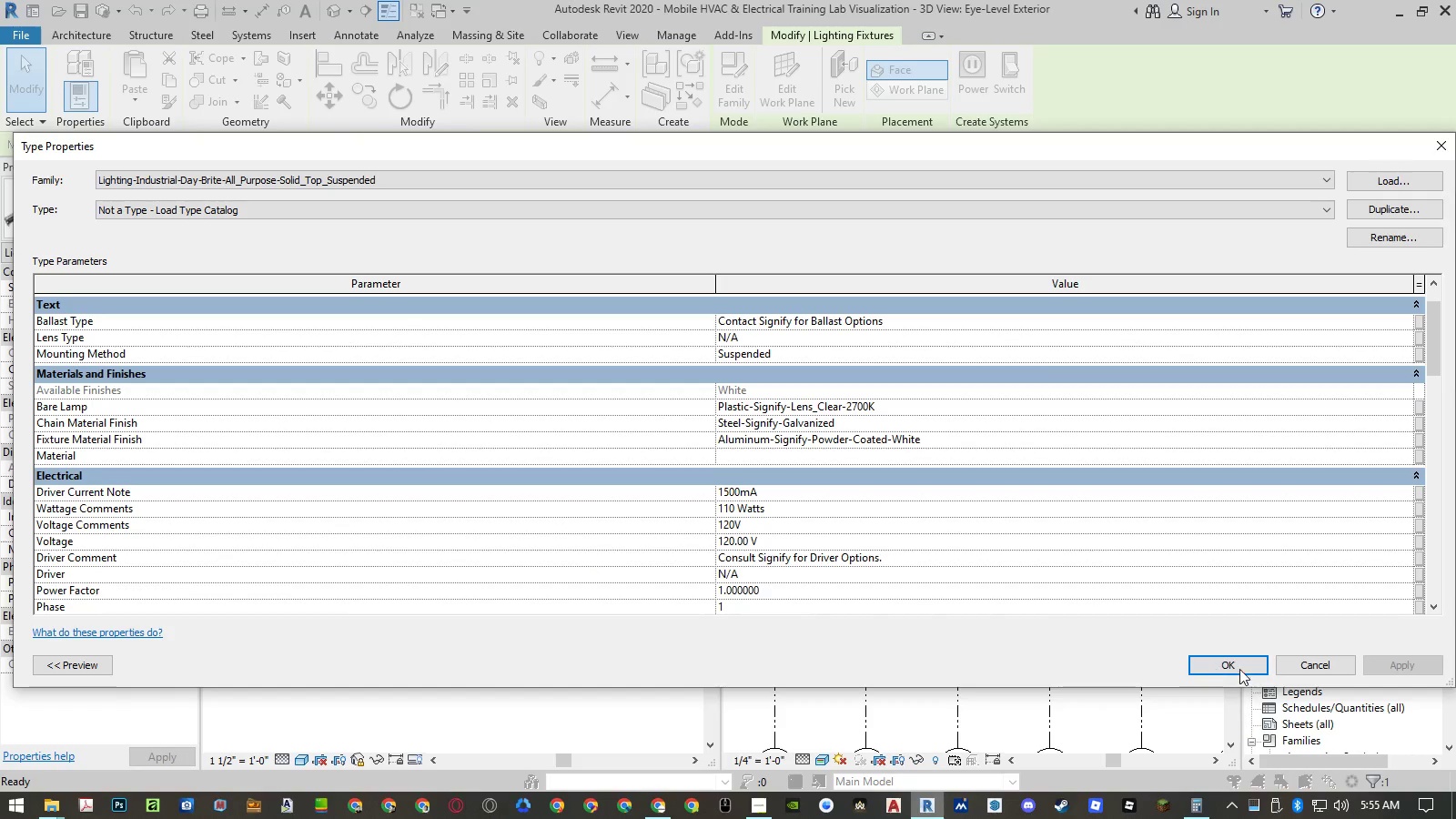 
left_click([1293, 667])
 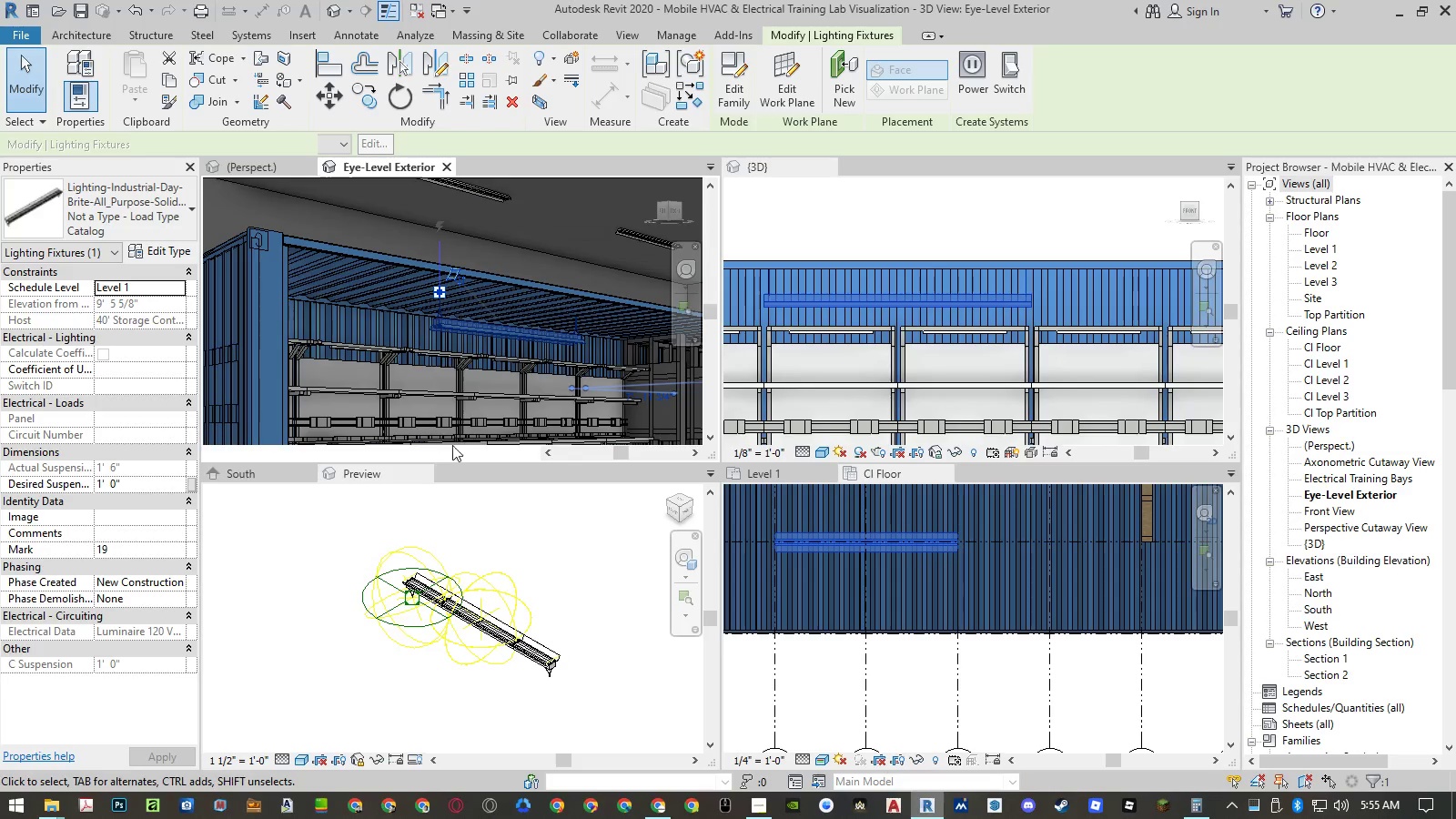 
left_click([522, 532])
 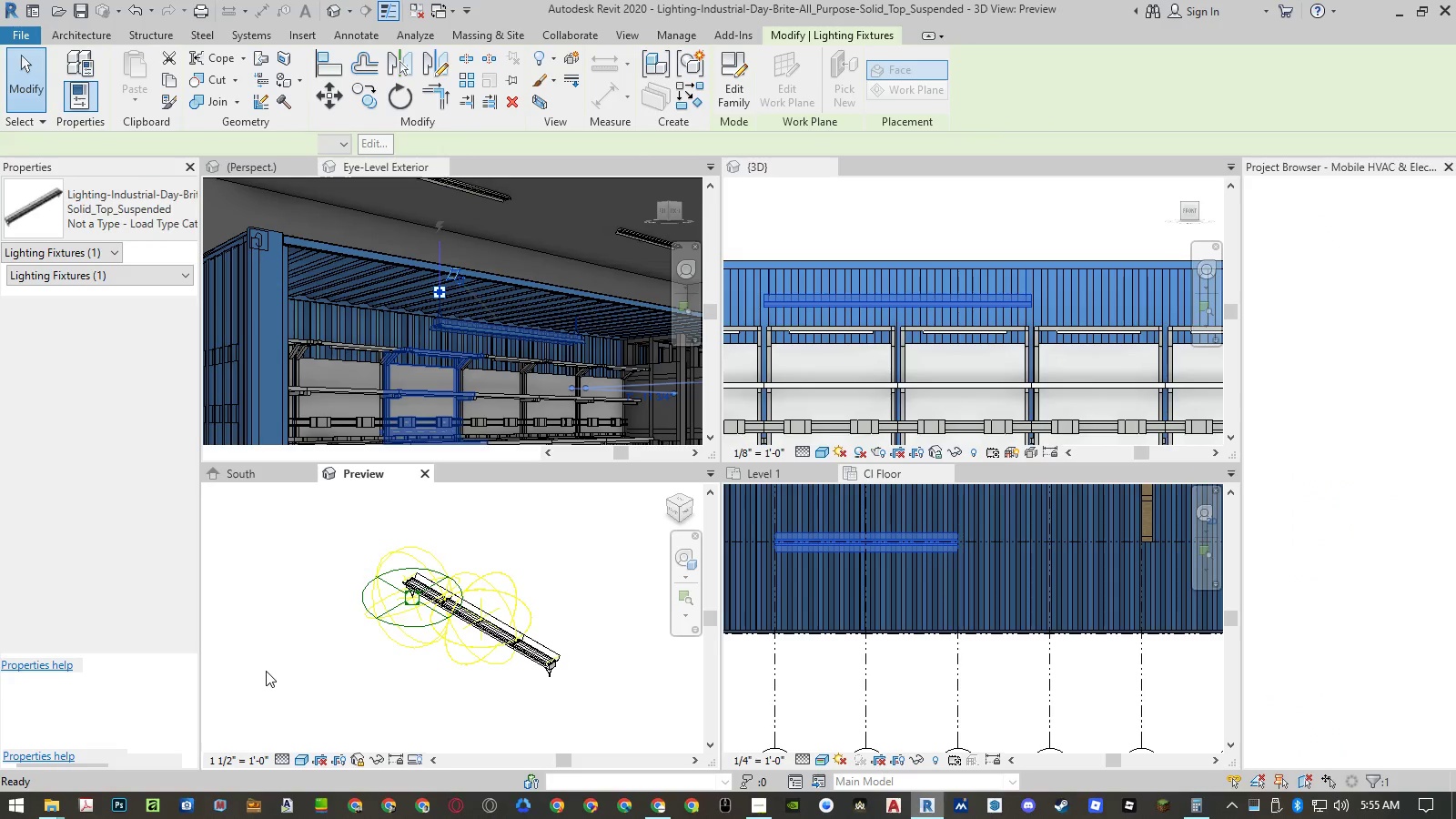 
key(Control+Z)
 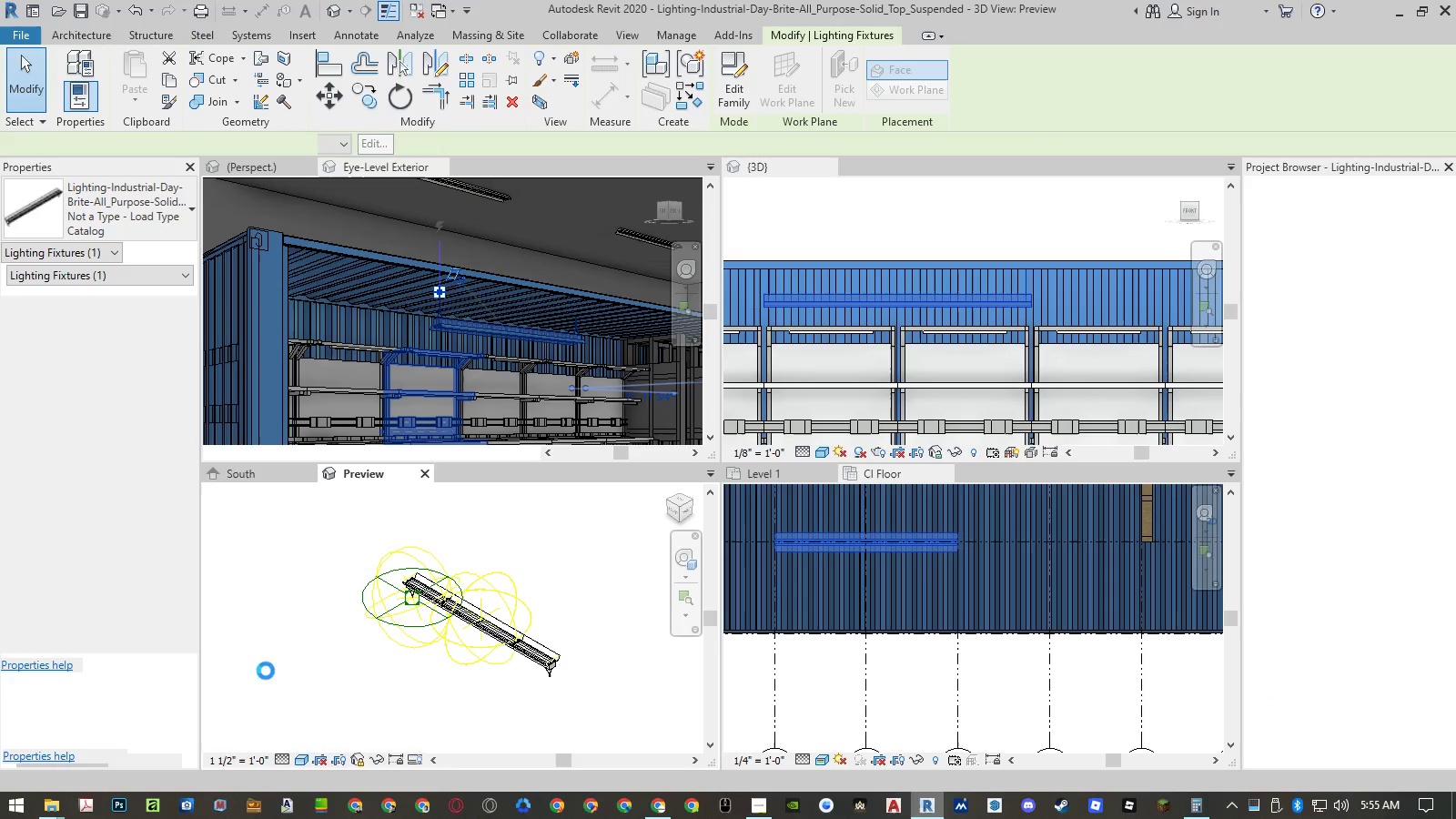 
key(Control+Z)
 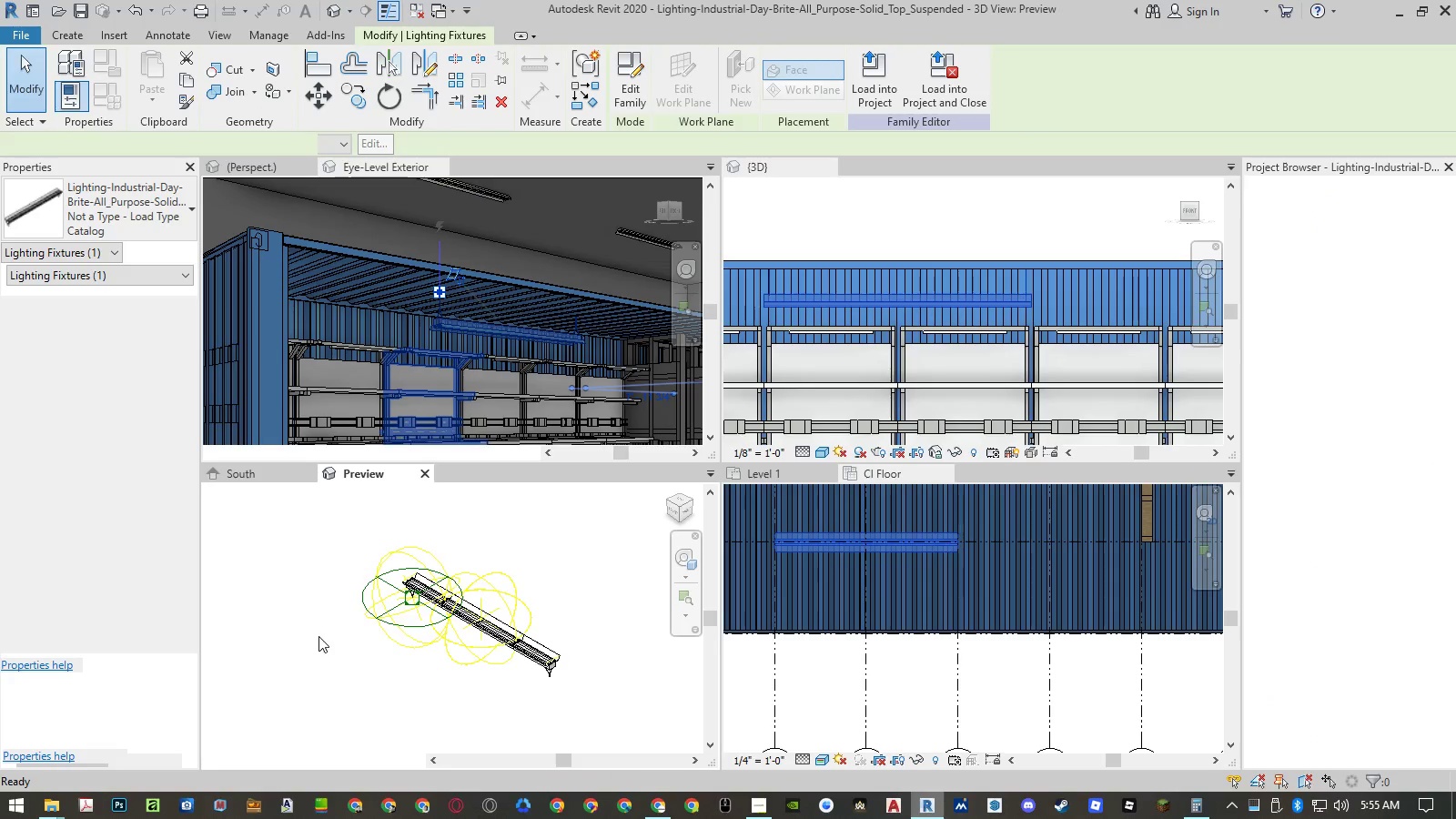 
left_click([318, 636])
 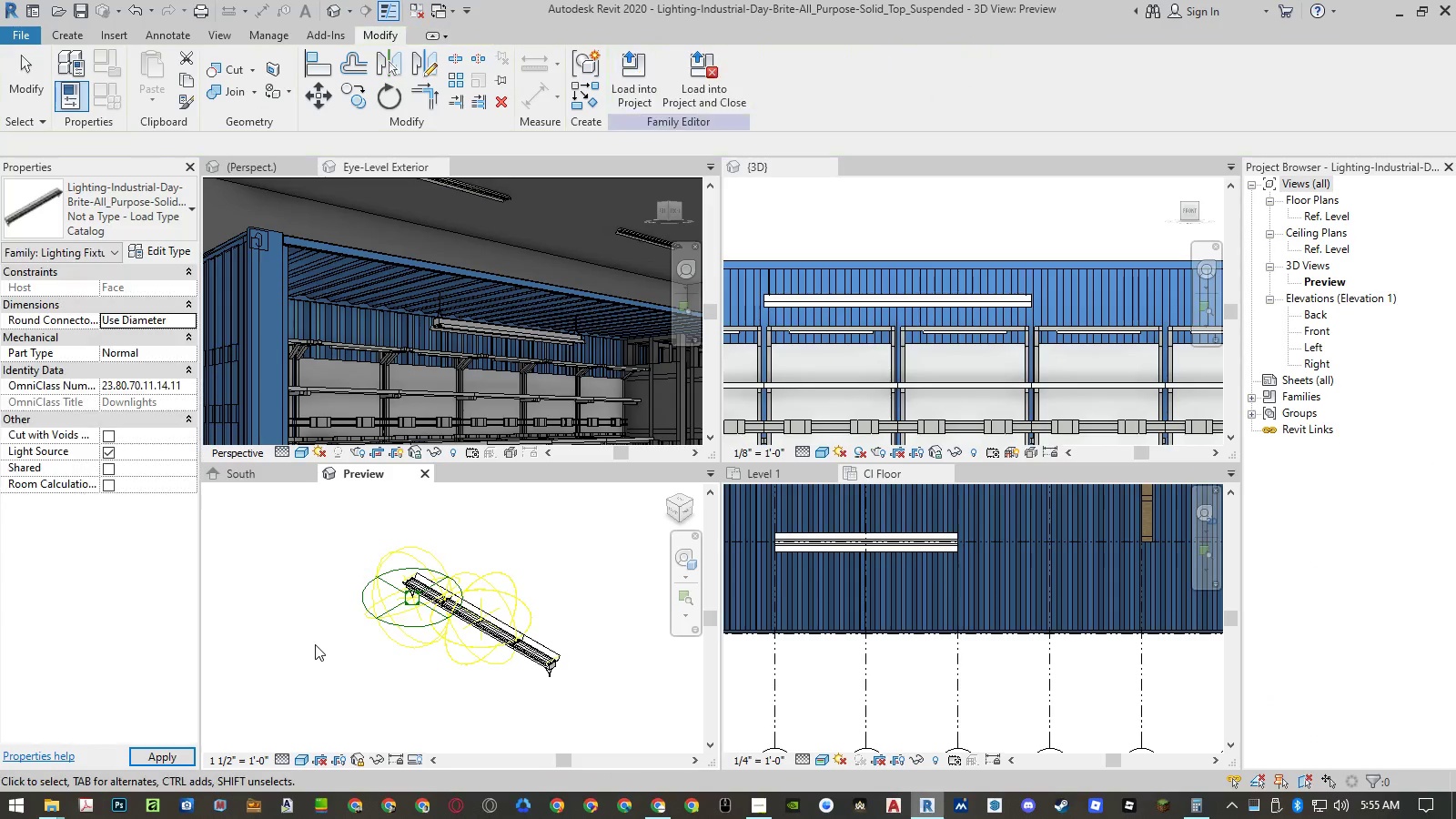 
key(Control+Z)
 